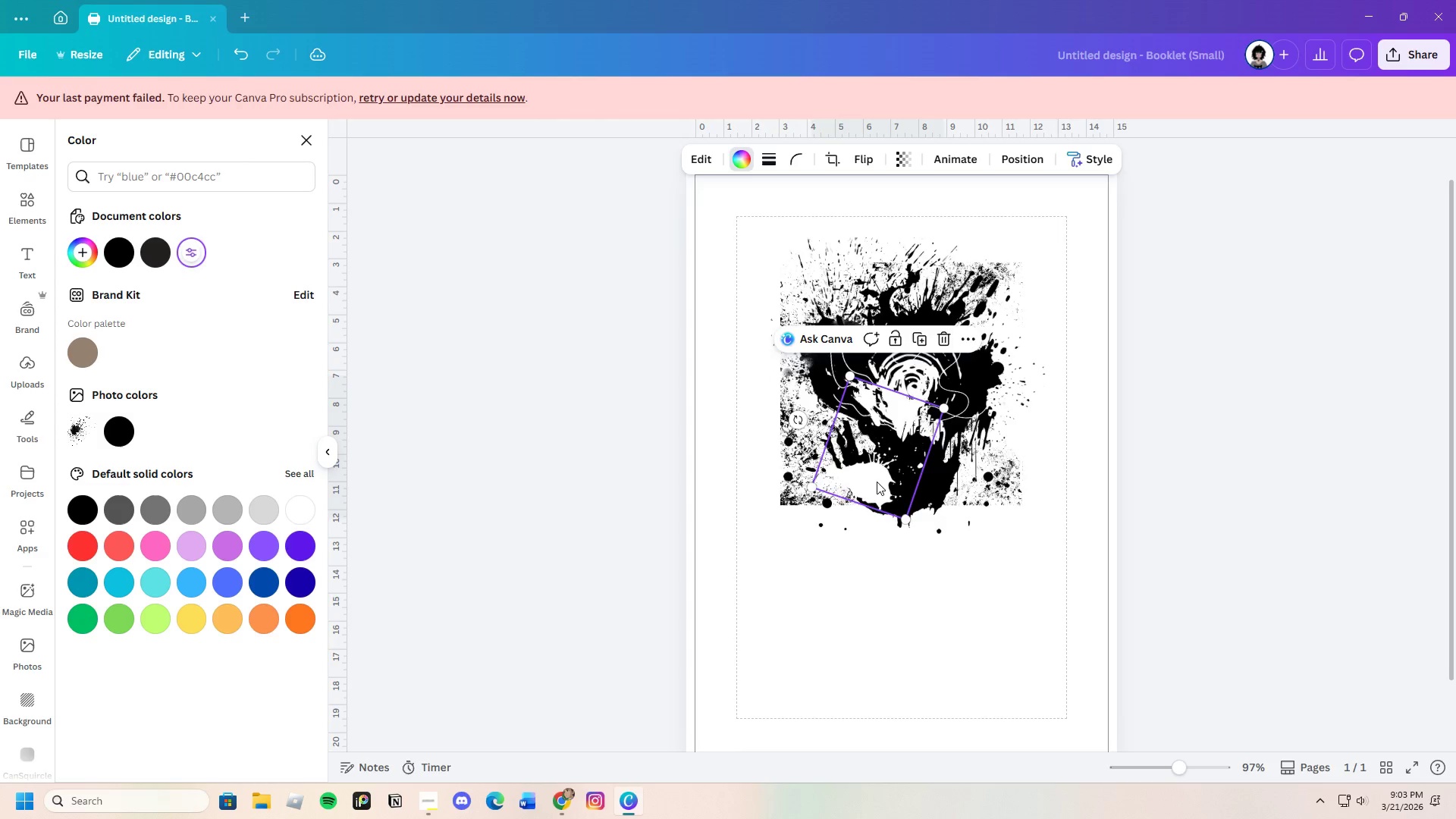 
left_click_drag(start_coordinate=[868, 492], to_coordinate=[924, 421])
 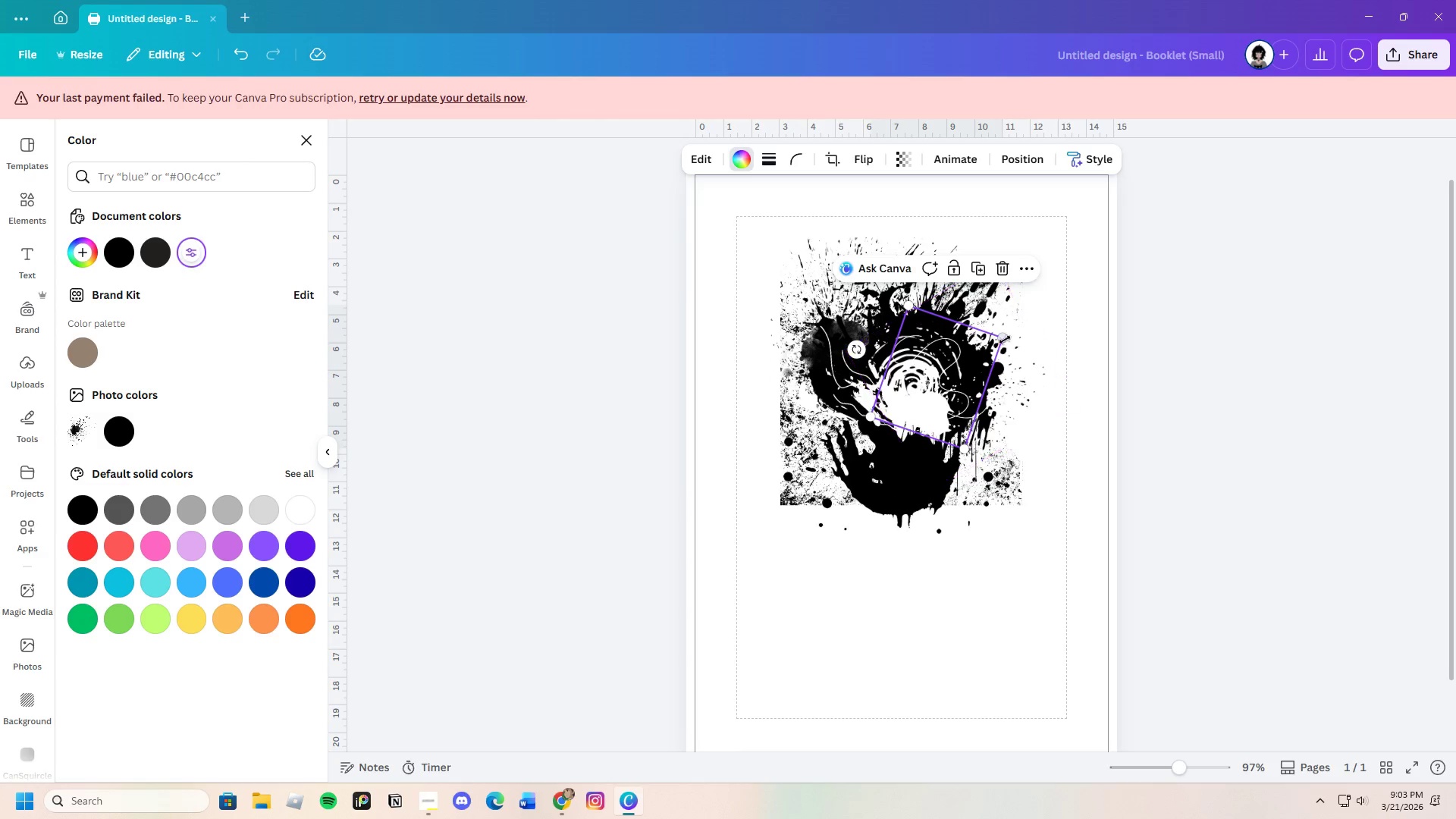 
left_click_drag(start_coordinate=[1004, 337], to_coordinate=[998, 381])
 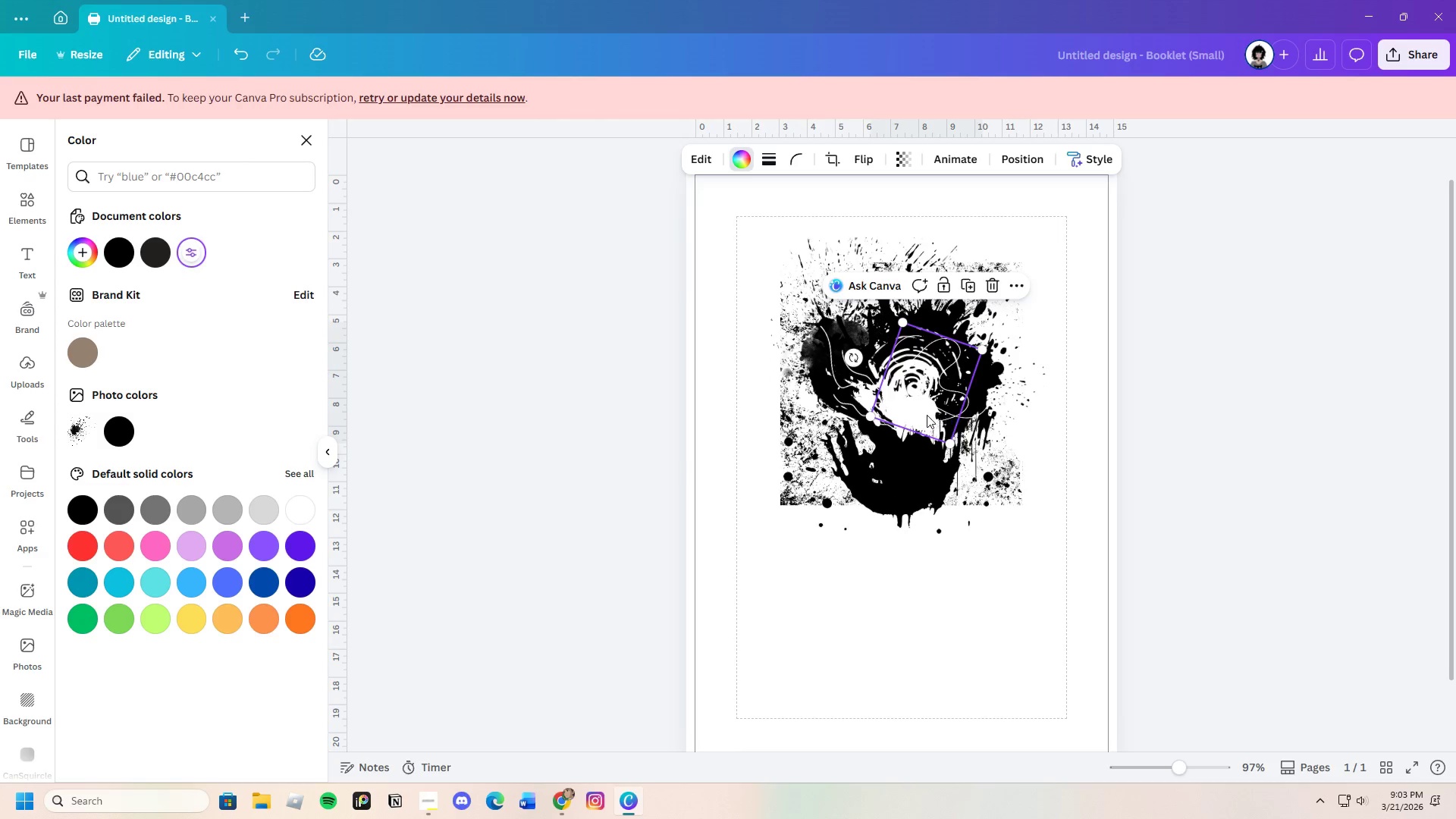 
left_click_drag(start_coordinate=[927, 415], to_coordinate=[934, 417])
 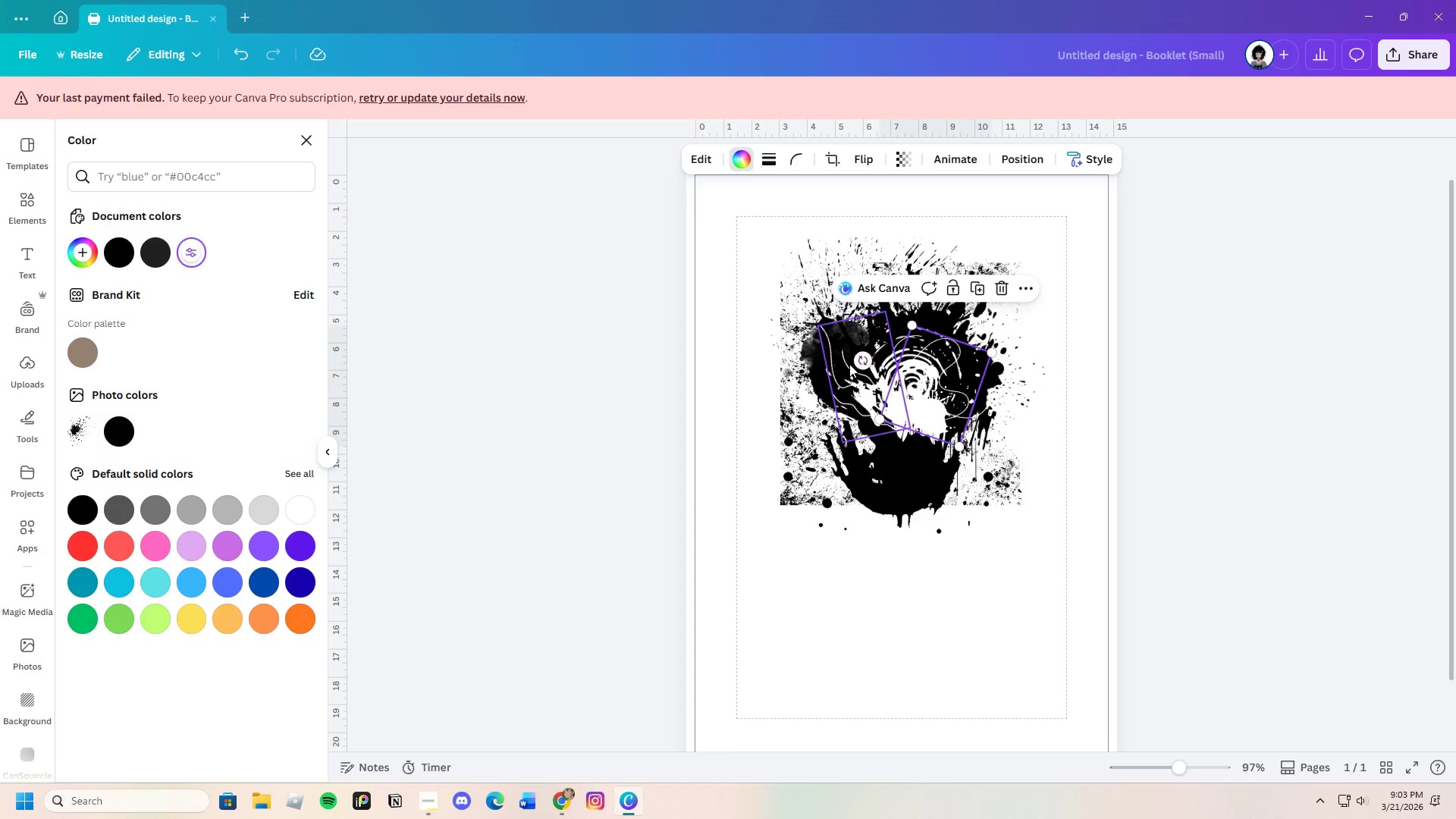 
left_click_drag(start_coordinate=[855, 363], to_coordinate=[868, 356])
 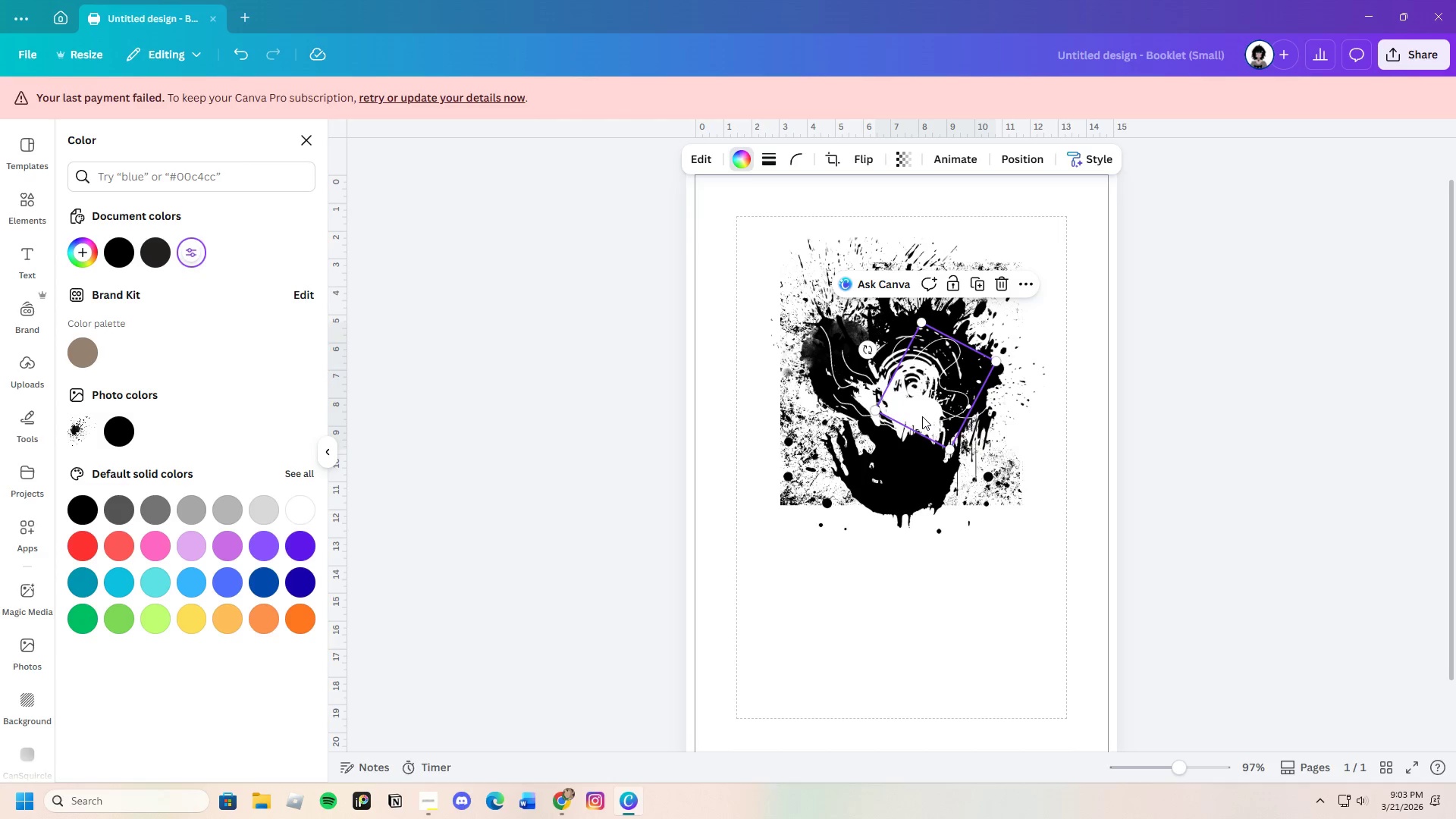 
left_click_drag(start_coordinate=[922, 416], to_coordinate=[913, 431])
 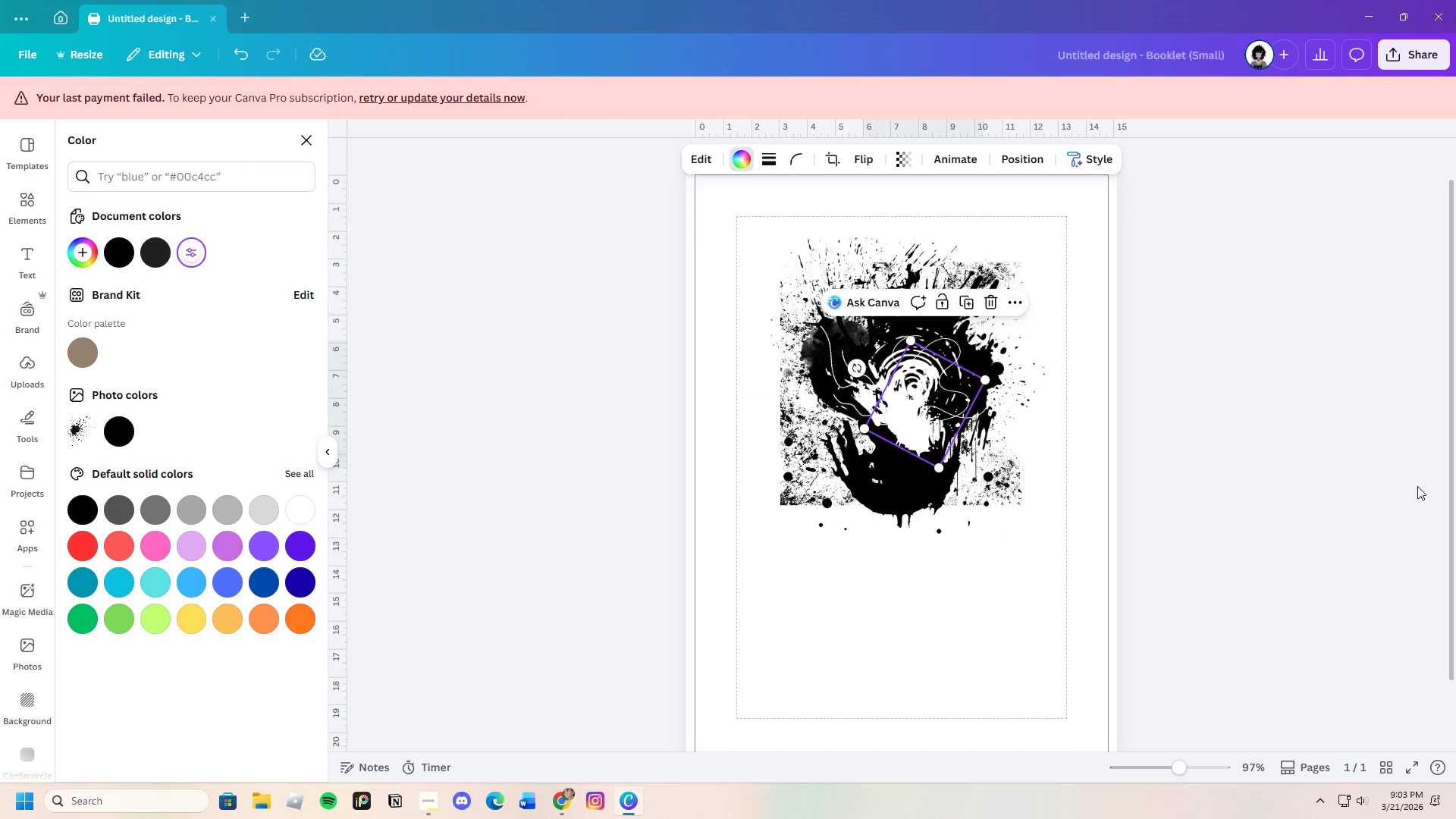 
left_click([1282, 468])
 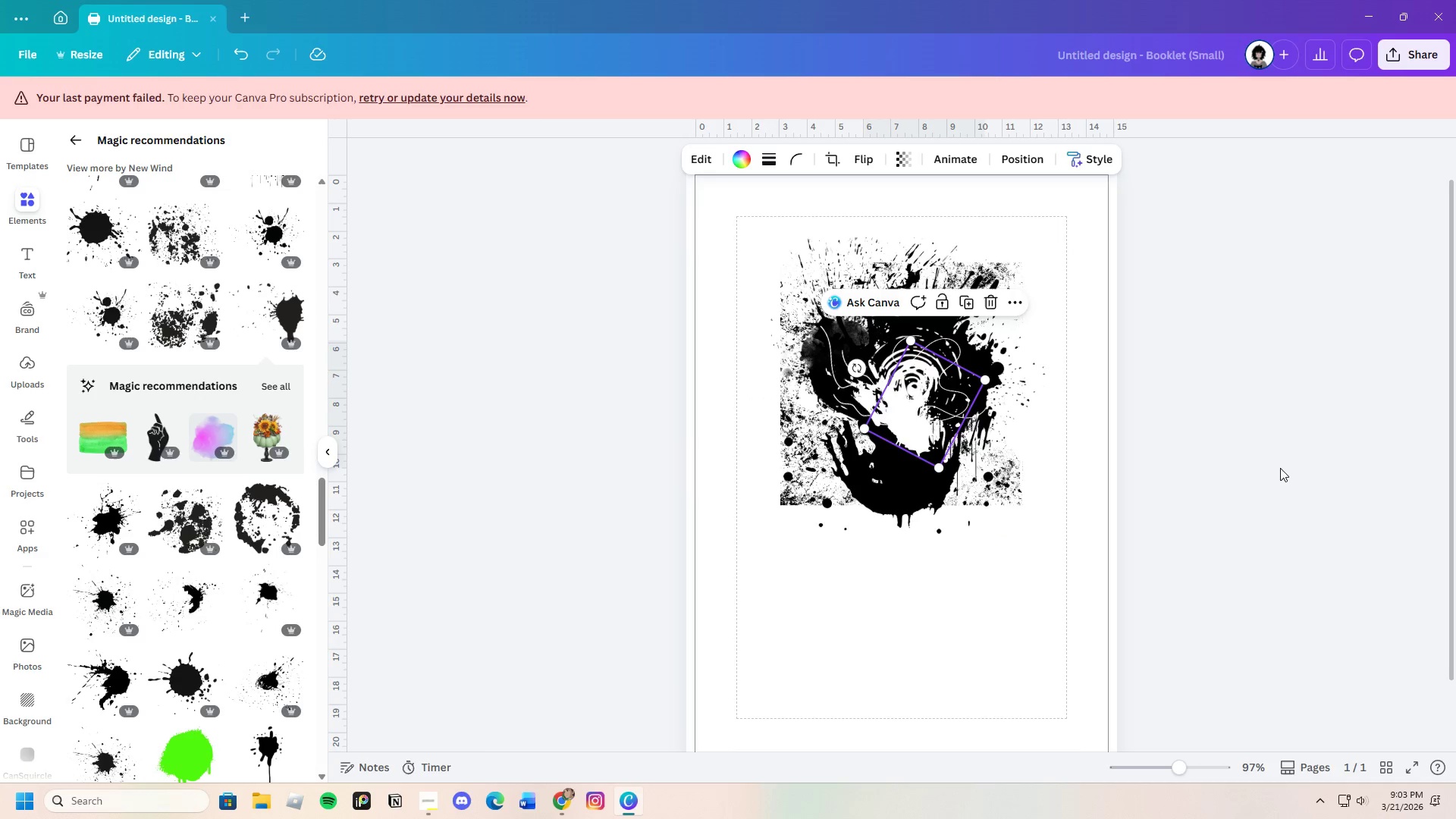 
left_click([1272, 468])
 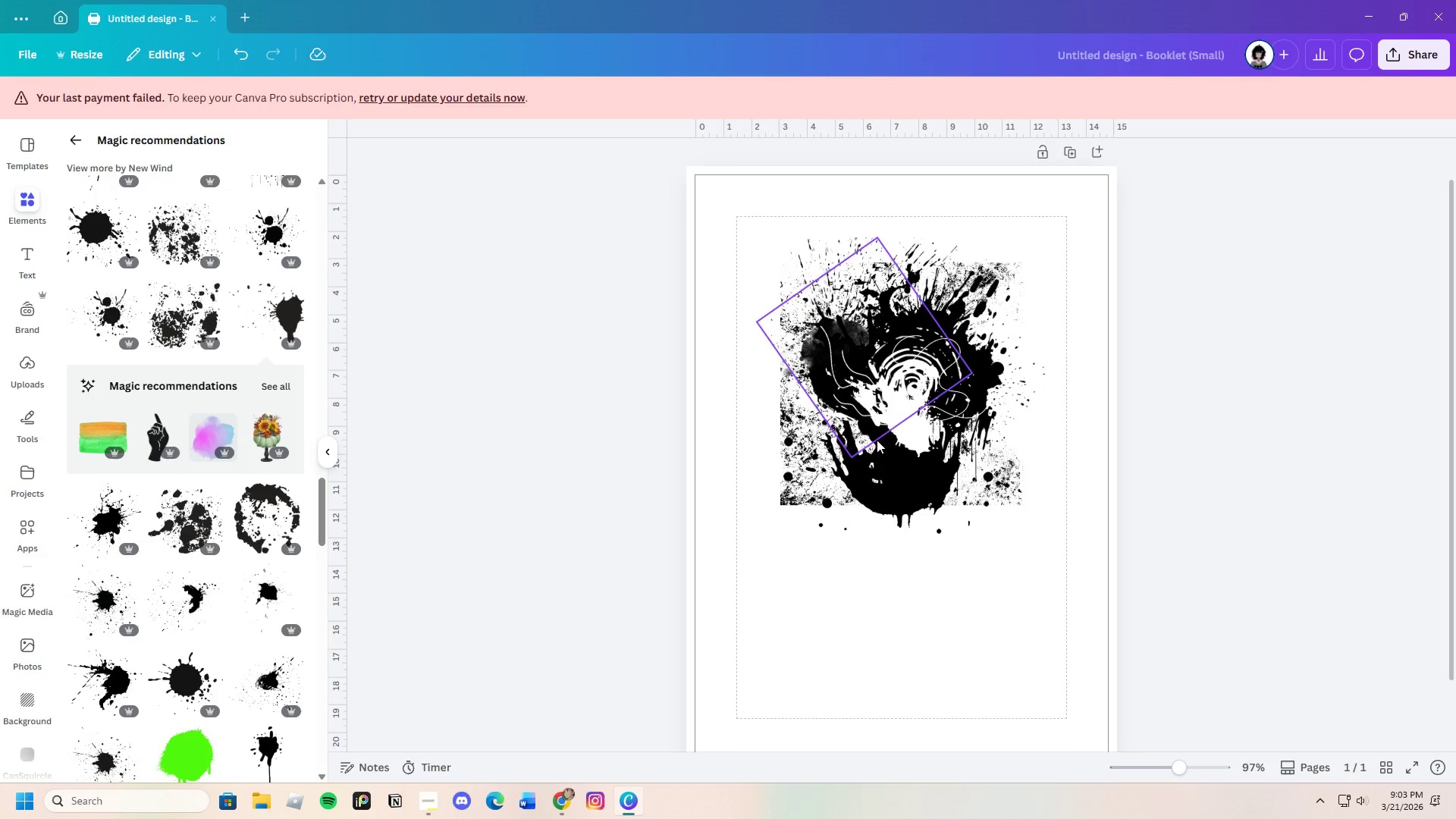 
left_click_drag(start_coordinate=[912, 435], to_coordinate=[922, 426])
 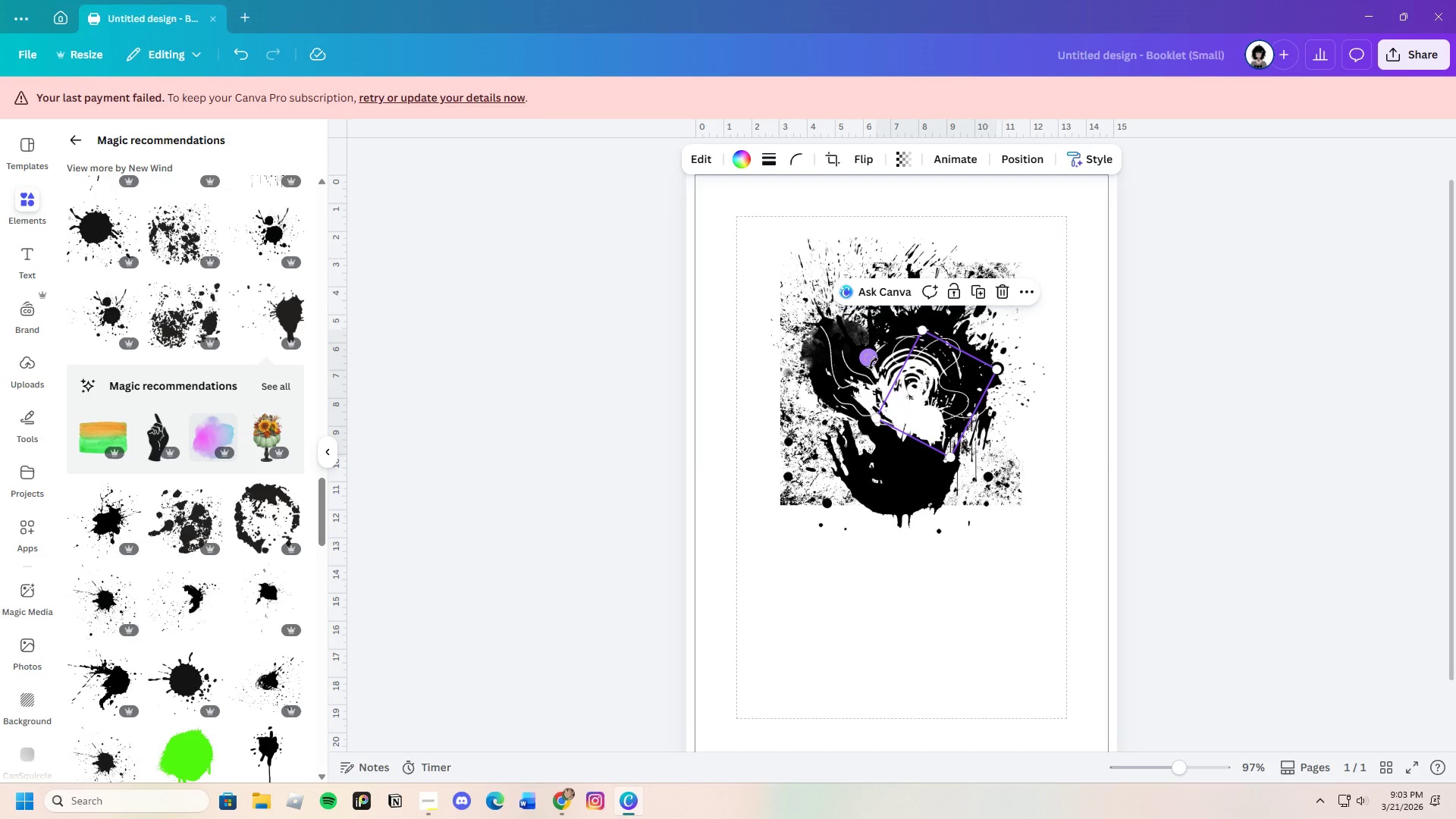 
left_click_drag(start_coordinate=[869, 359], to_coordinate=[879, 394])
 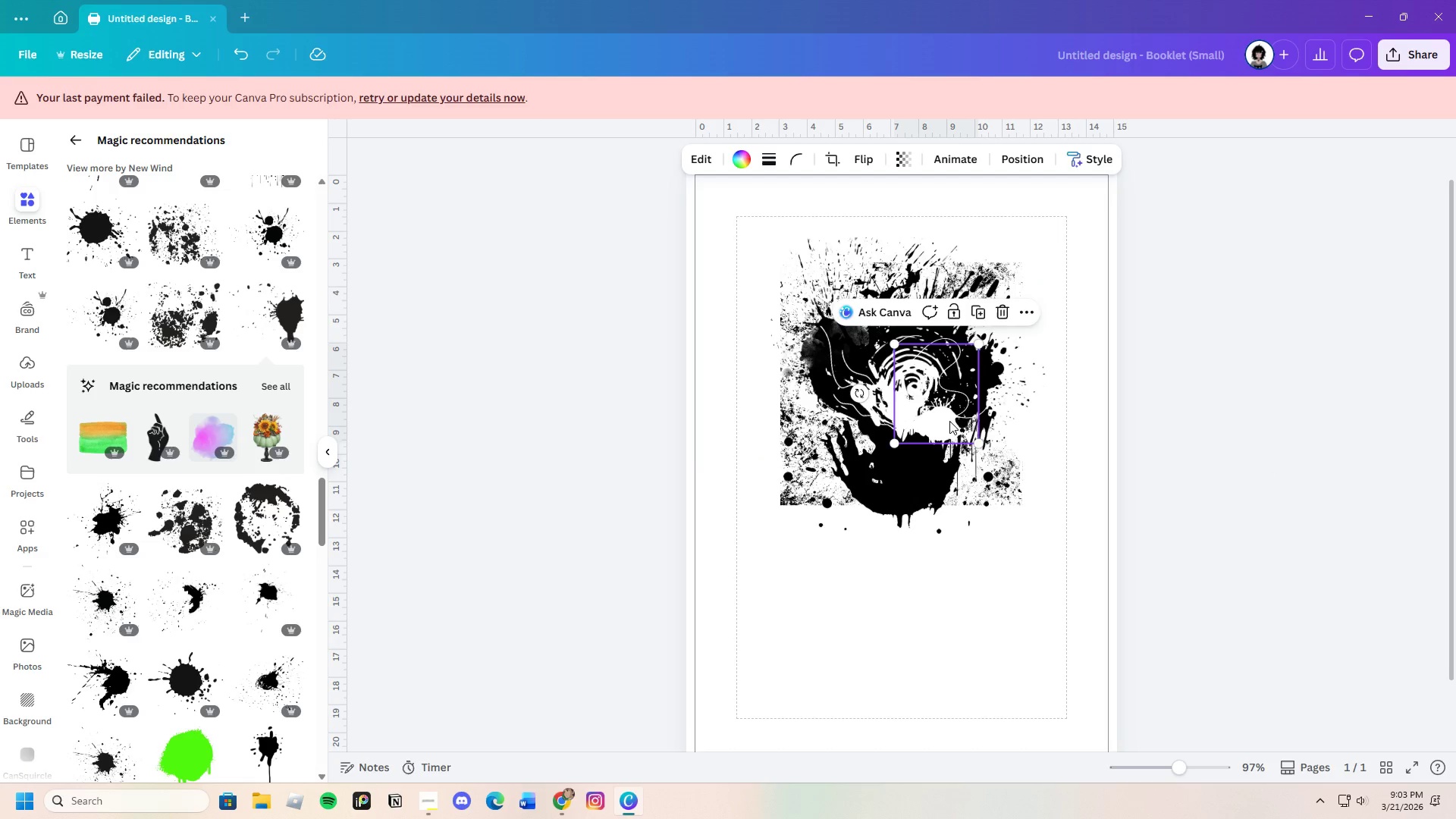 
left_click_drag(start_coordinate=[949, 421], to_coordinate=[924, 392])
 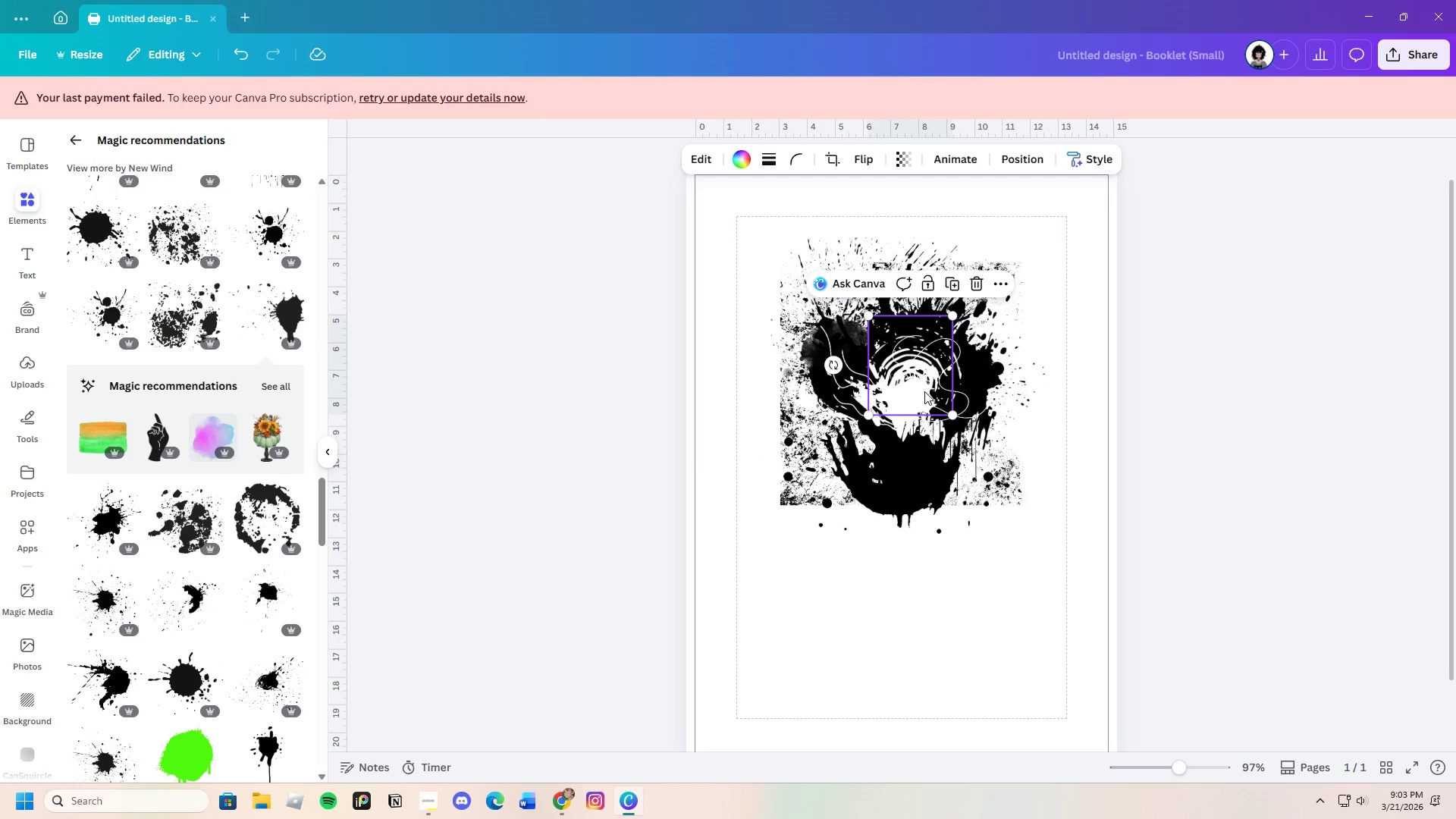 
left_click_drag(start_coordinate=[924, 391], to_coordinate=[934, 428])
 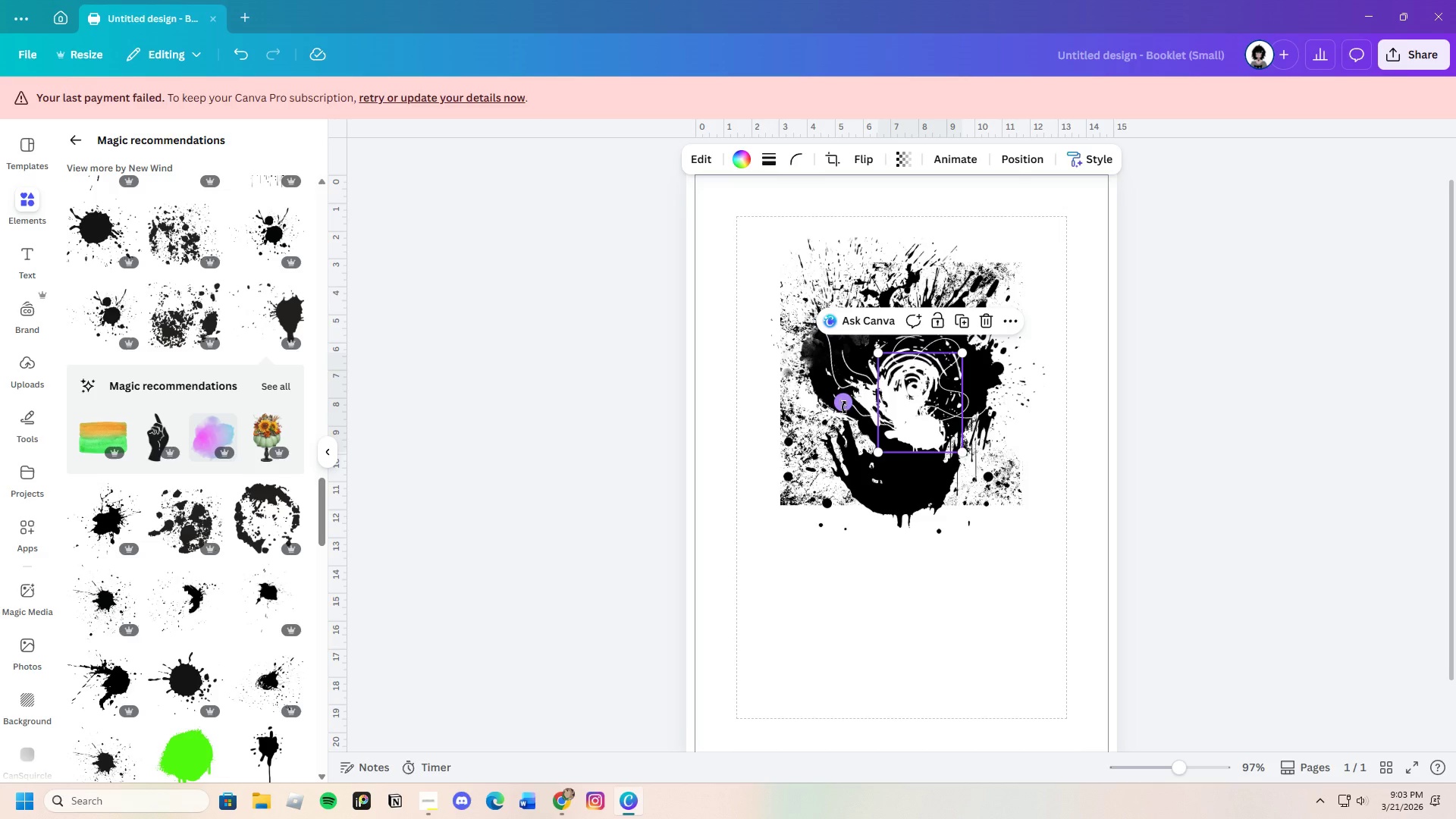 
left_click_drag(start_coordinate=[844, 406], to_coordinate=[867, 369])
 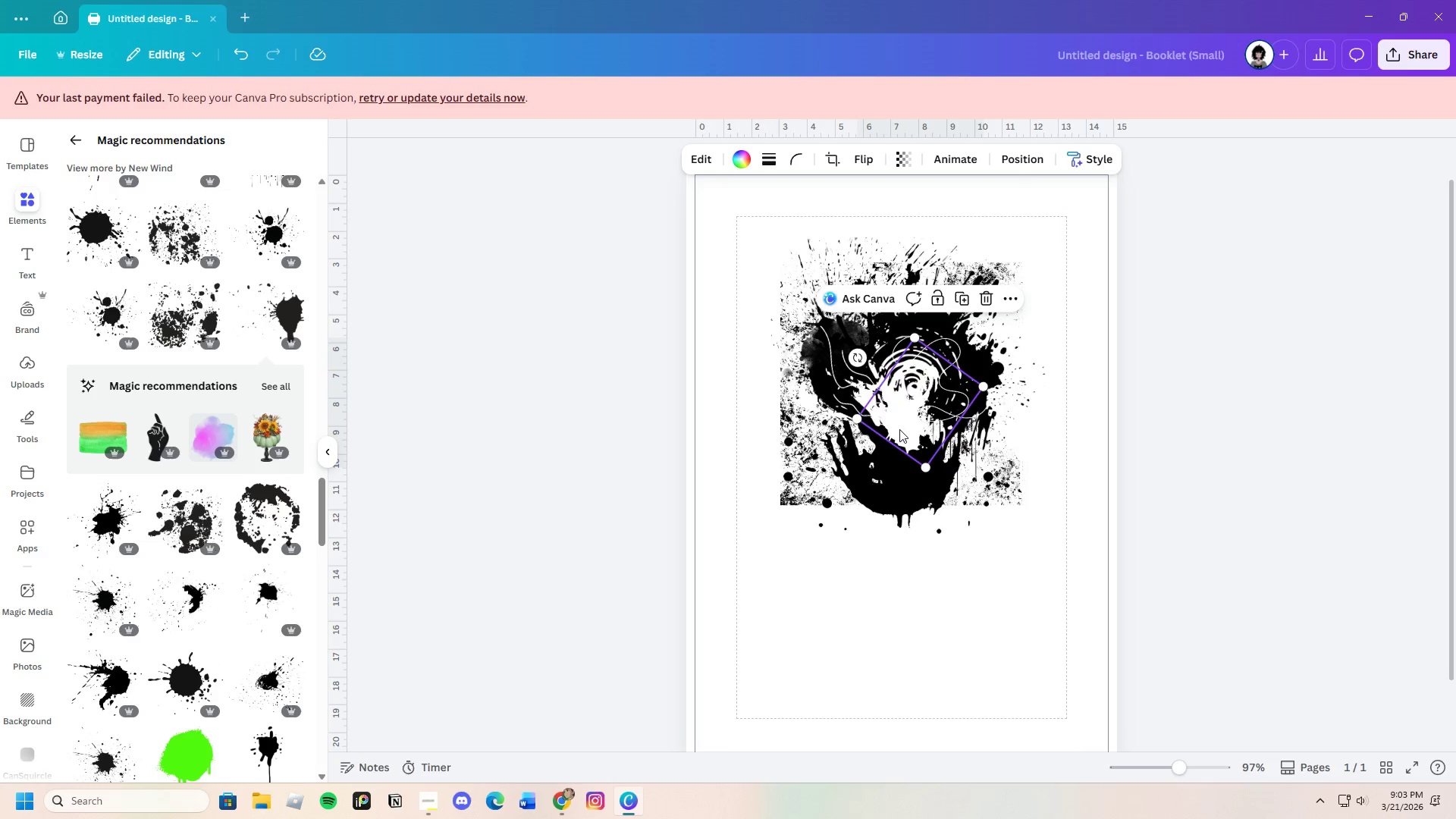 
left_click_drag(start_coordinate=[902, 431], to_coordinate=[915, 438])
 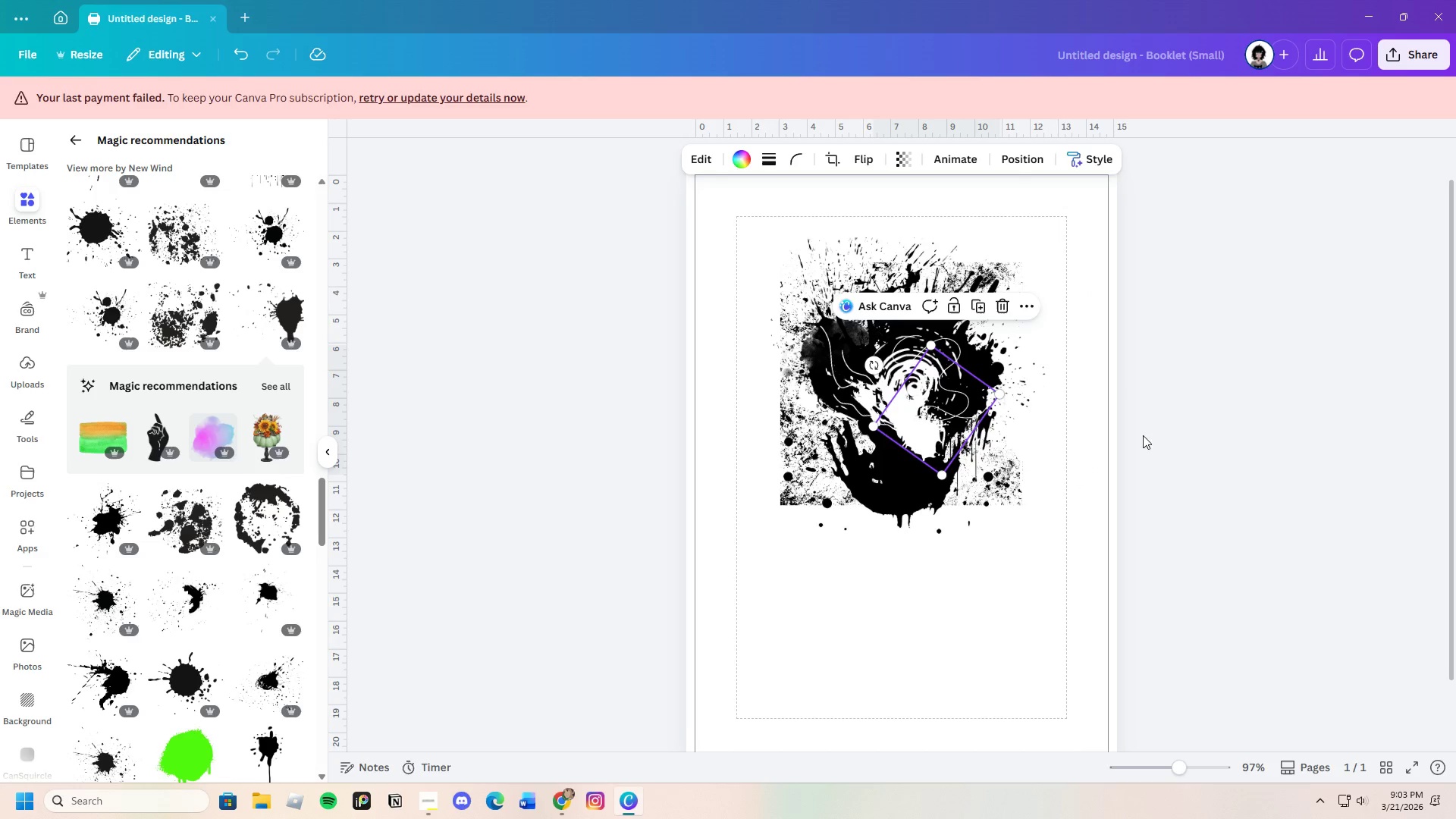 
left_click([1154, 430])
 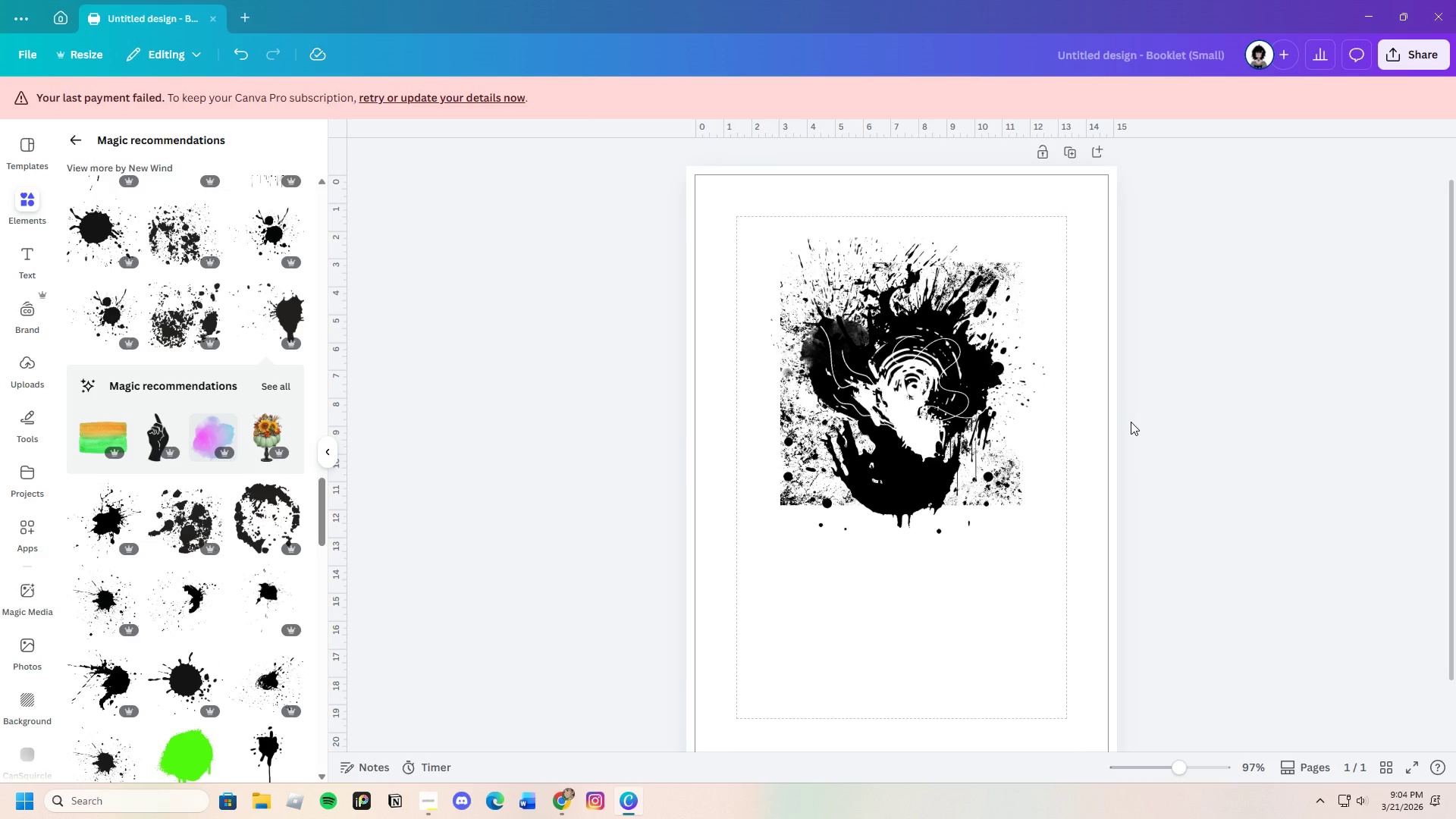 
left_click([919, 444])
 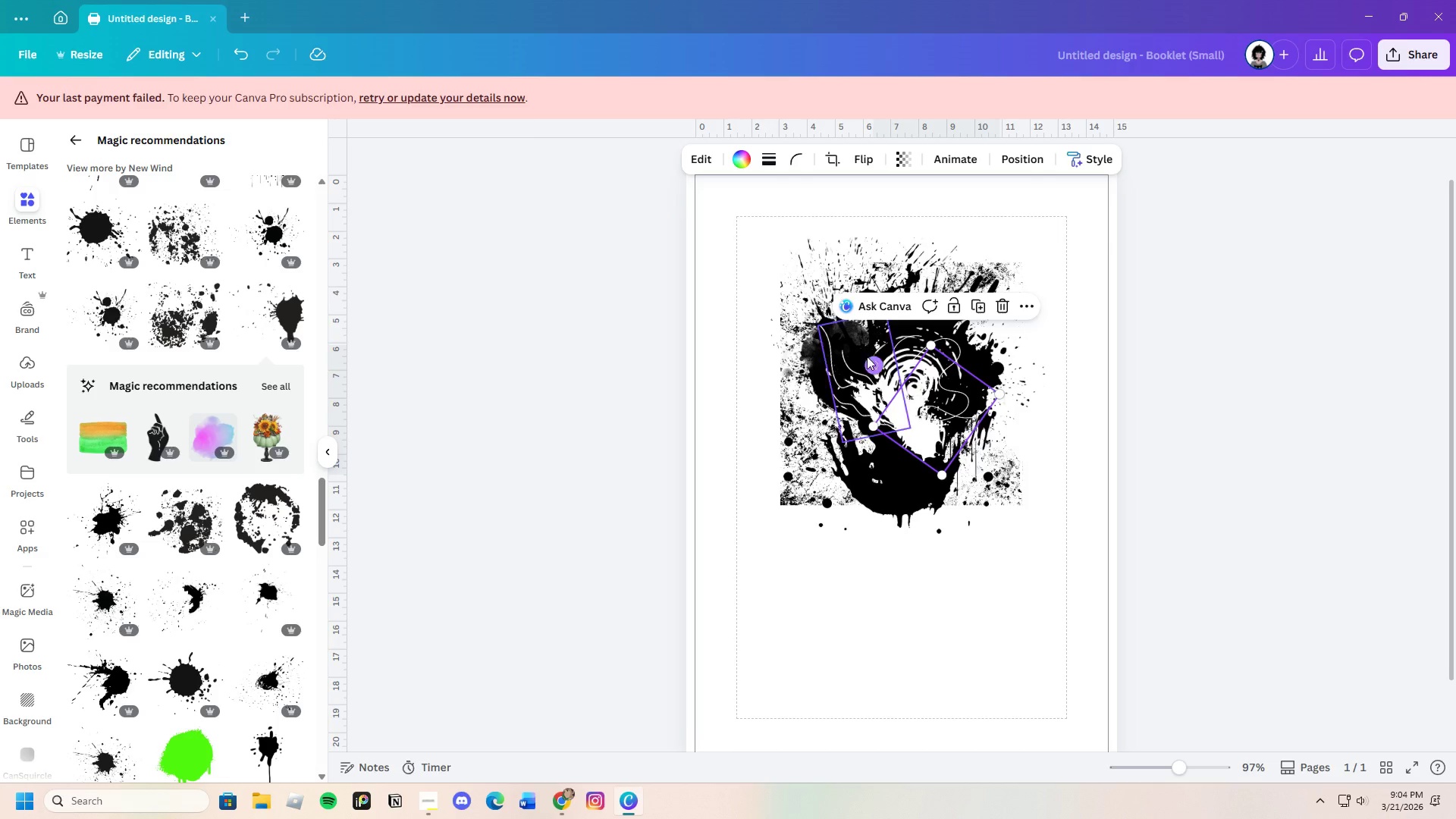 
left_click_drag(start_coordinate=[873, 362], to_coordinate=[902, 408])
 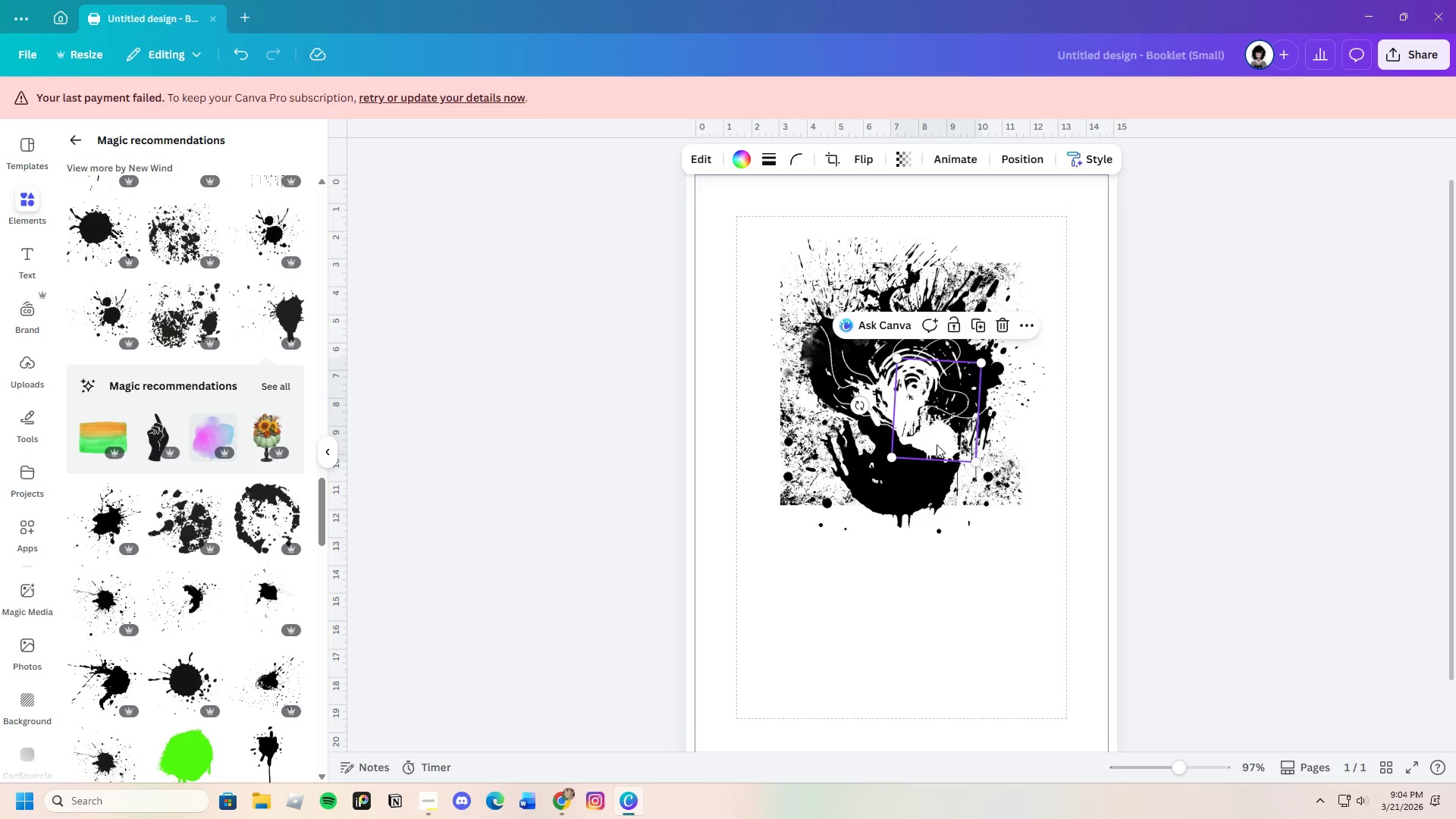 
left_click_drag(start_coordinate=[937, 444], to_coordinate=[907, 422])
 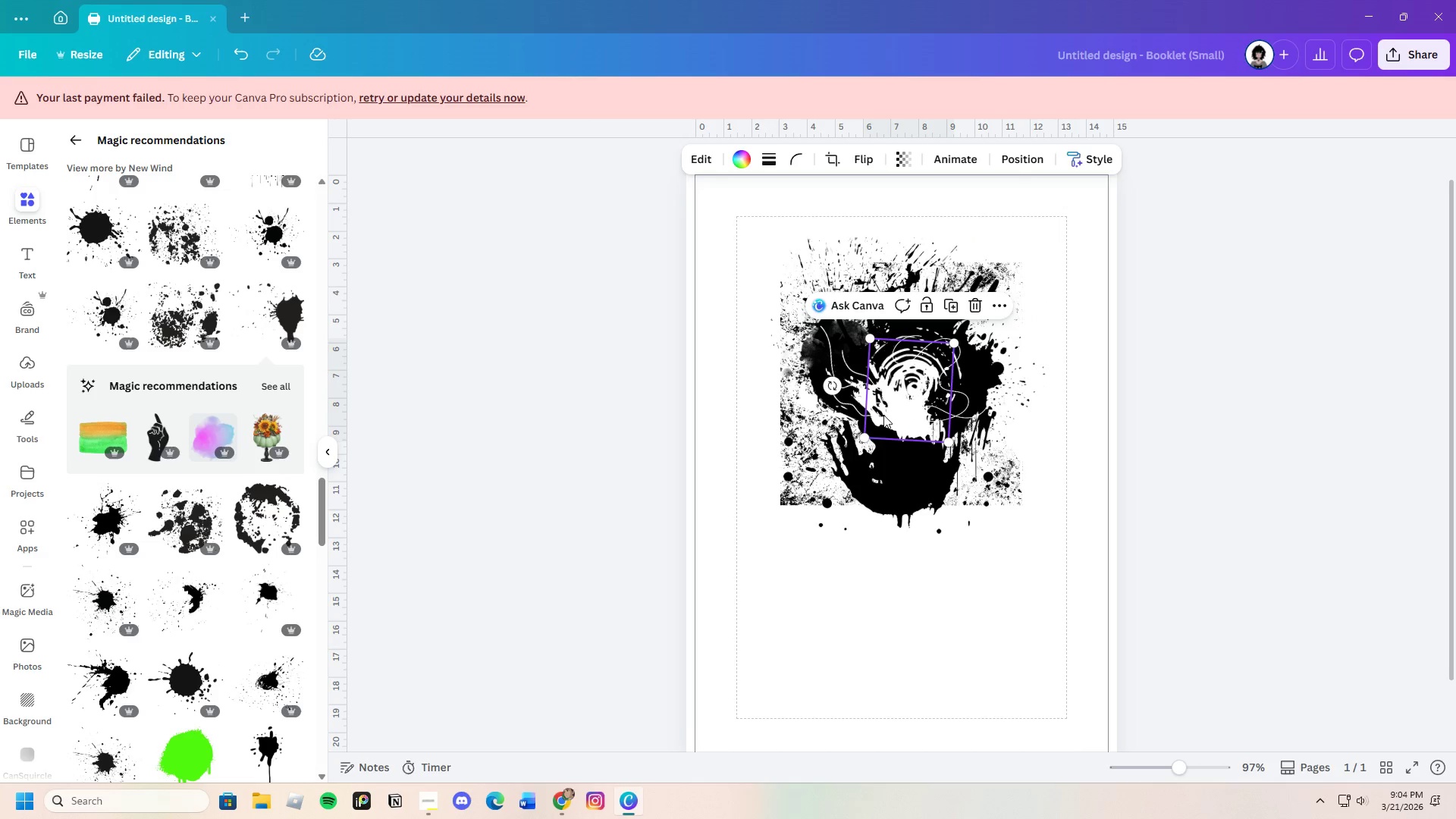 
left_click_drag(start_coordinate=[912, 423], to_coordinate=[914, 439])
 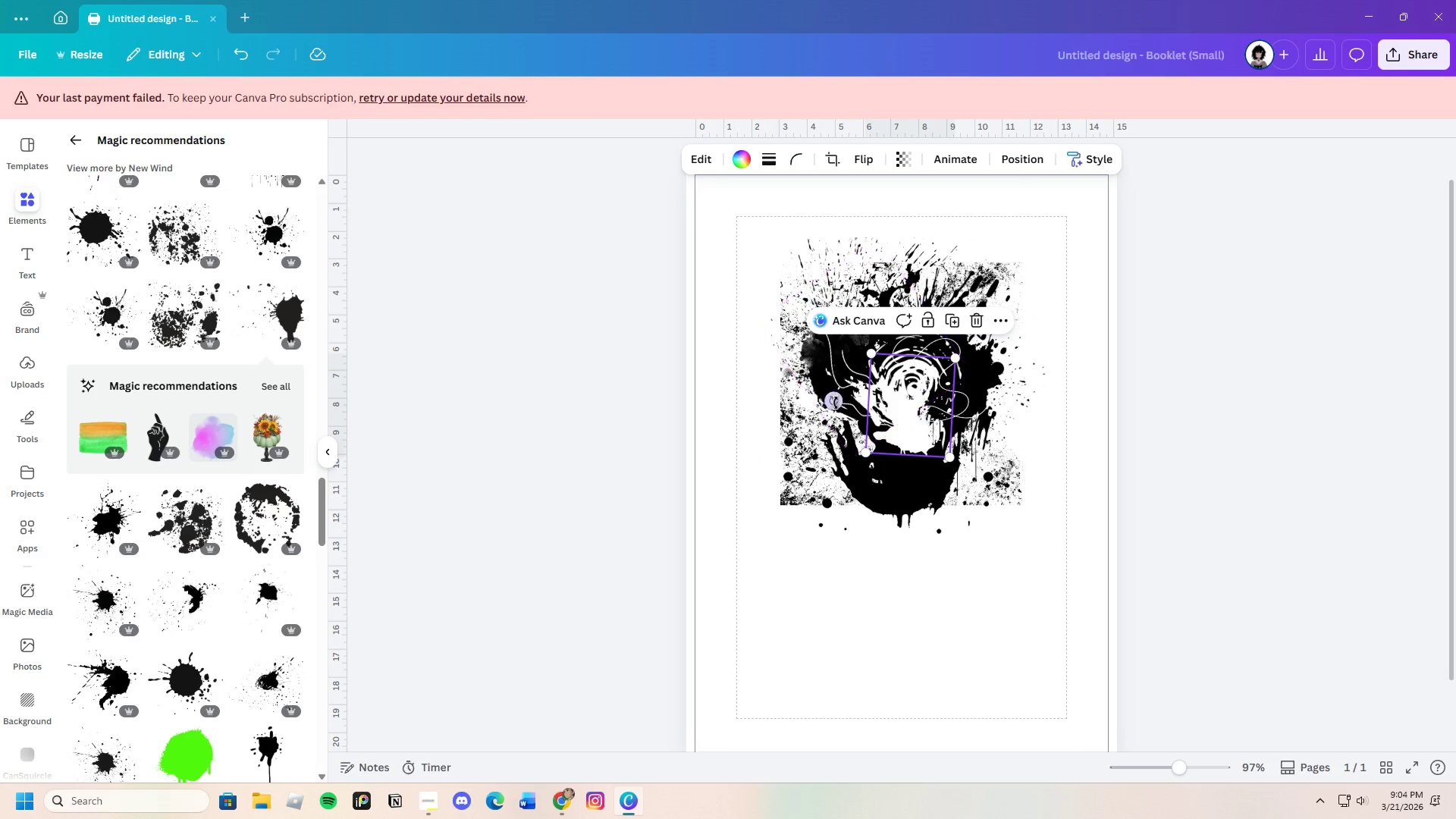 
left_click_drag(start_coordinate=[836, 400], to_coordinate=[899, 444])
 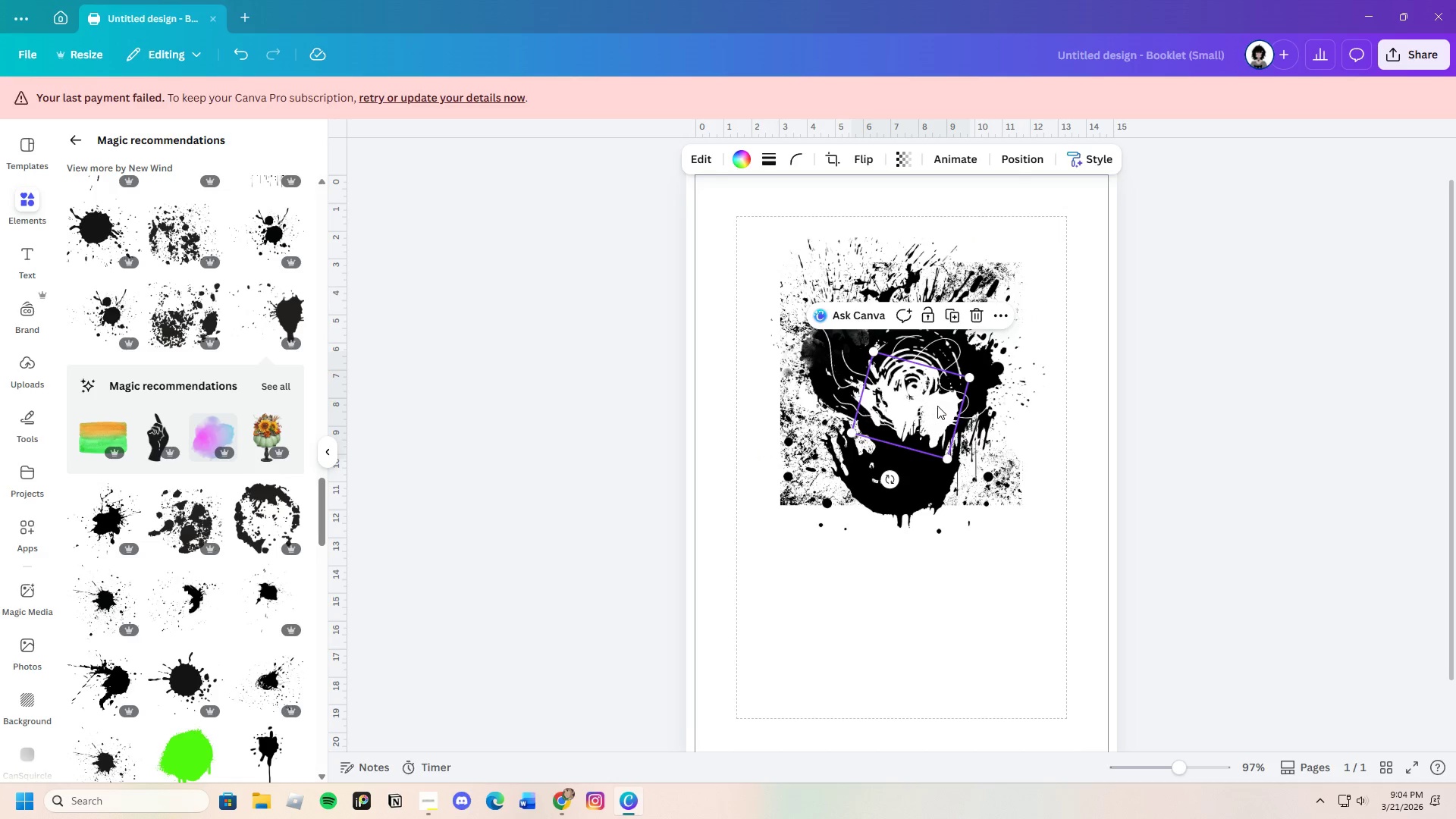 
left_click_drag(start_coordinate=[937, 406], to_coordinate=[922, 416])
 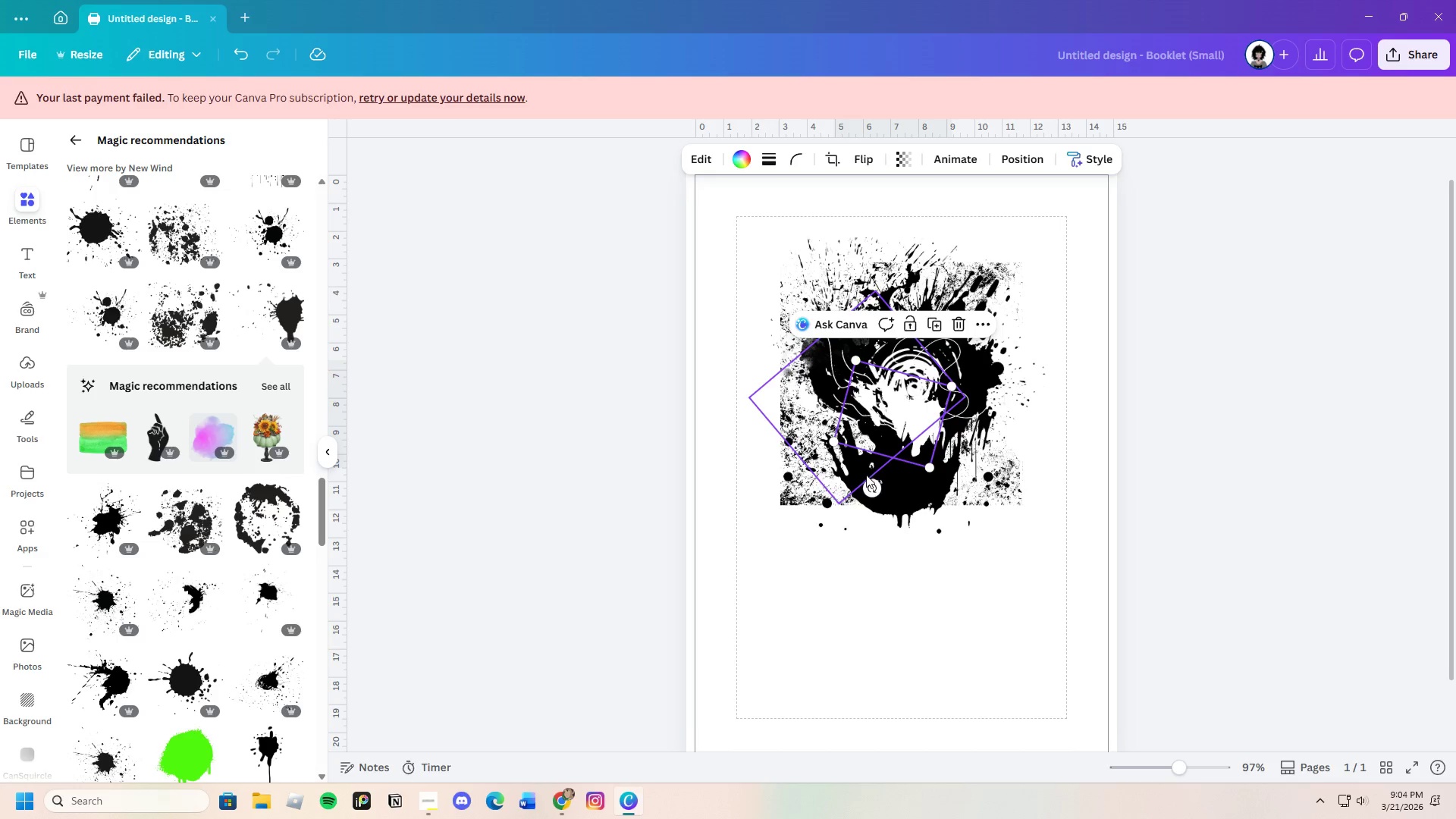 
left_click_drag(start_coordinate=[872, 483], to_coordinate=[884, 386])
 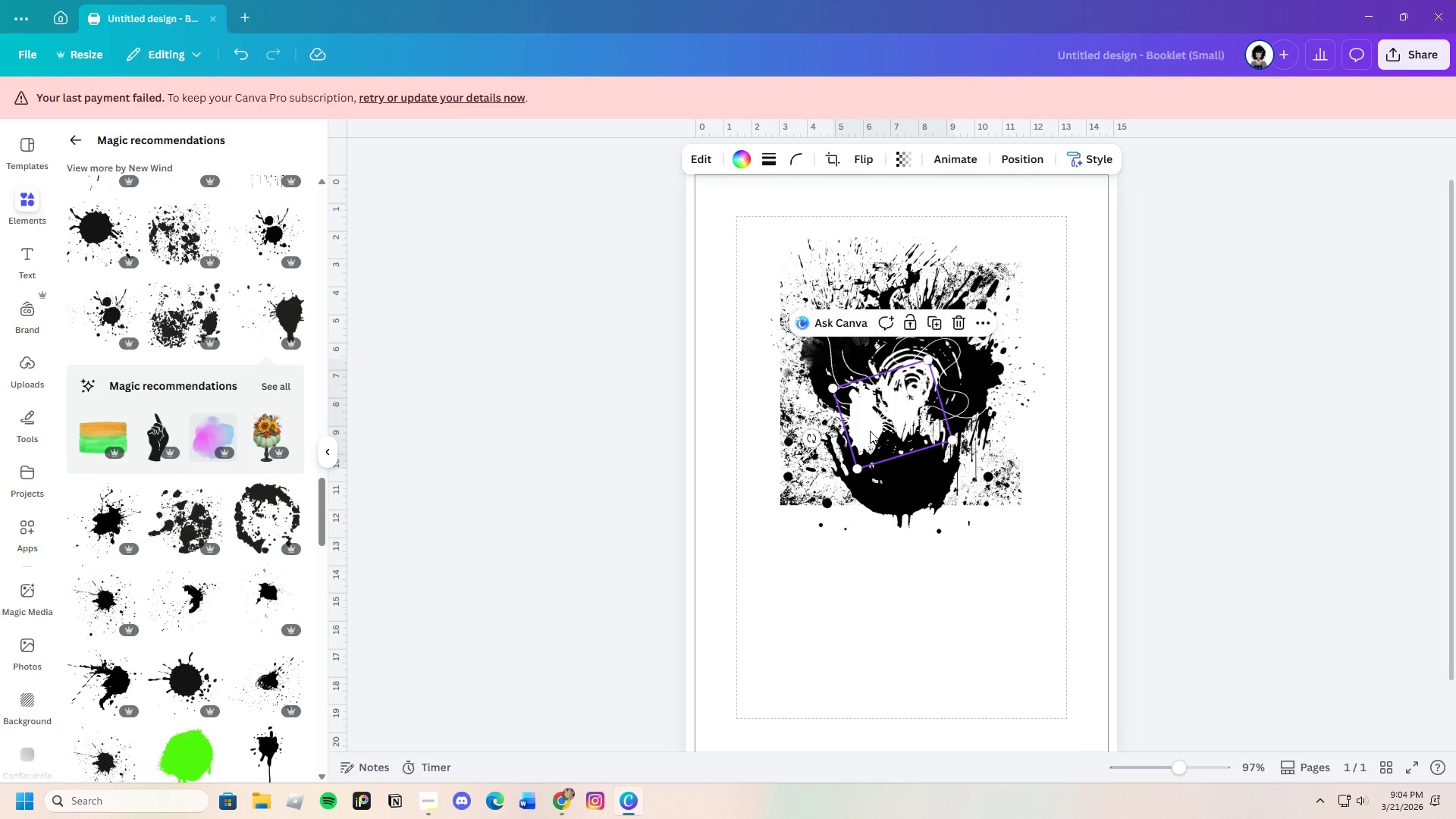 
left_click_drag(start_coordinate=[870, 431], to_coordinate=[917, 428])
 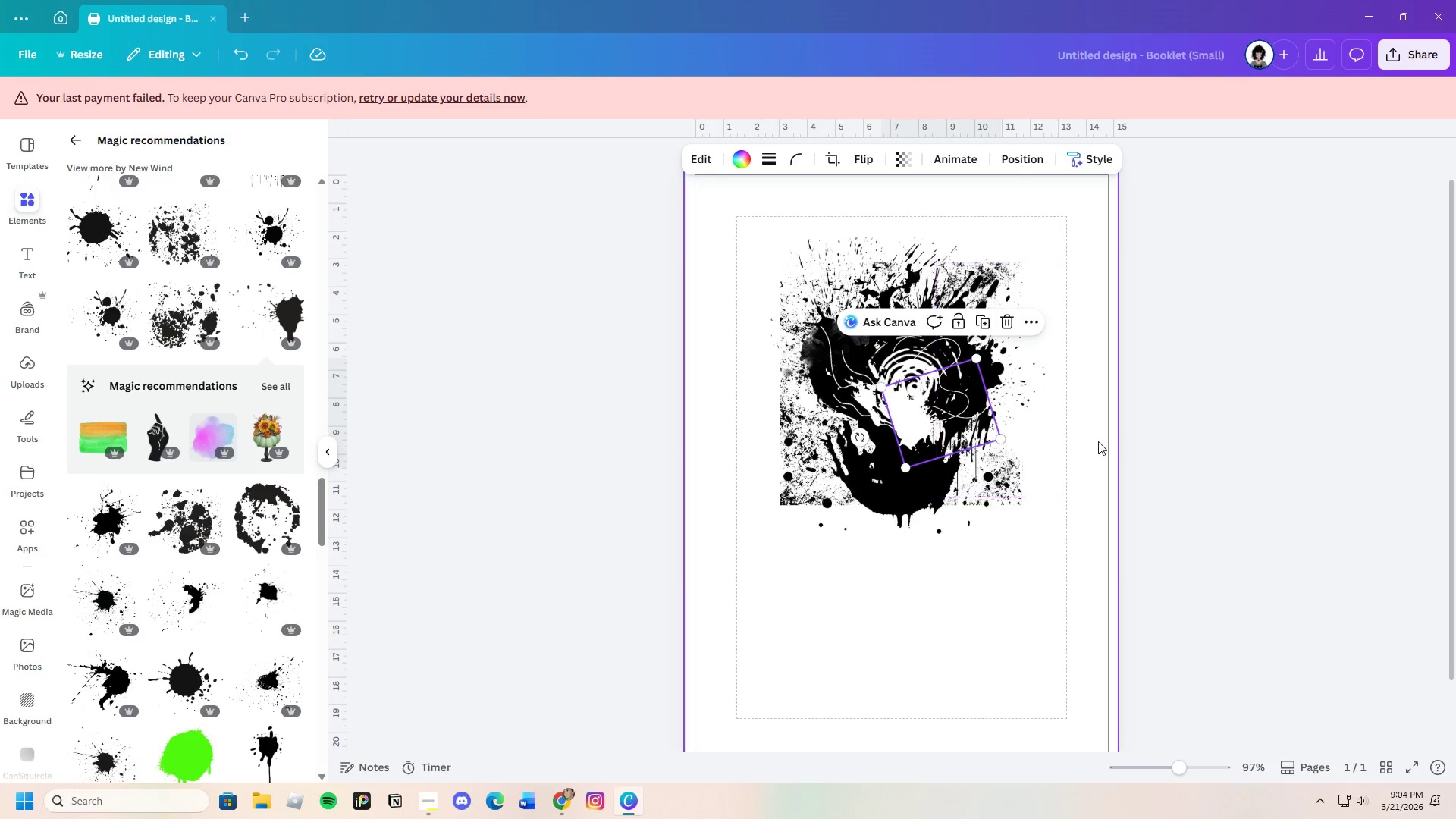 
left_click([1102, 441])
 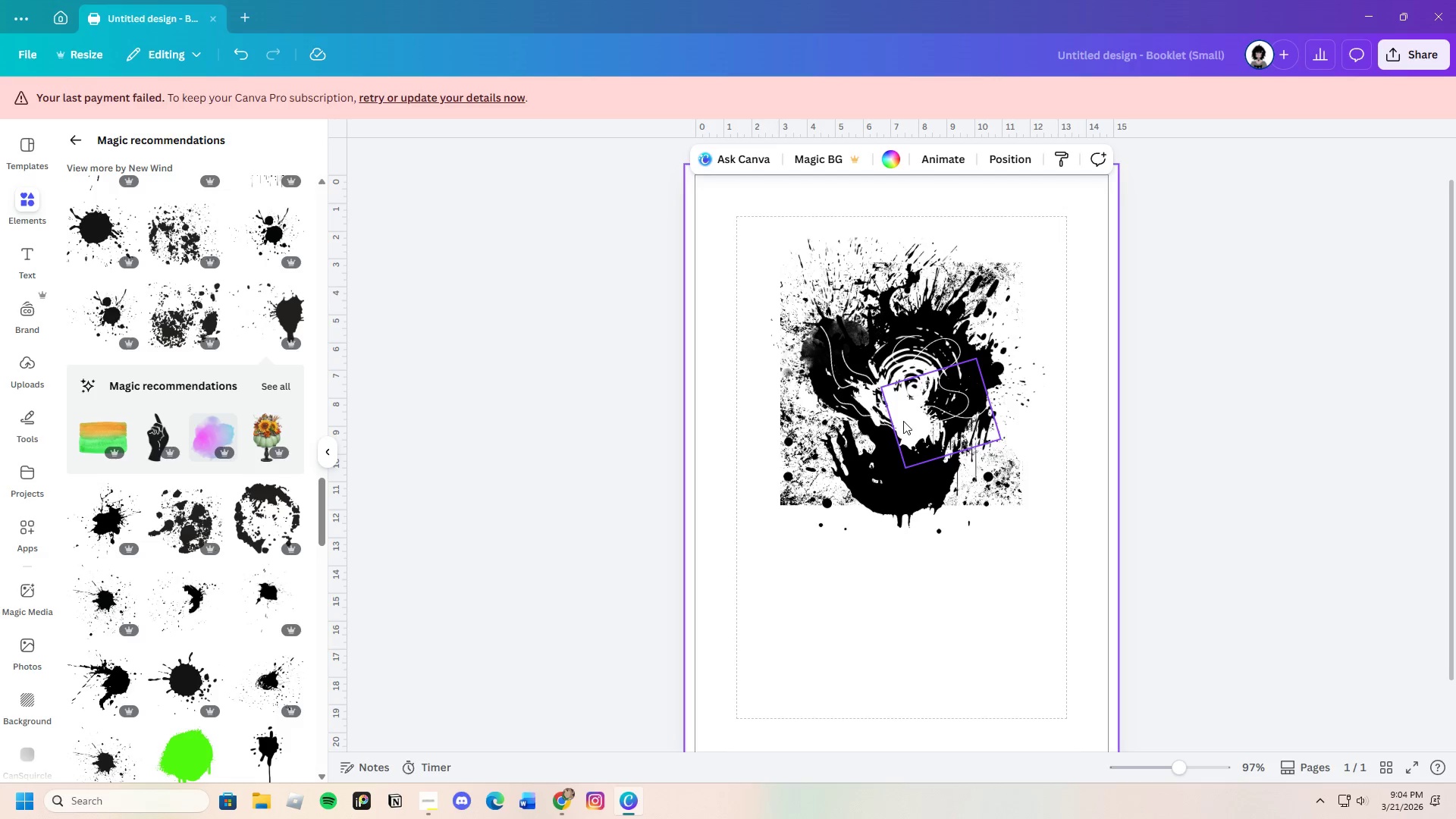 
left_click_drag(start_coordinate=[910, 420], to_coordinate=[912, 428])
 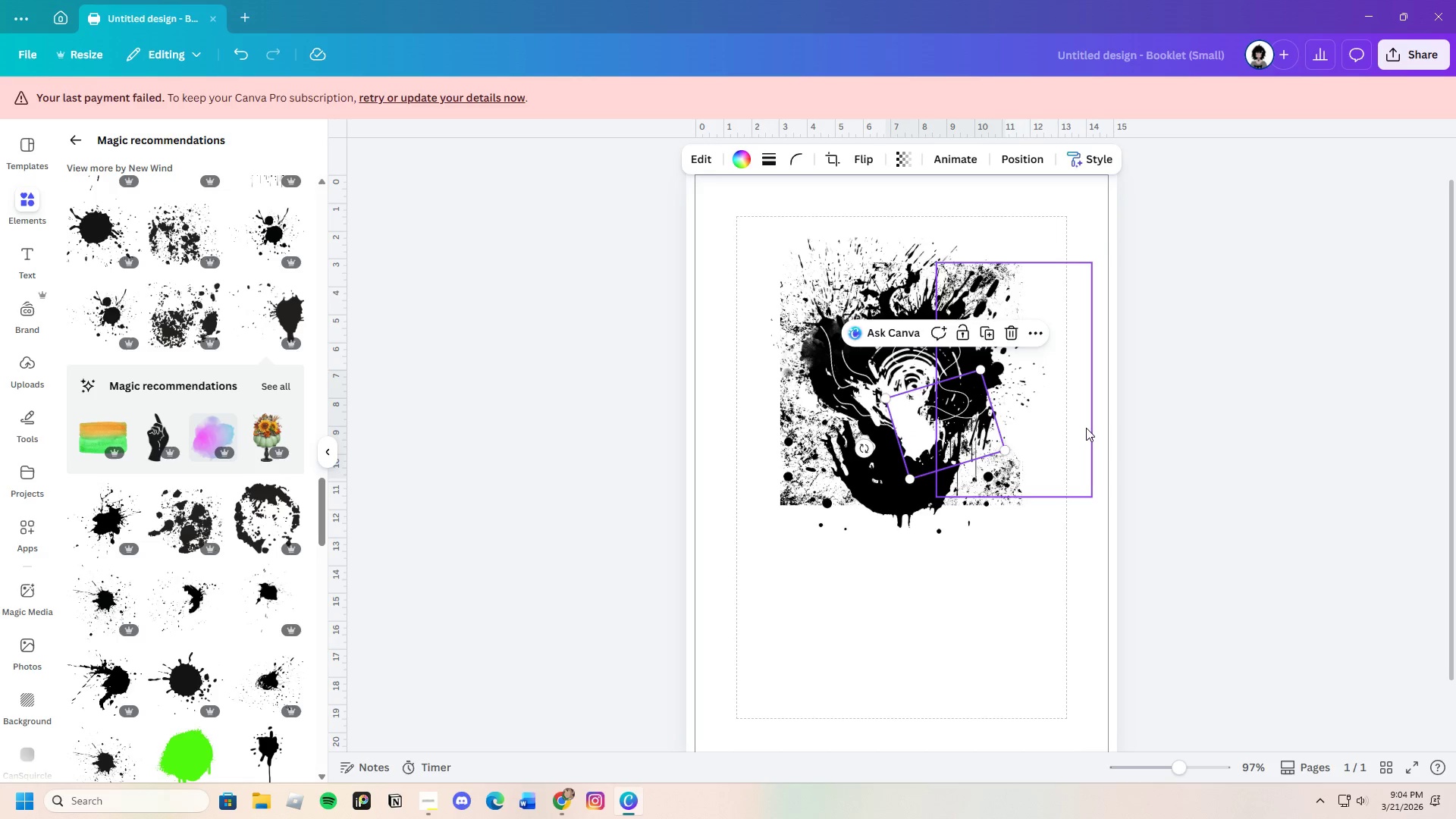 
left_click([1086, 428])
 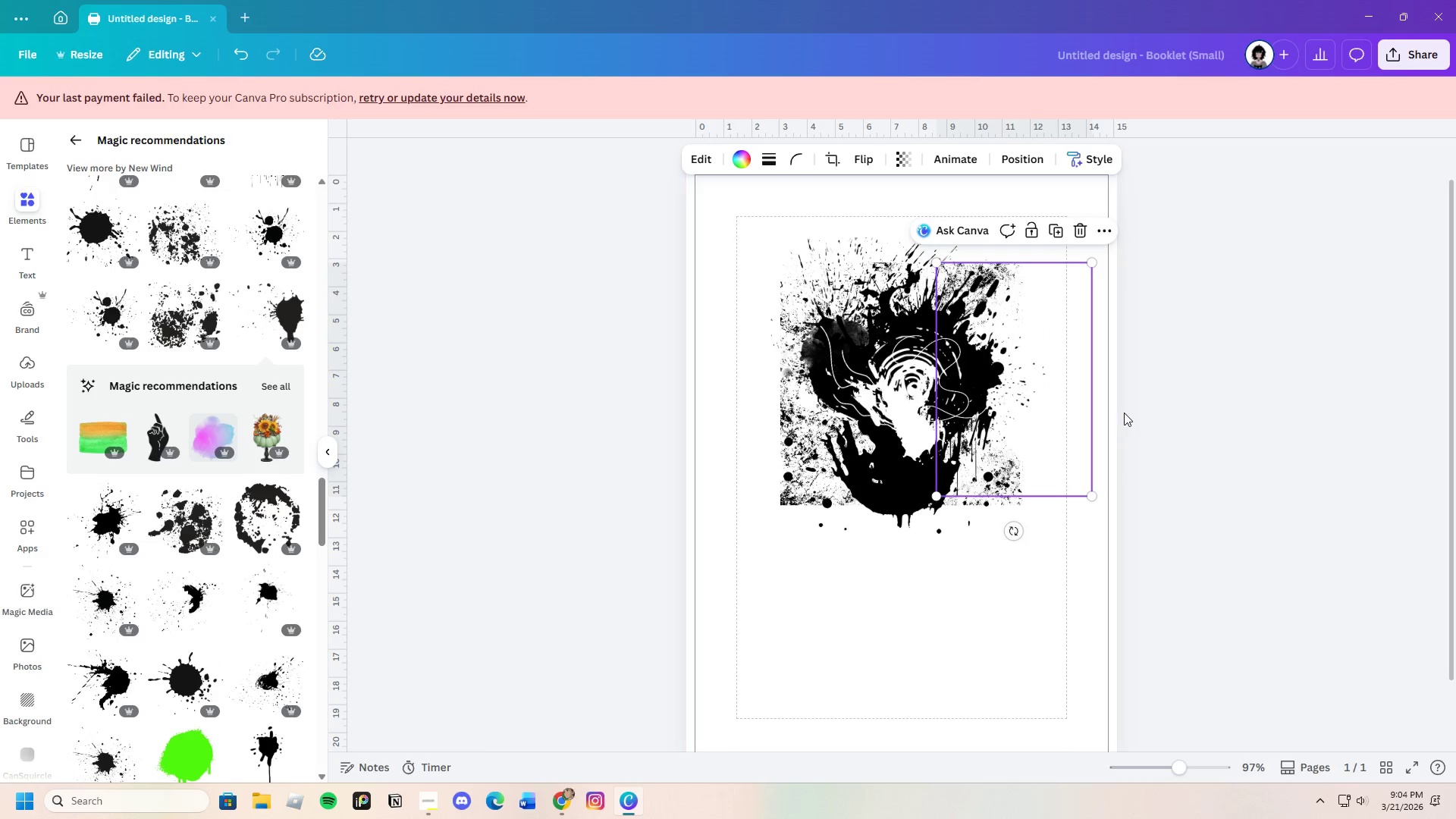 
left_click([1124, 413])
 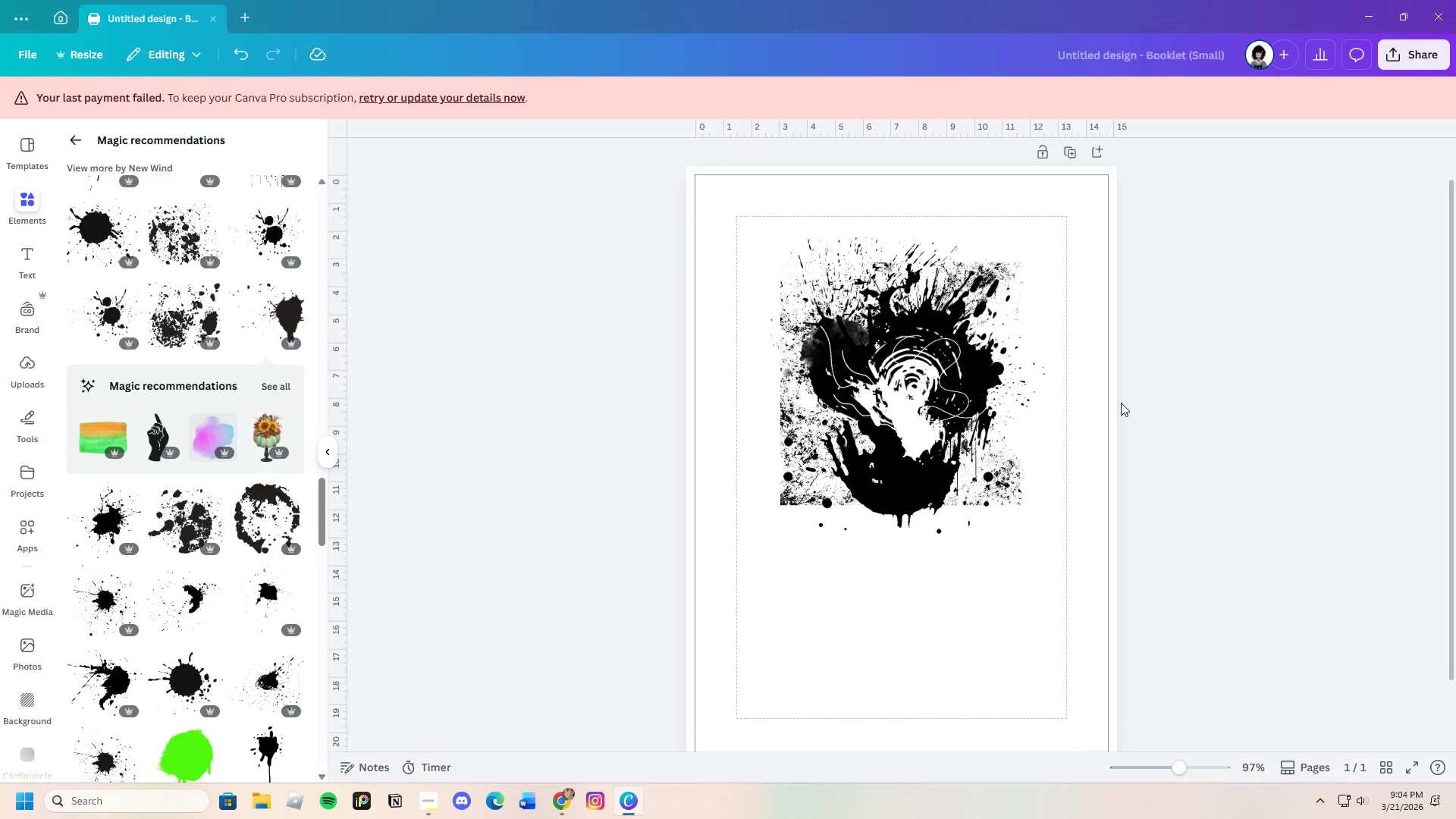 
wait(6.33)
 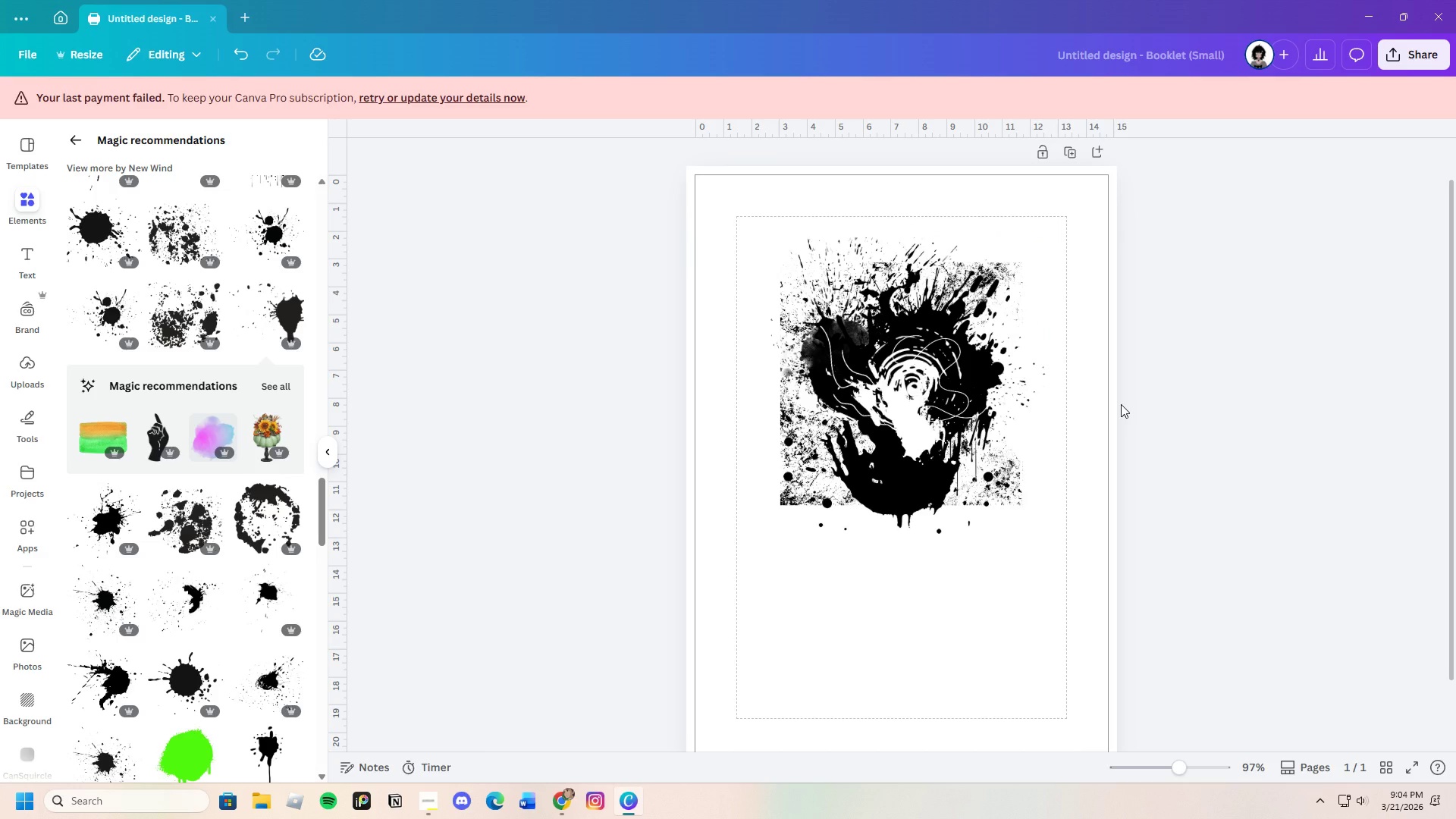 
scroll: coordinate [178, 622], scroll_direction: down, amount: 16.0
 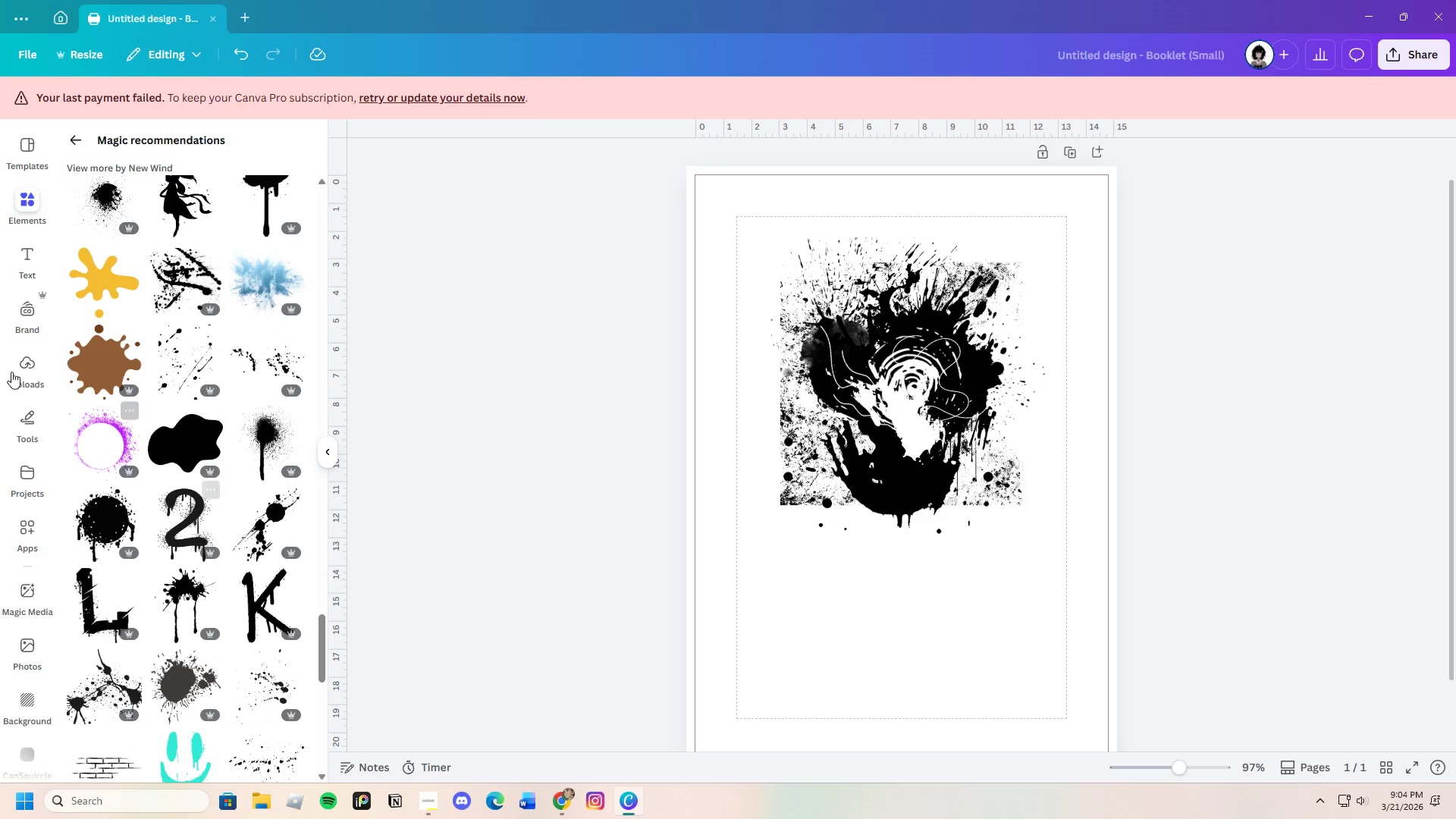 
left_click([58, 140])
 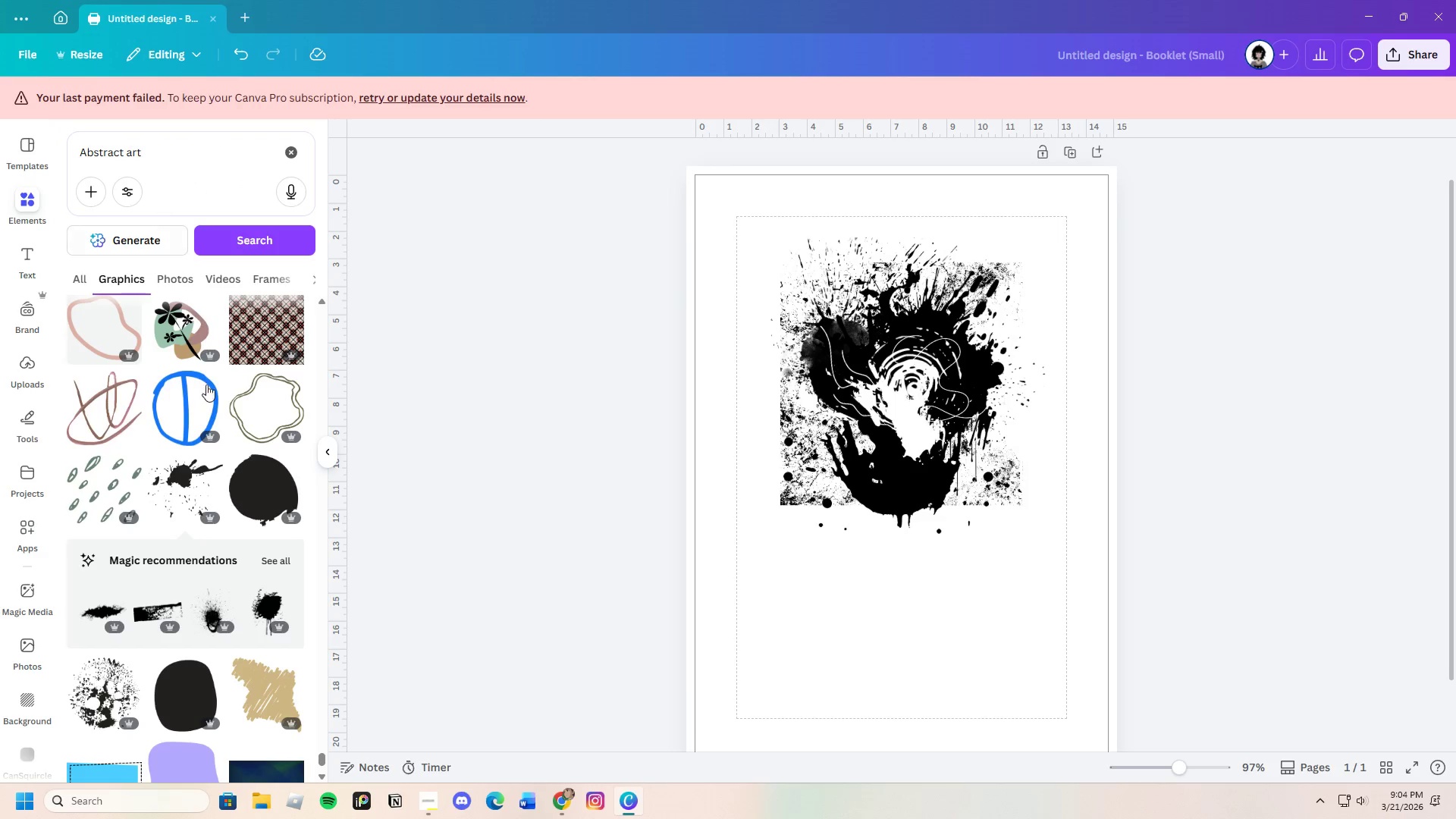 
scroll: coordinate [185, 660], scroll_direction: none, amount: 0.0
 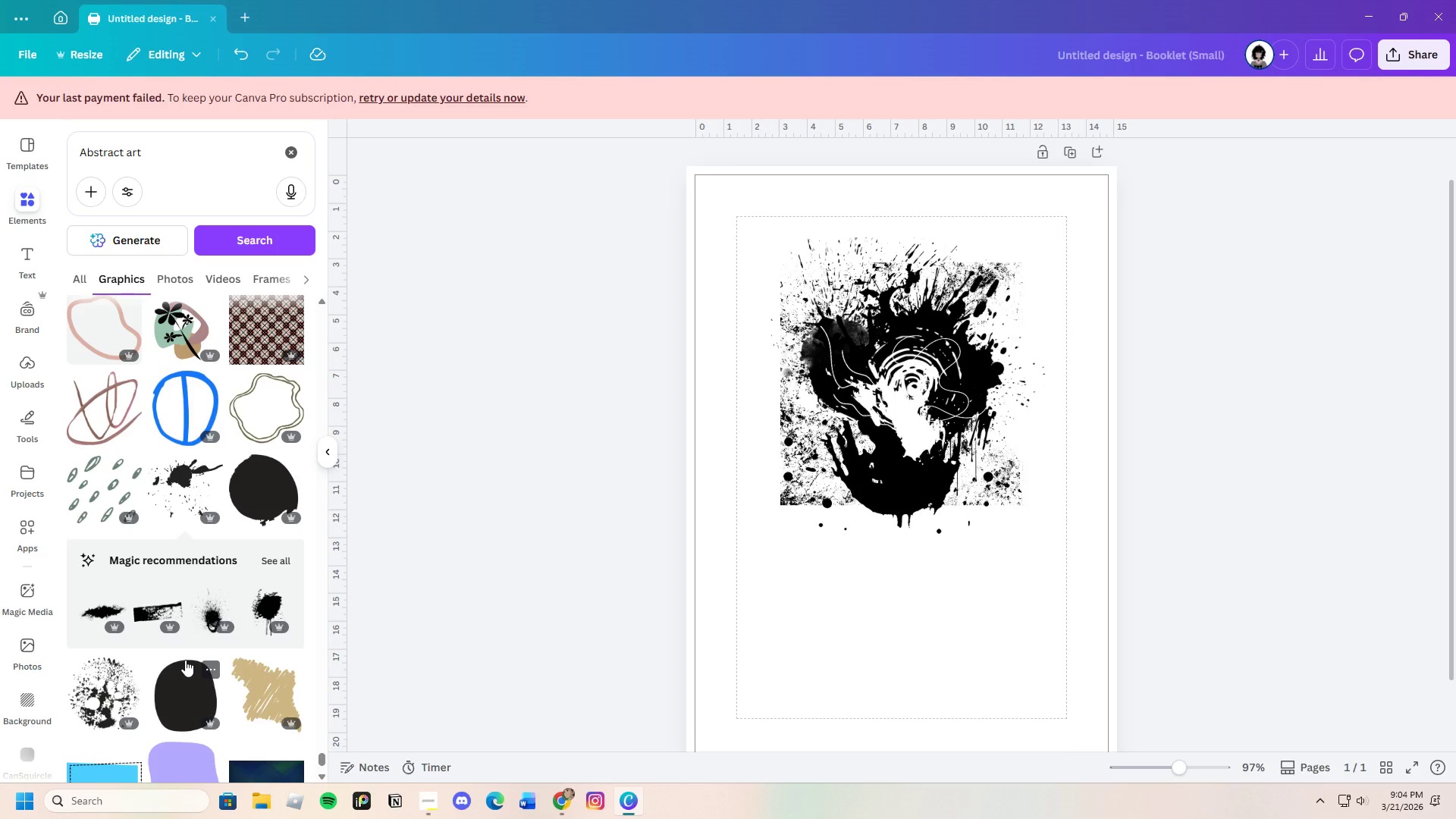 
scroll: coordinate [183, 651], scroll_direction: down, amount: 15.0
 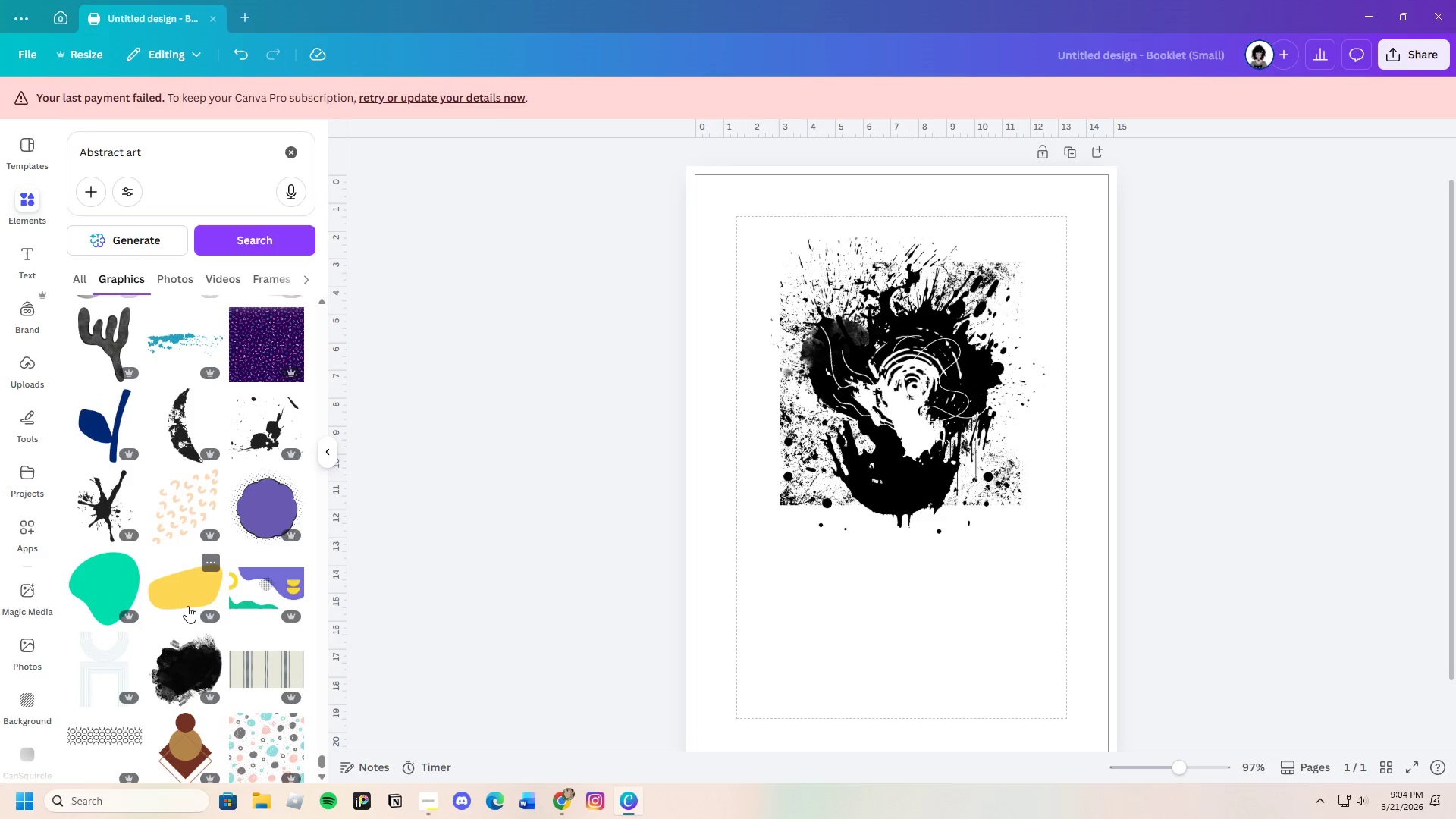 
scroll: coordinate [180, 607], scroll_direction: up, amount: 2.0
 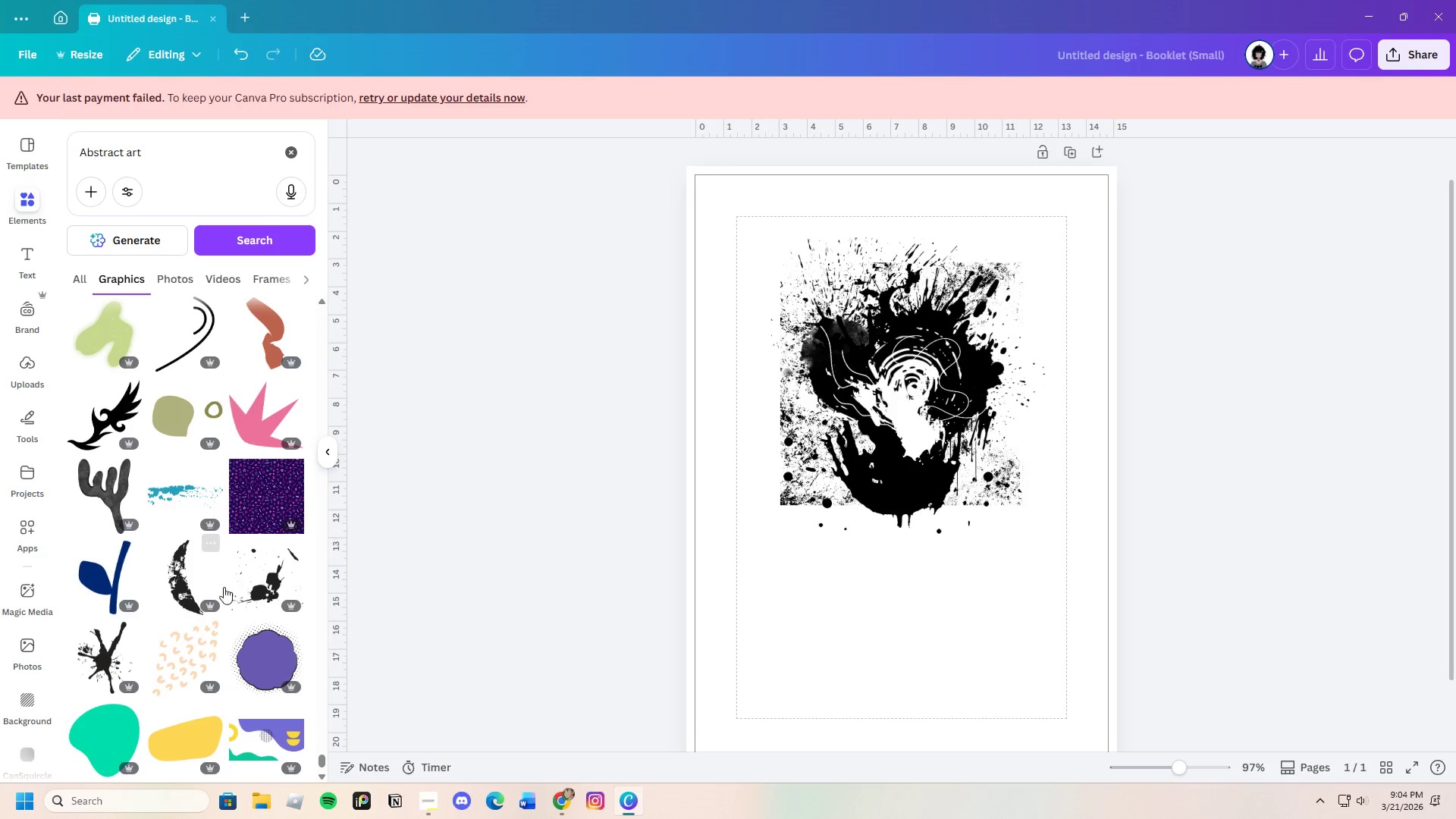 
scroll: coordinate [205, 592], scroll_direction: down, amount: 4.0
 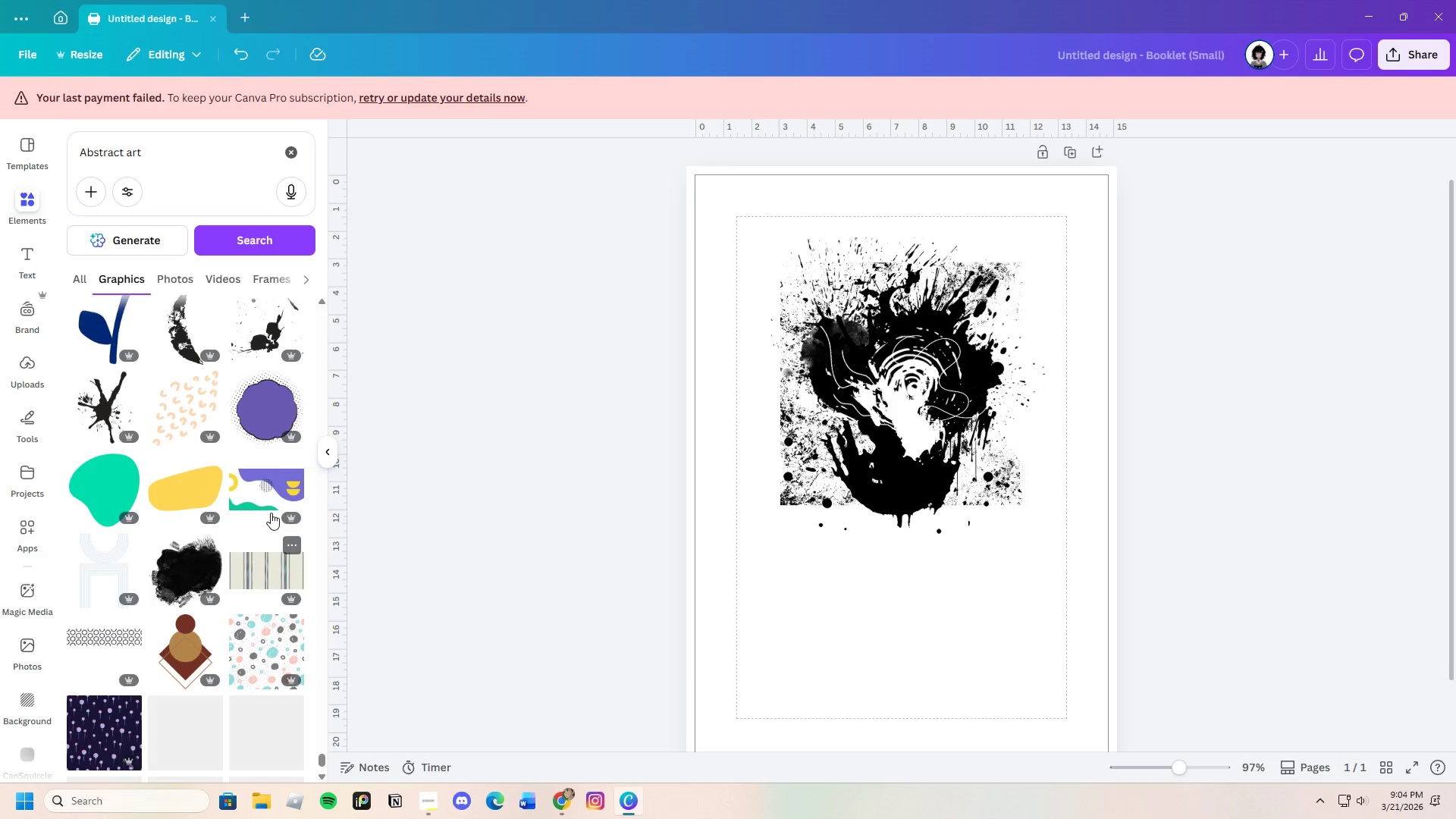 
scroll: coordinate [271, 510], scroll_direction: up, amount: 2.0
 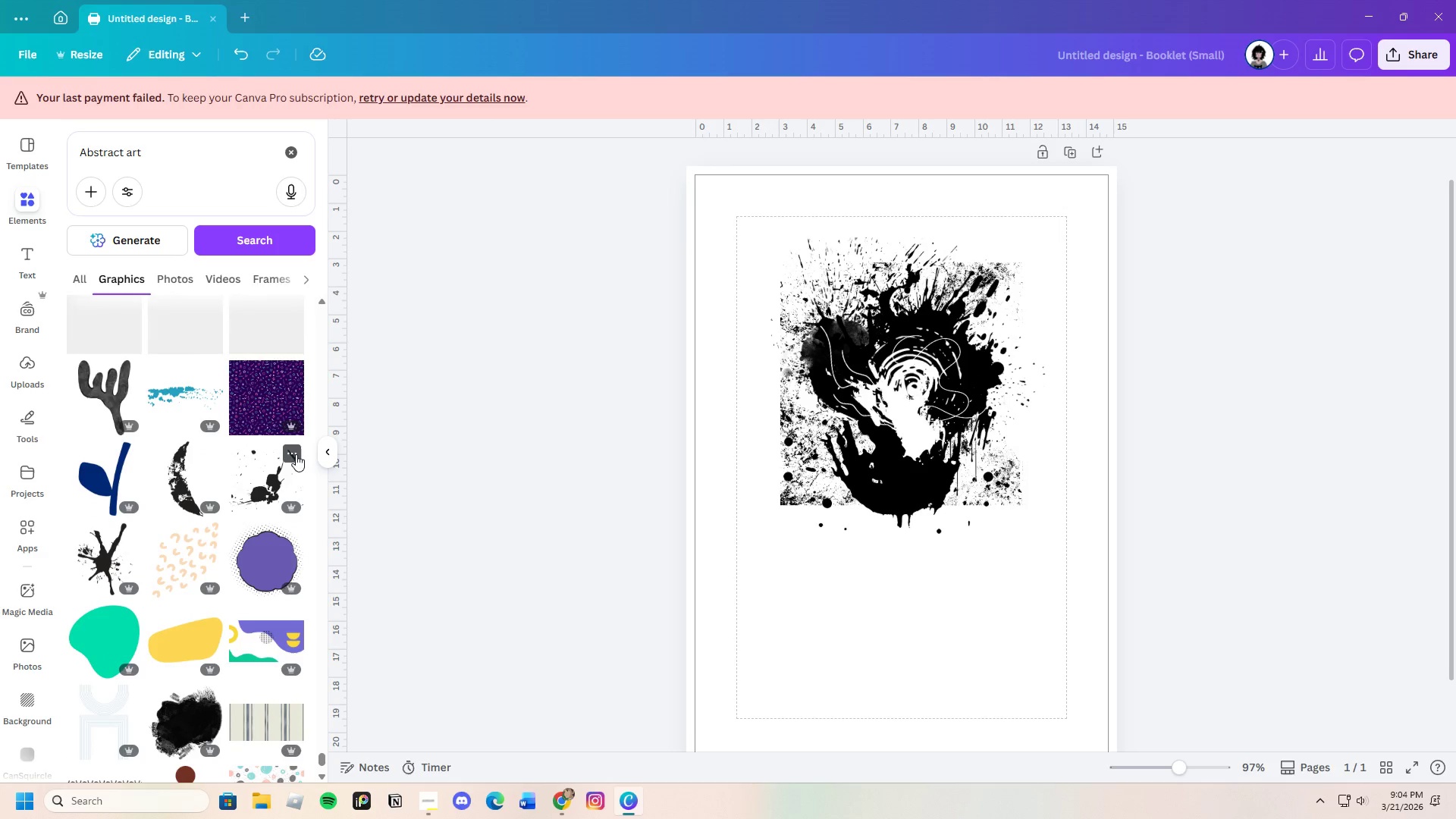 
scroll: coordinate [244, 559], scroll_direction: down, amount: 18.0
 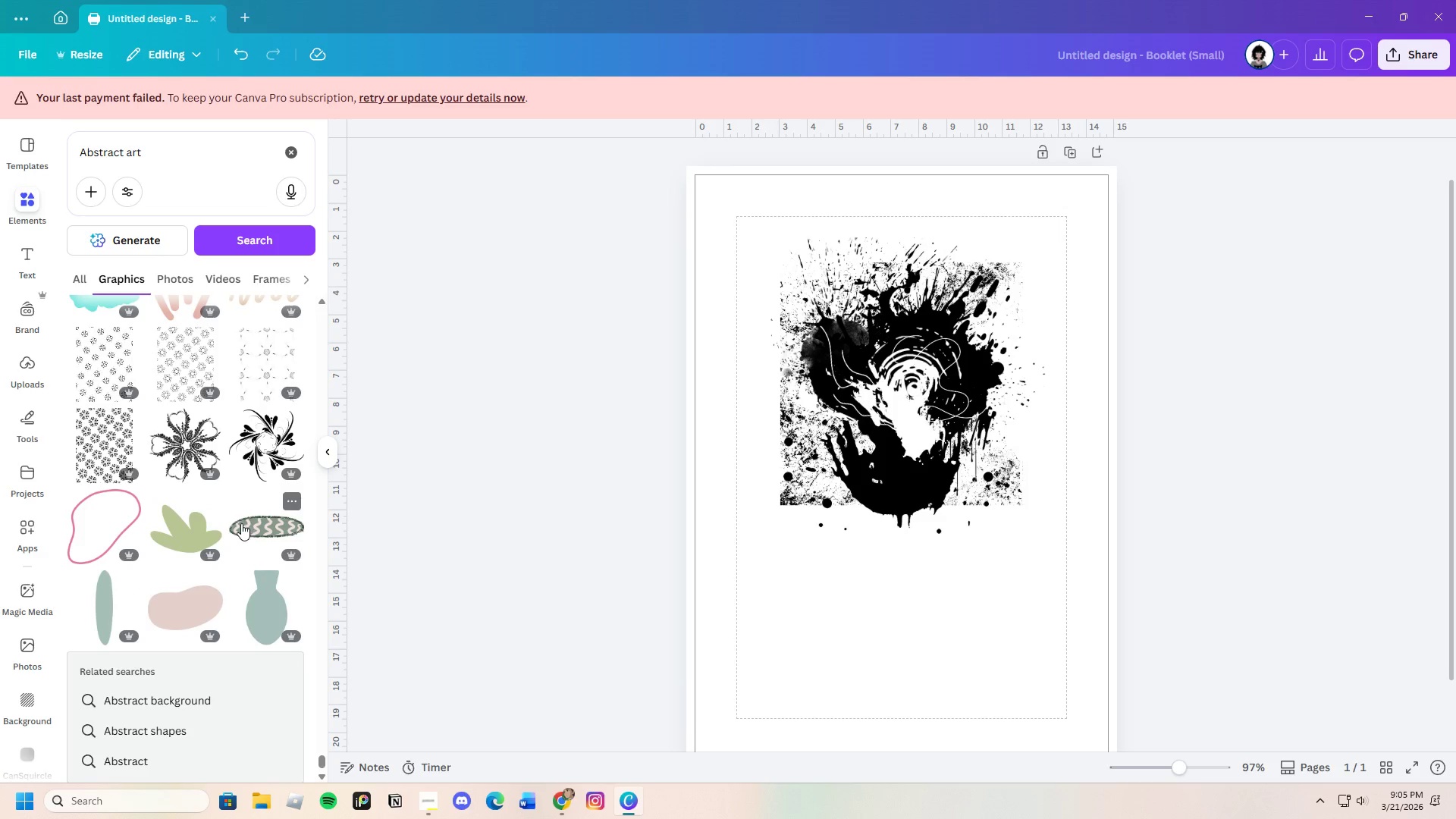 
left_click([260, 444])
 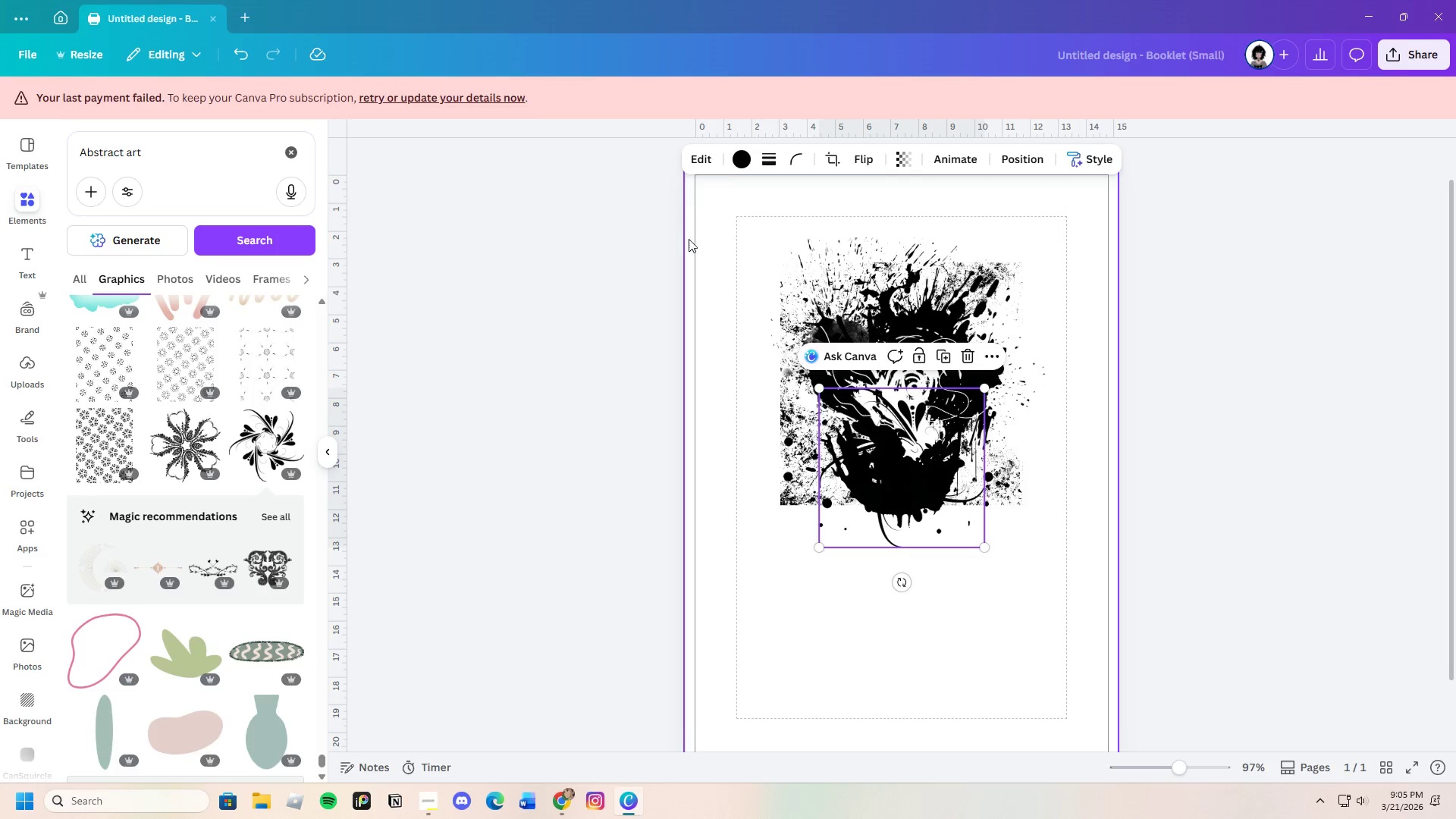 
left_click([732, 162])
 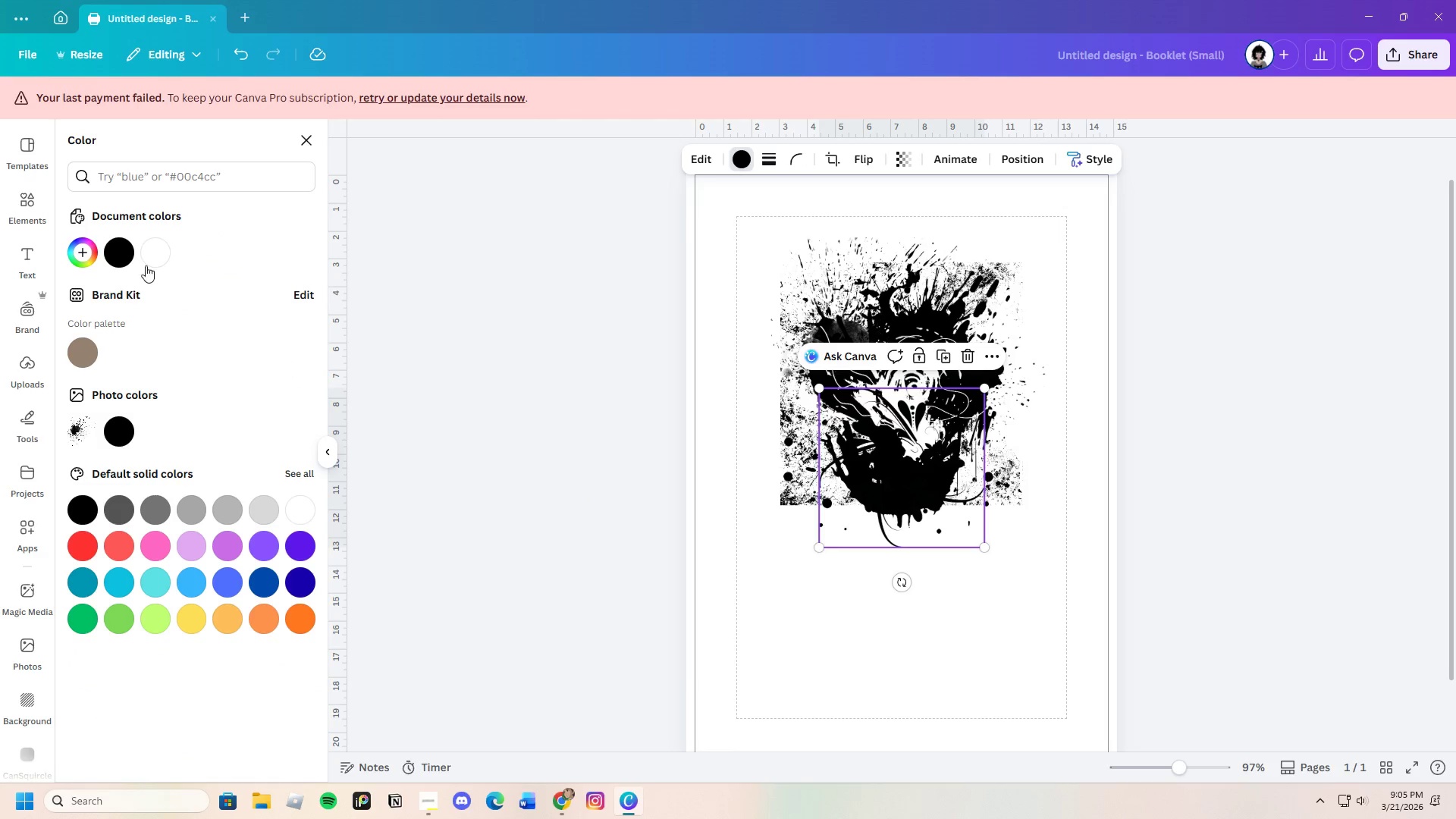 
left_click([155, 256])
 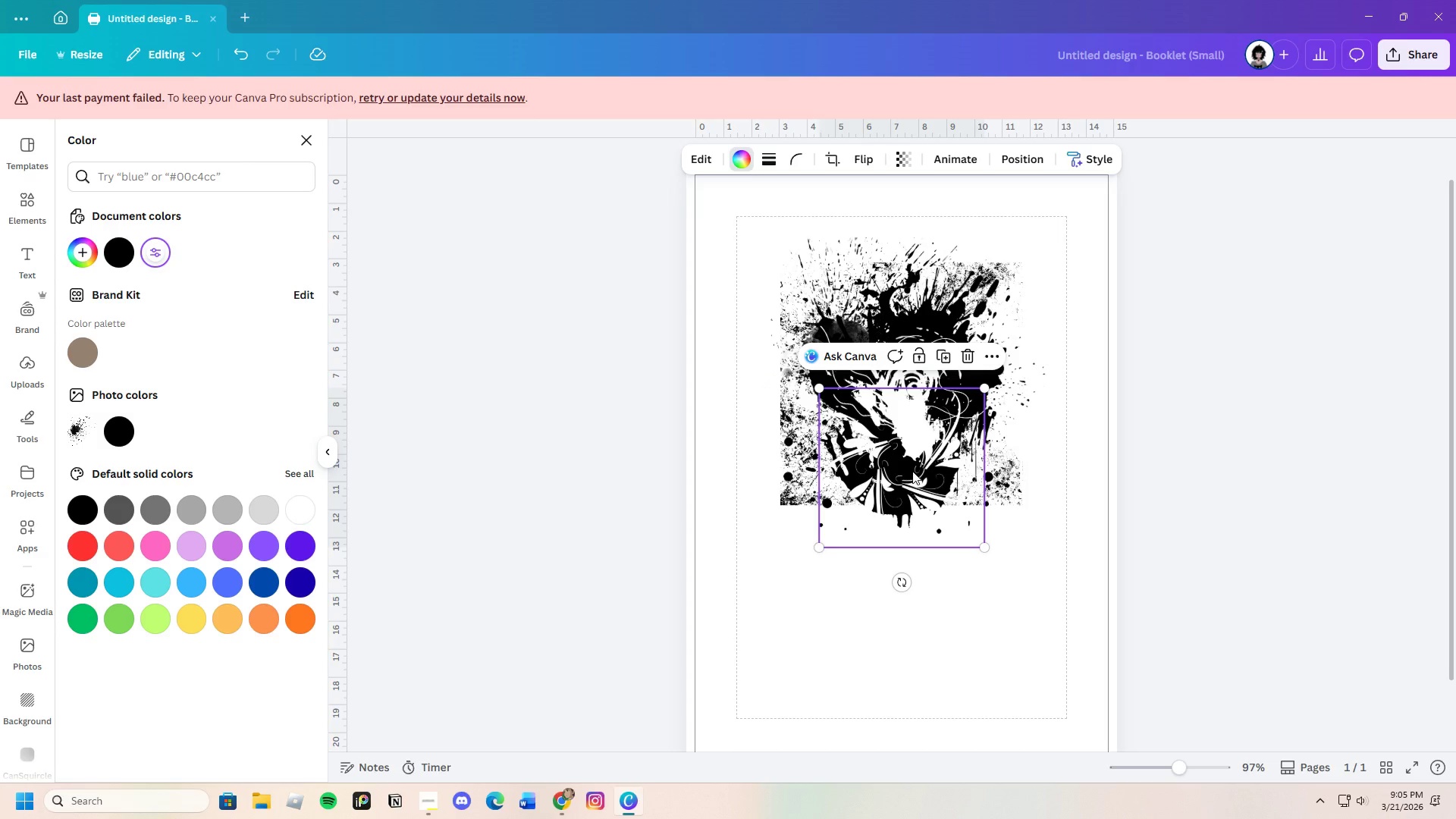 
left_click_drag(start_coordinate=[912, 472], to_coordinate=[921, 401])
 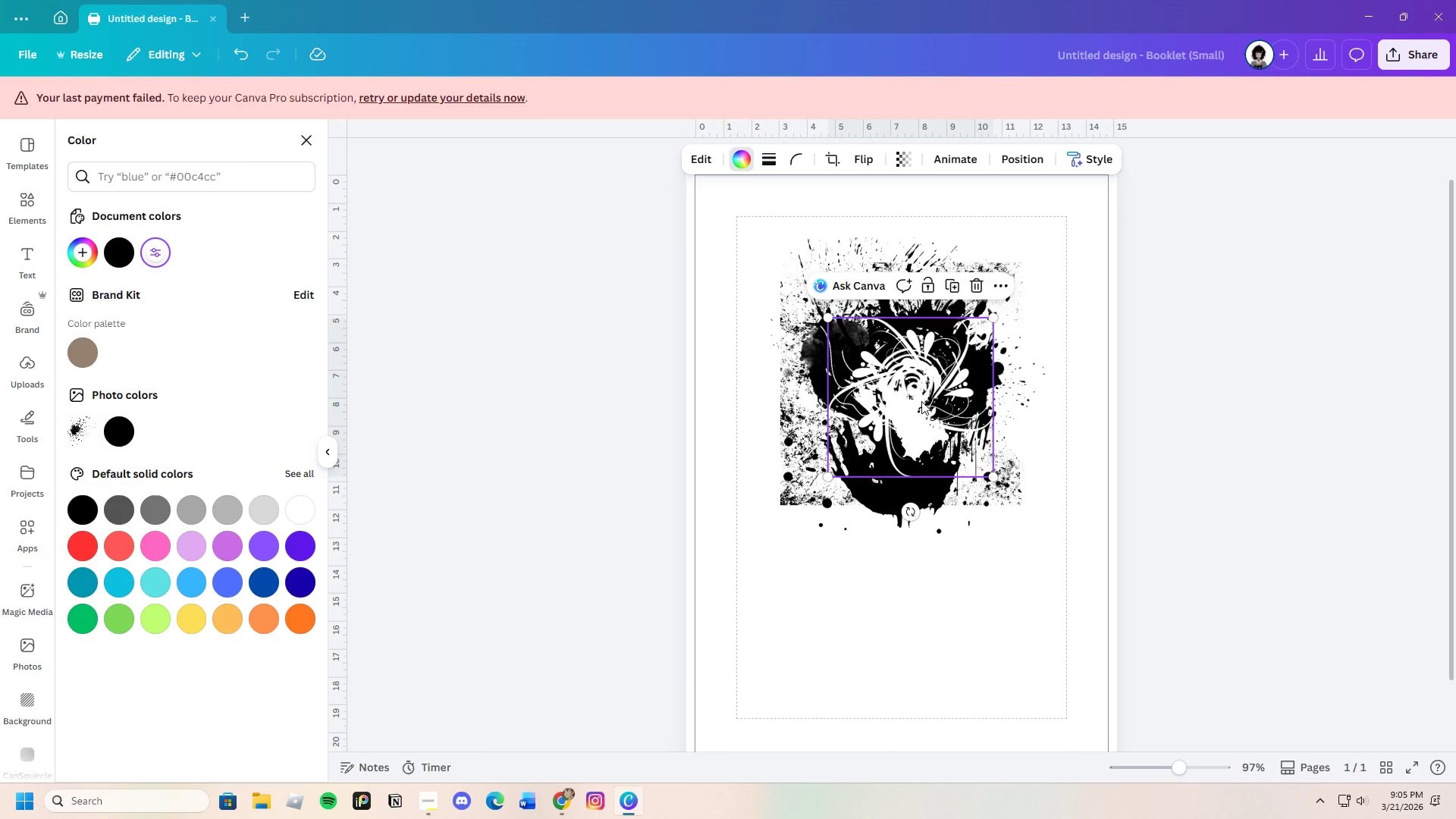 
left_click_drag(start_coordinate=[921, 401], to_coordinate=[919, 408])
 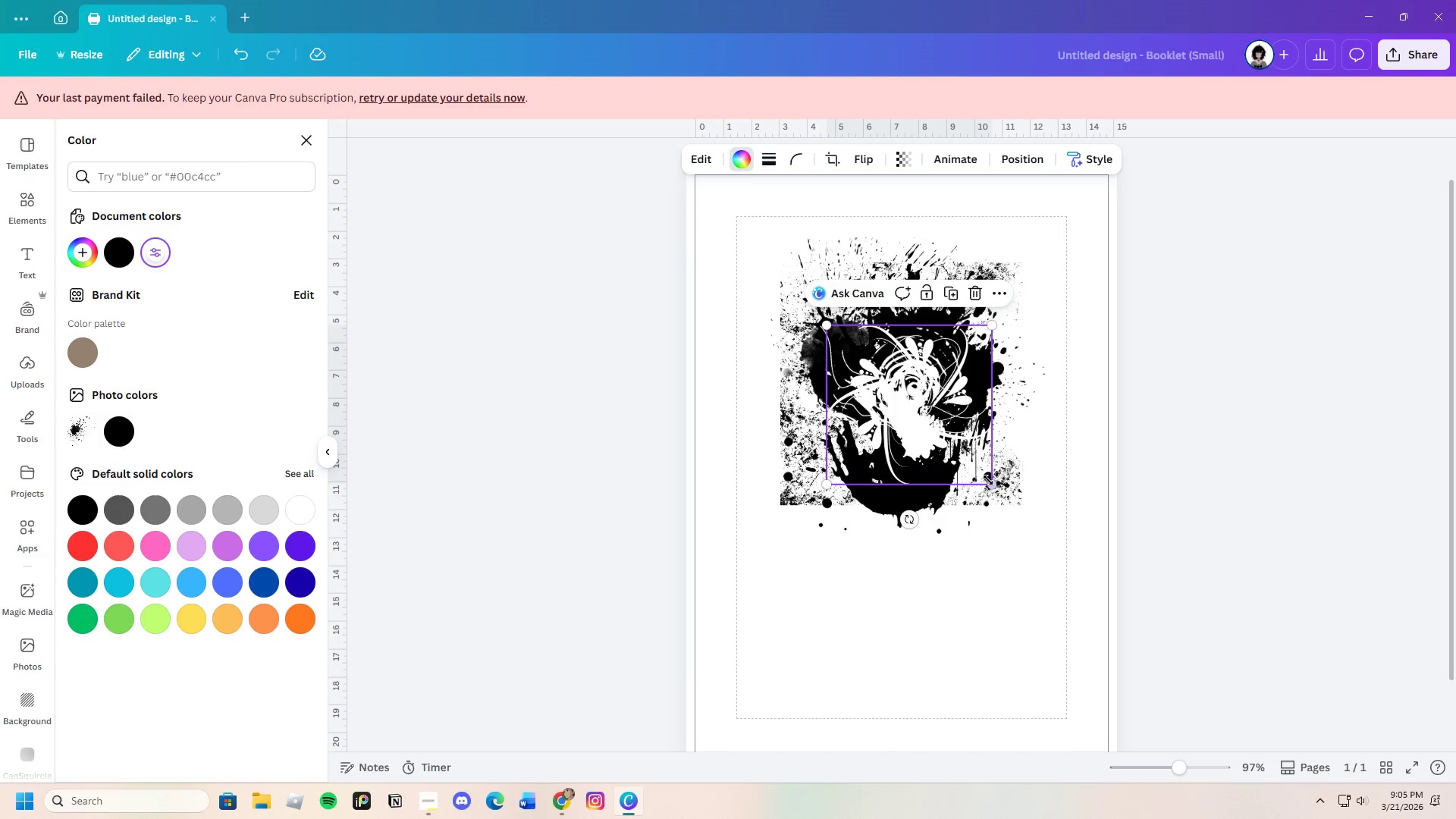 
left_click_drag(start_coordinate=[989, 482], to_coordinate=[968, 461])
 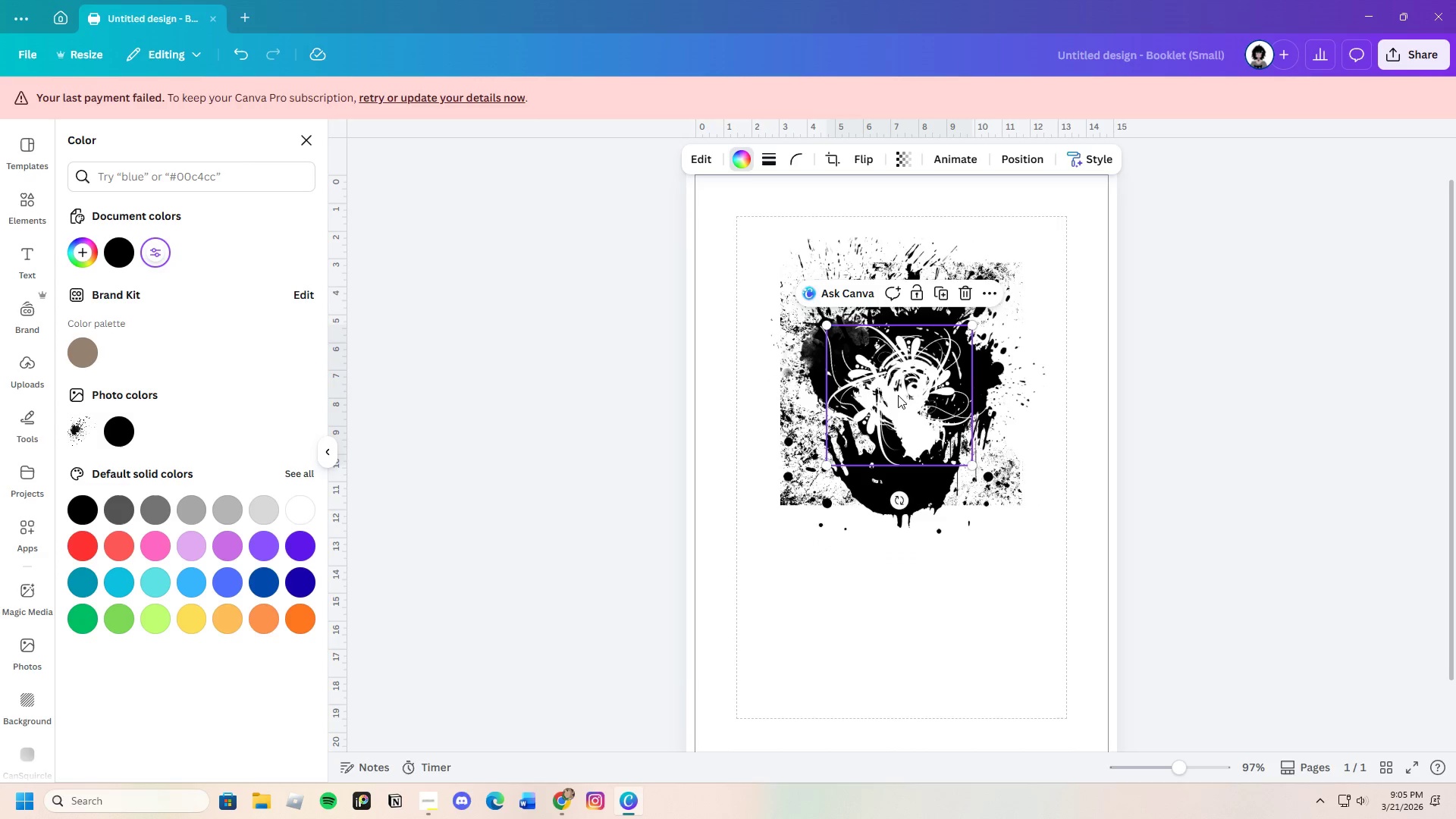 
left_click_drag(start_coordinate=[898, 395], to_coordinate=[911, 406])
 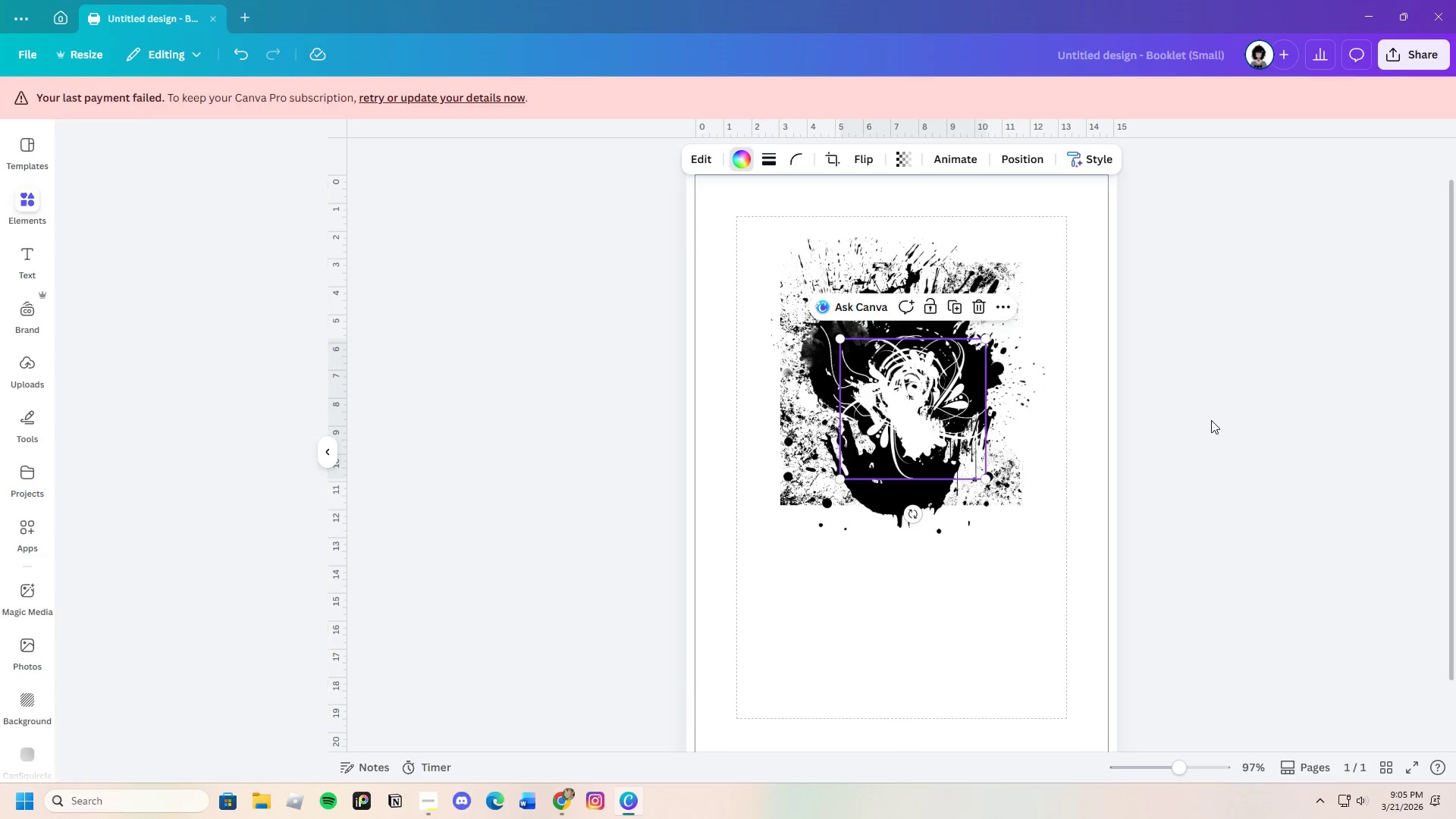 
double_click([1210, 421])
 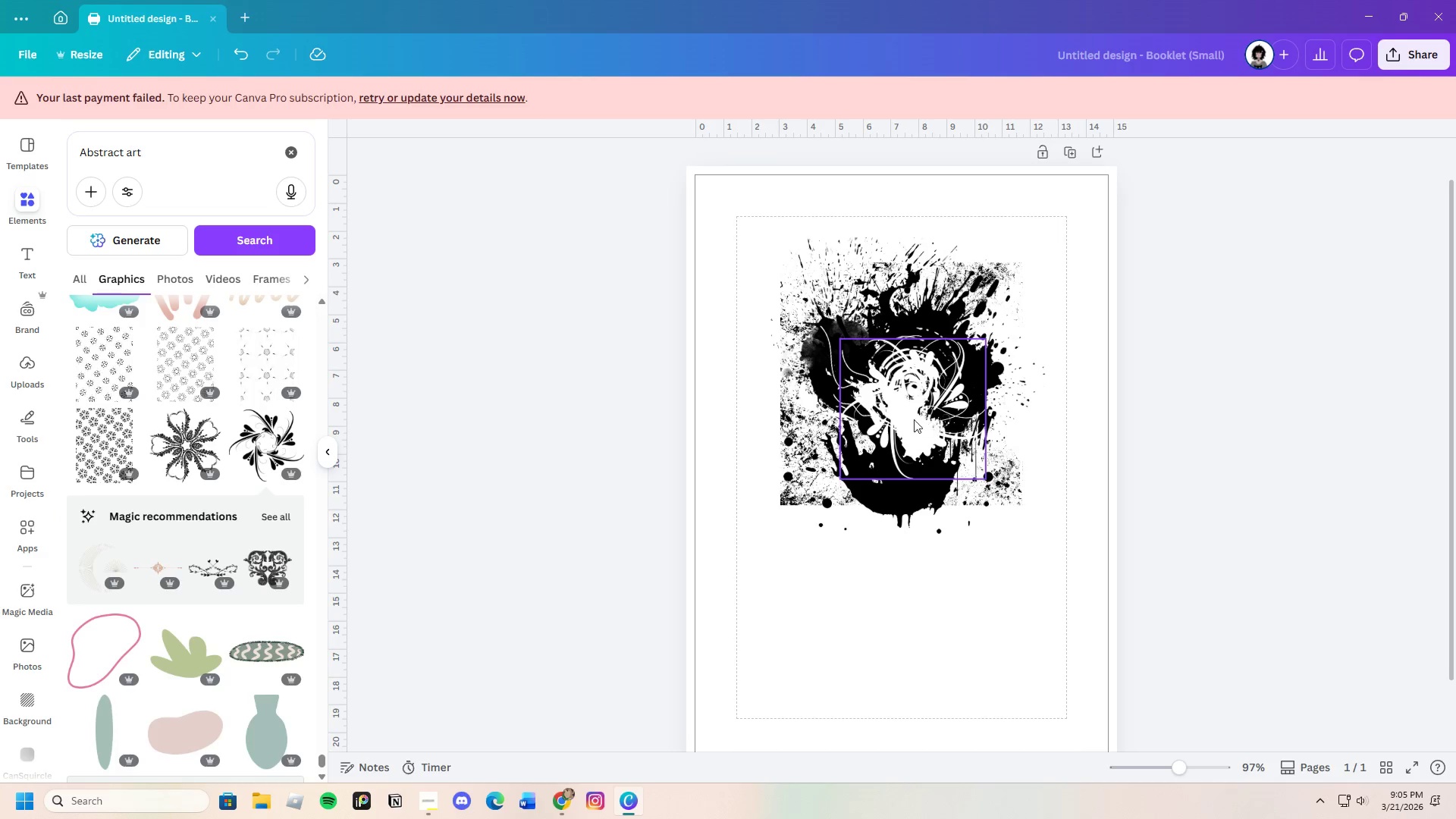 
left_click_drag(start_coordinate=[886, 413], to_coordinate=[883, 391])
 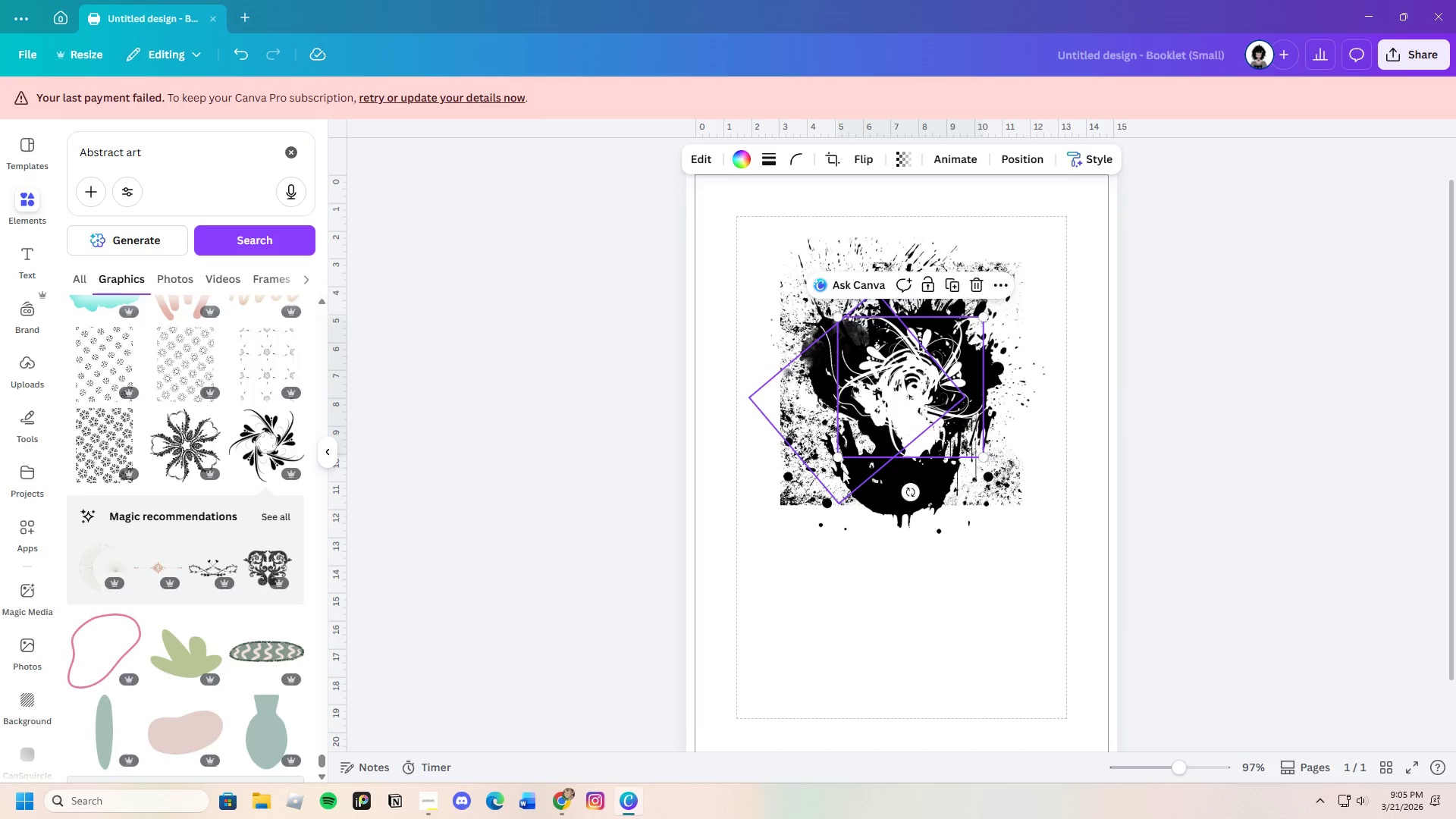 
left_click_drag(start_coordinate=[836, 460], to_coordinate=[801, 493])
 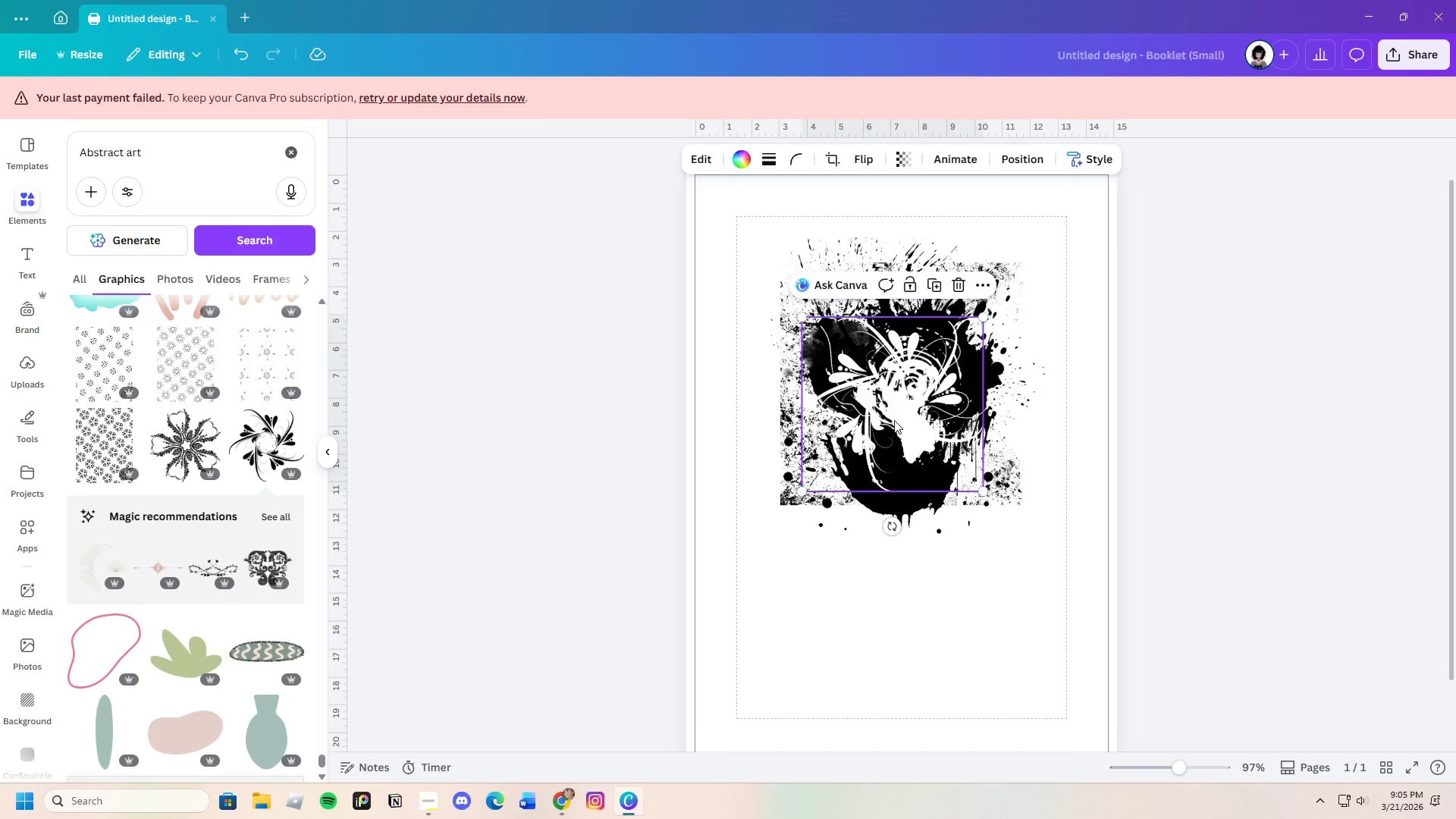 
left_click_drag(start_coordinate=[894, 420], to_coordinate=[904, 418])
 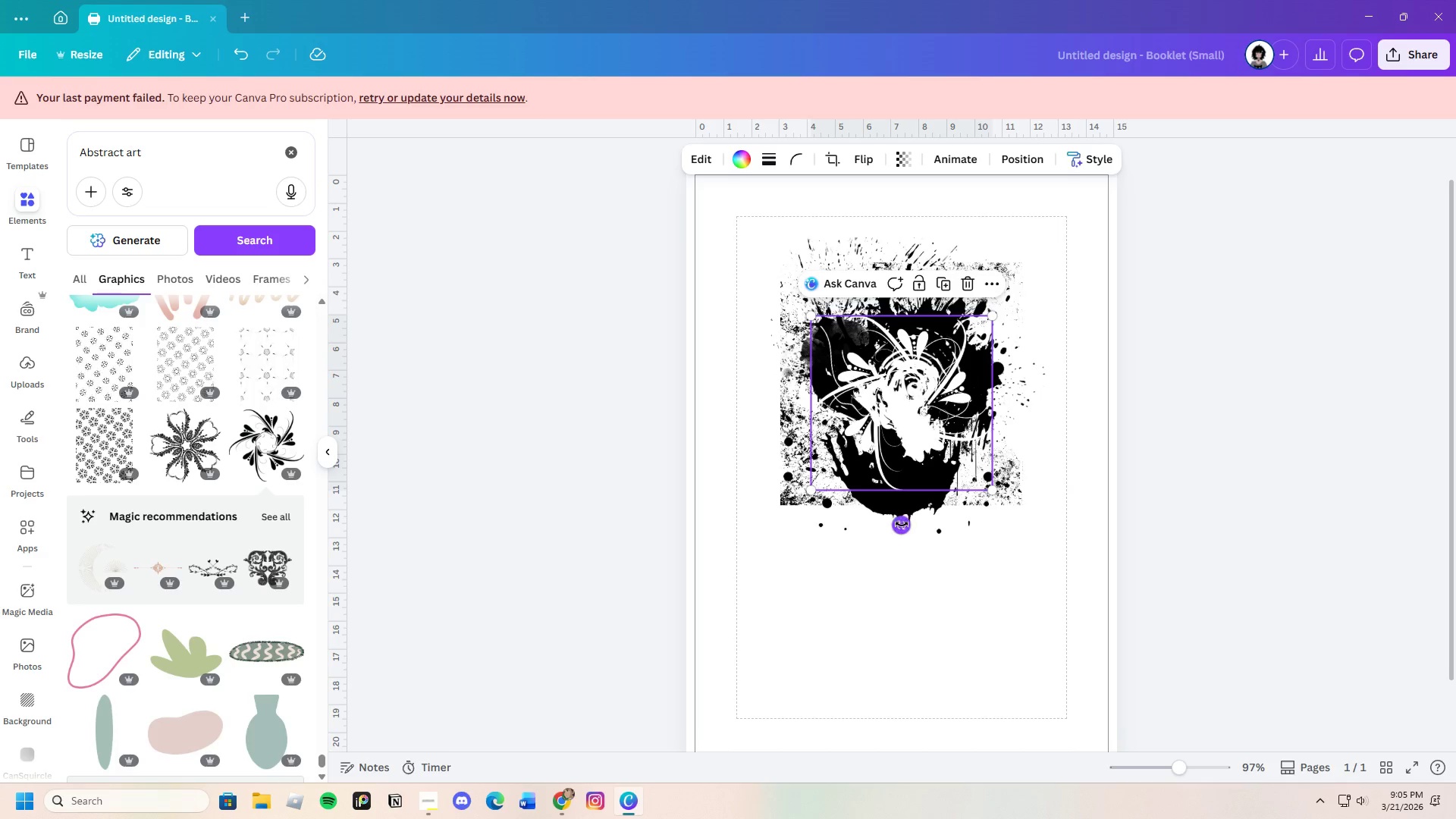 
left_click_drag(start_coordinate=[900, 526], to_coordinate=[968, 501])
 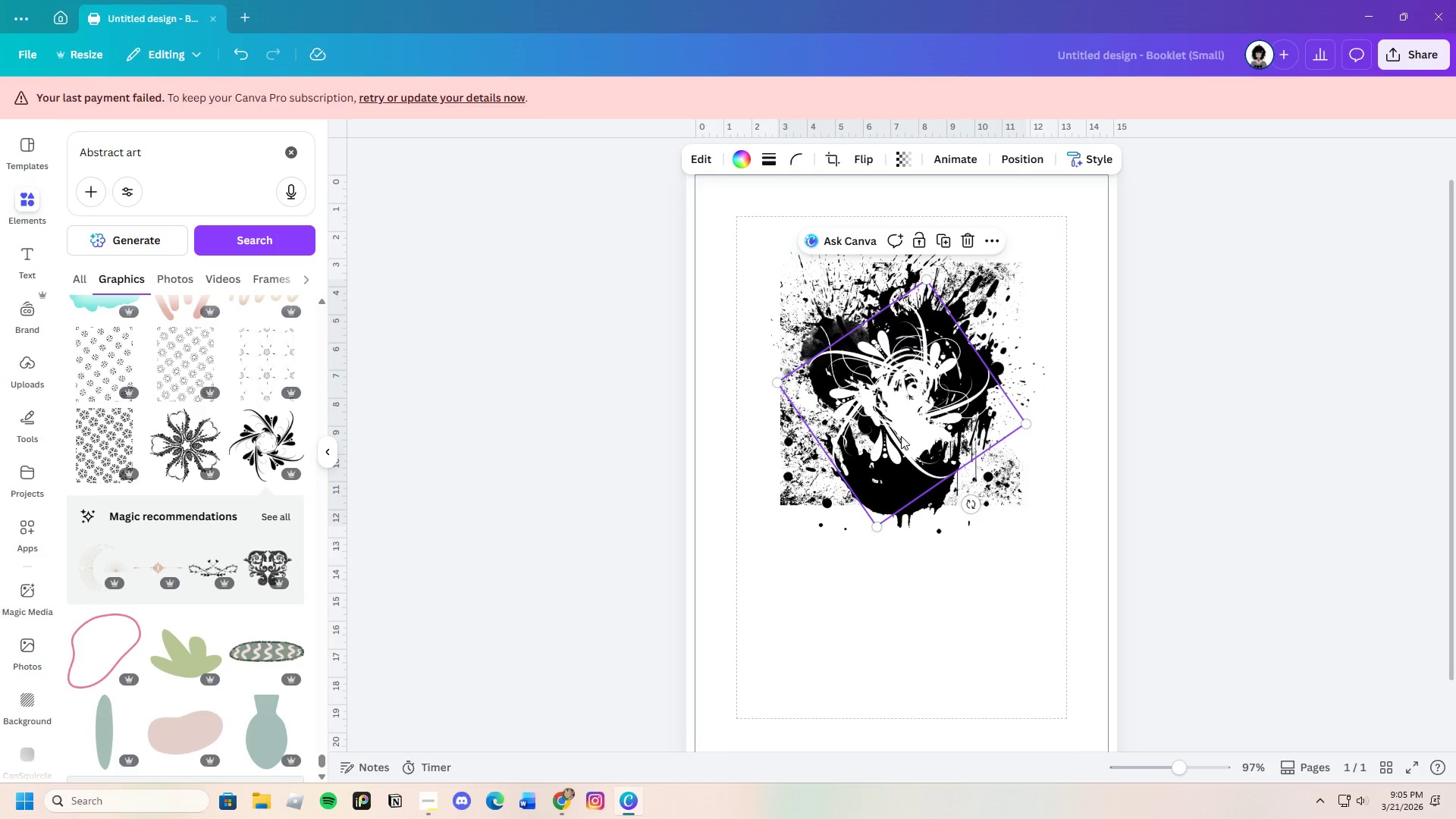 
left_click_drag(start_coordinate=[901, 436], to_coordinate=[906, 435])
 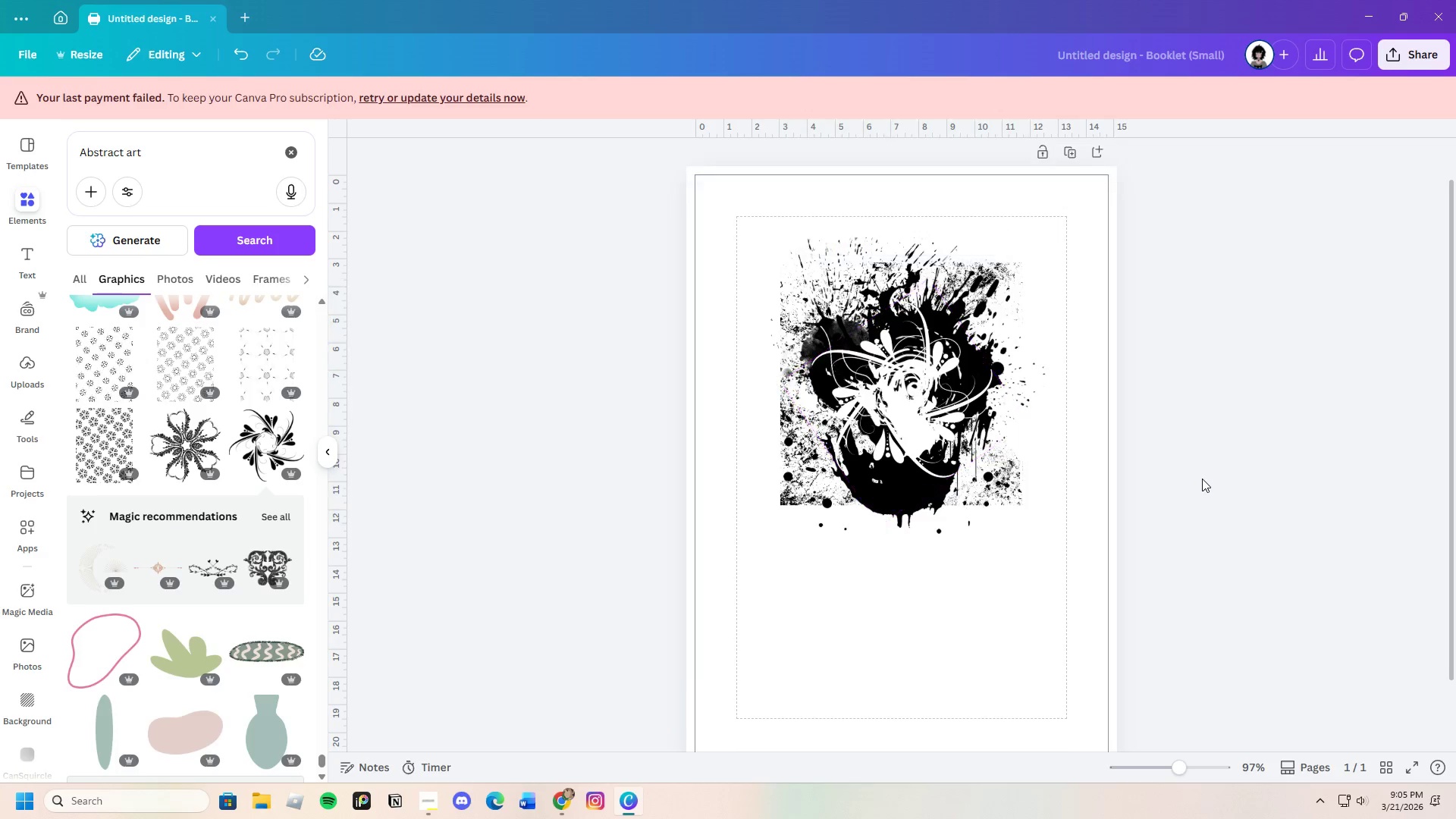 
double_click([1201, 479])
 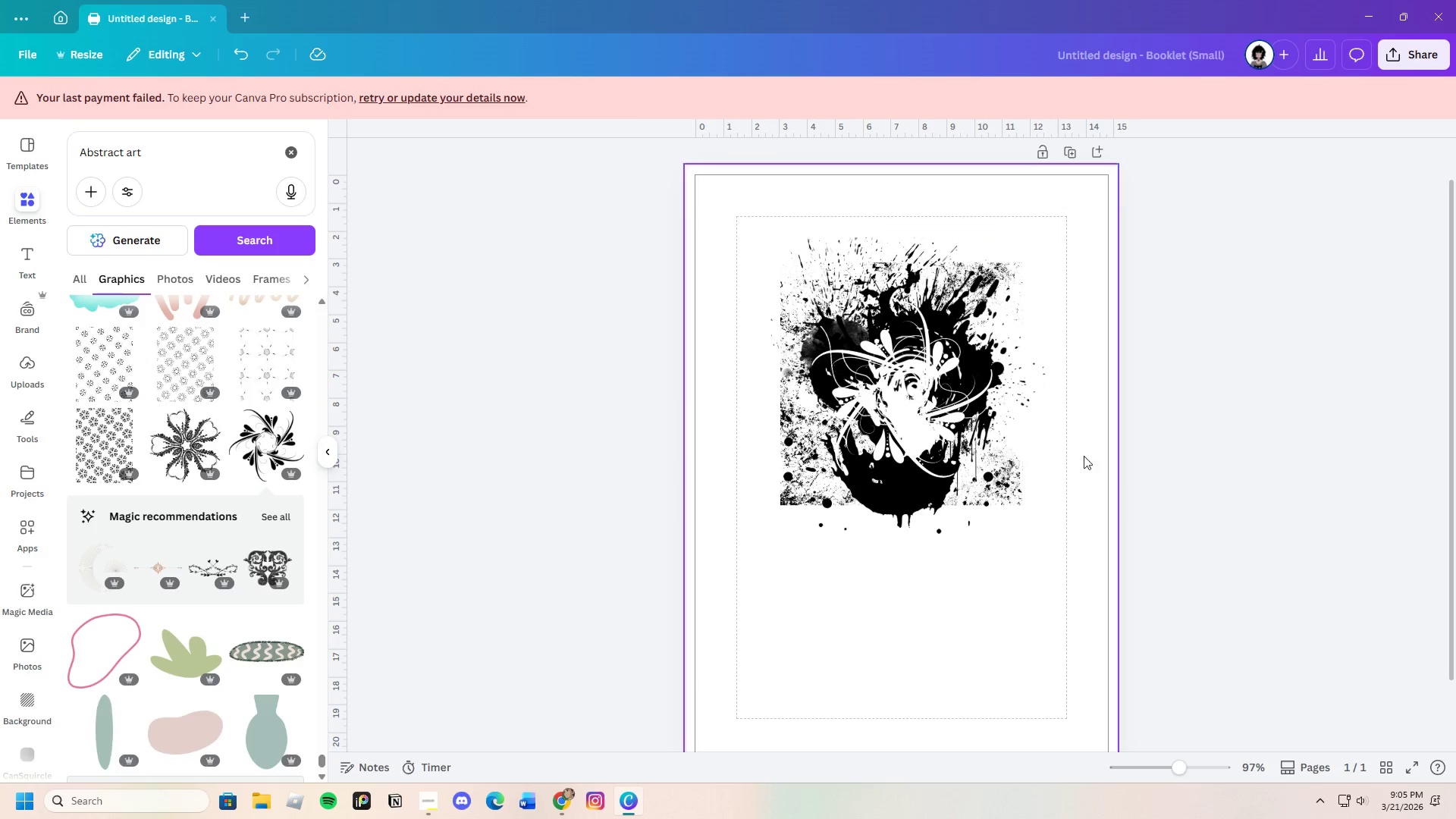 
left_click_drag(start_coordinate=[906, 408], to_coordinate=[841, 393])
 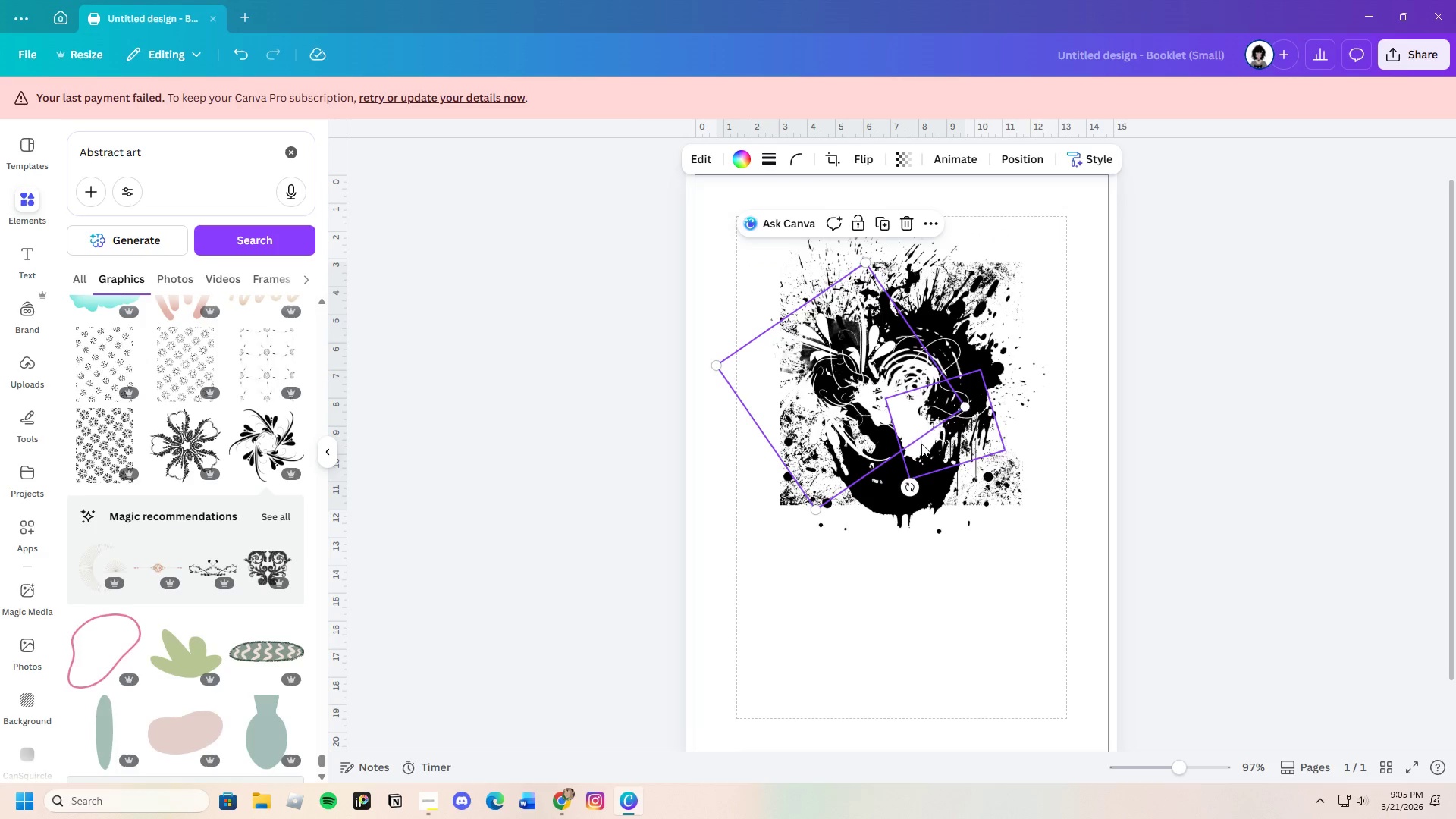 
left_click_drag(start_coordinate=[921, 444], to_coordinate=[908, 427])
 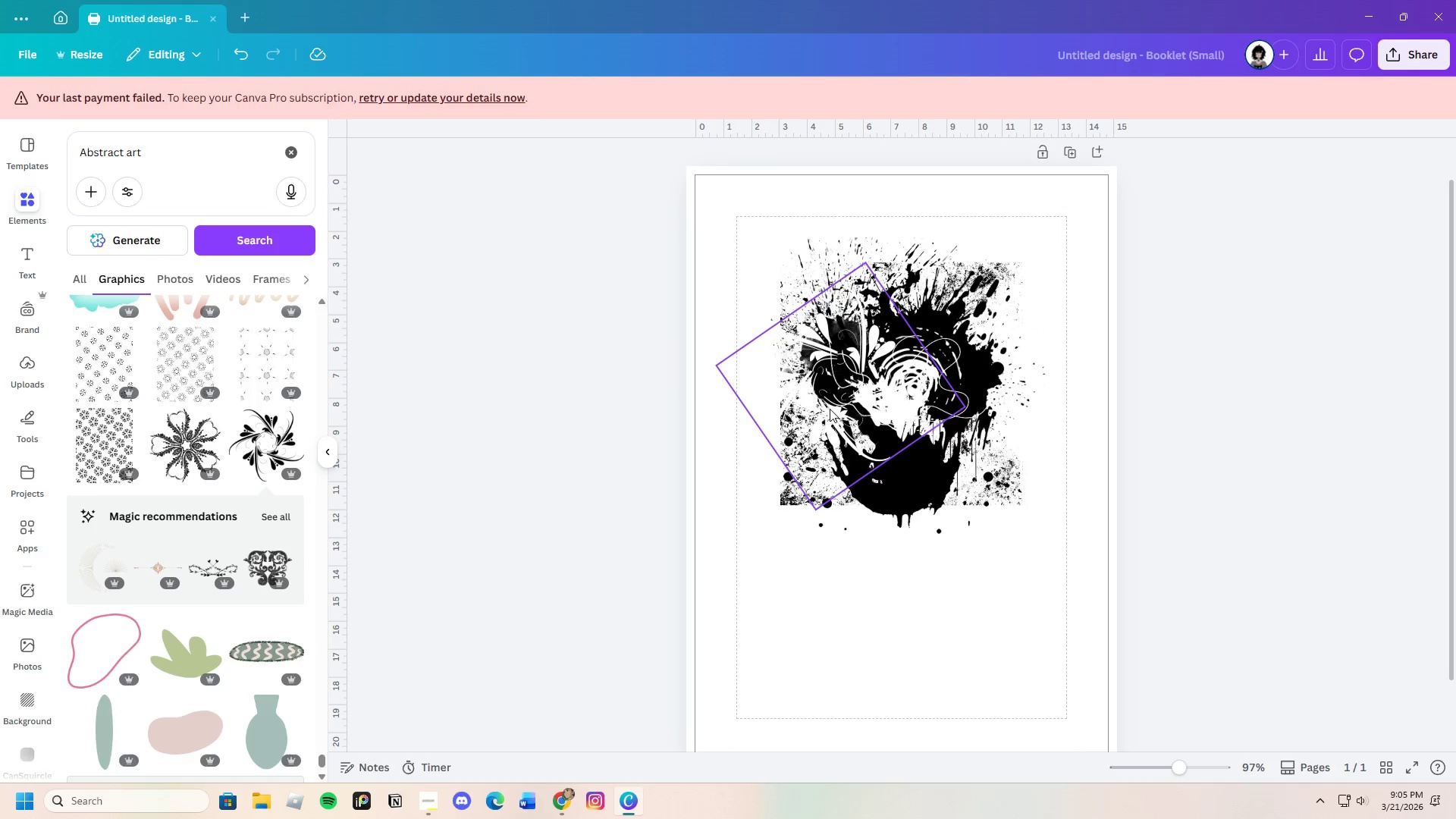 
left_click_drag(start_coordinate=[843, 381], to_coordinate=[908, 396])
 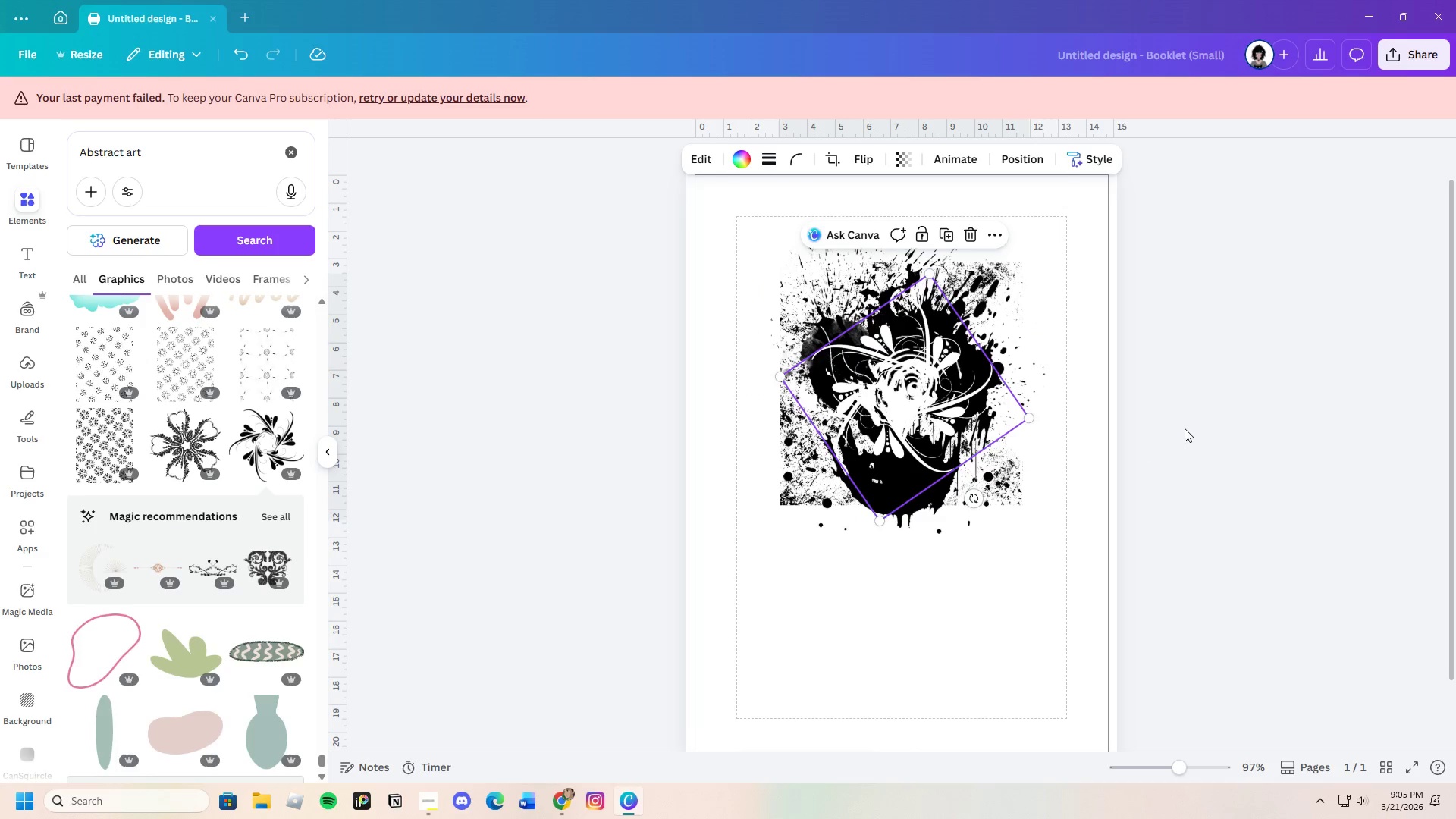 
left_click([1185, 428])
 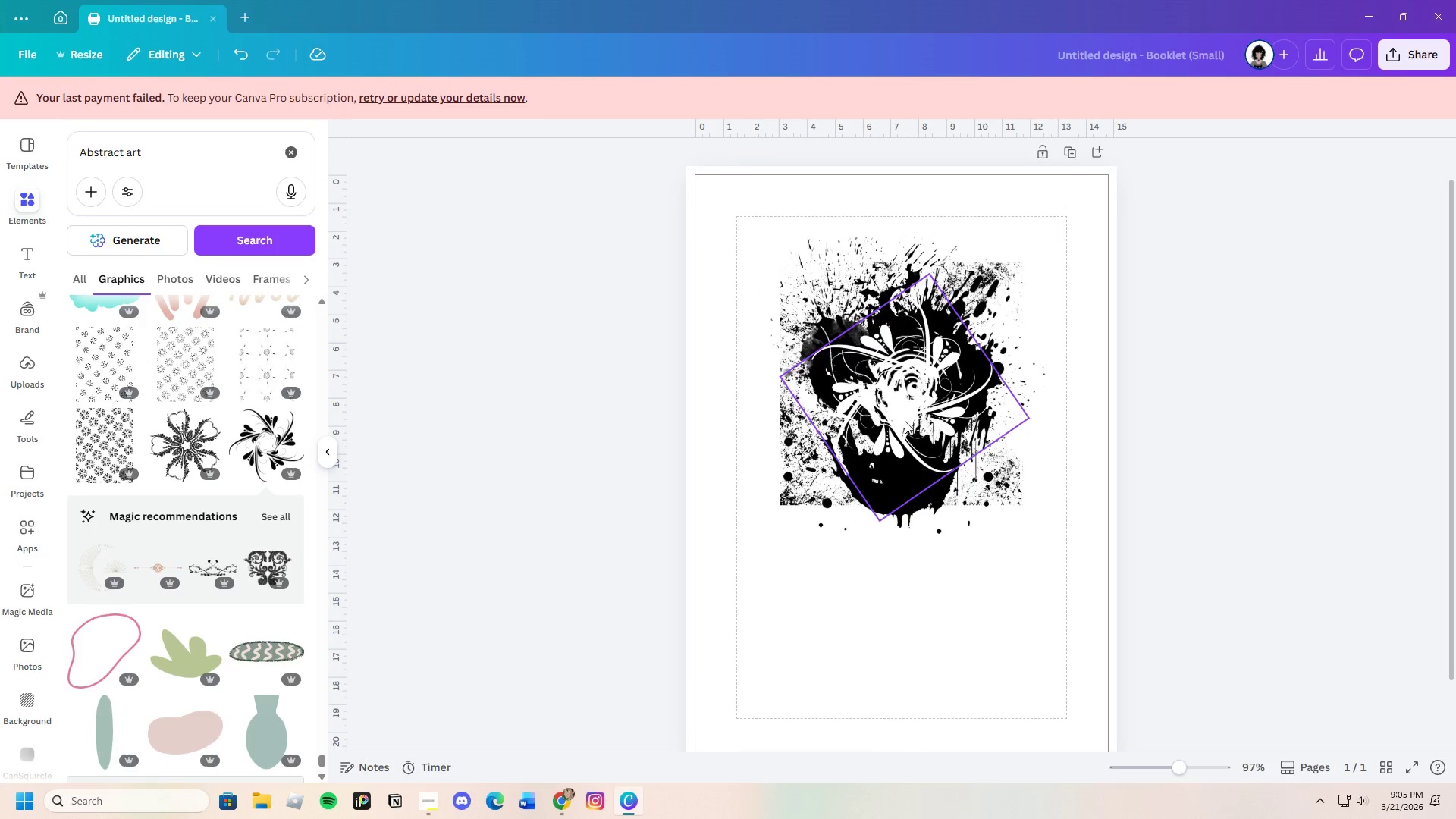 
left_click_drag(start_coordinate=[884, 419], to_coordinate=[900, 410])
 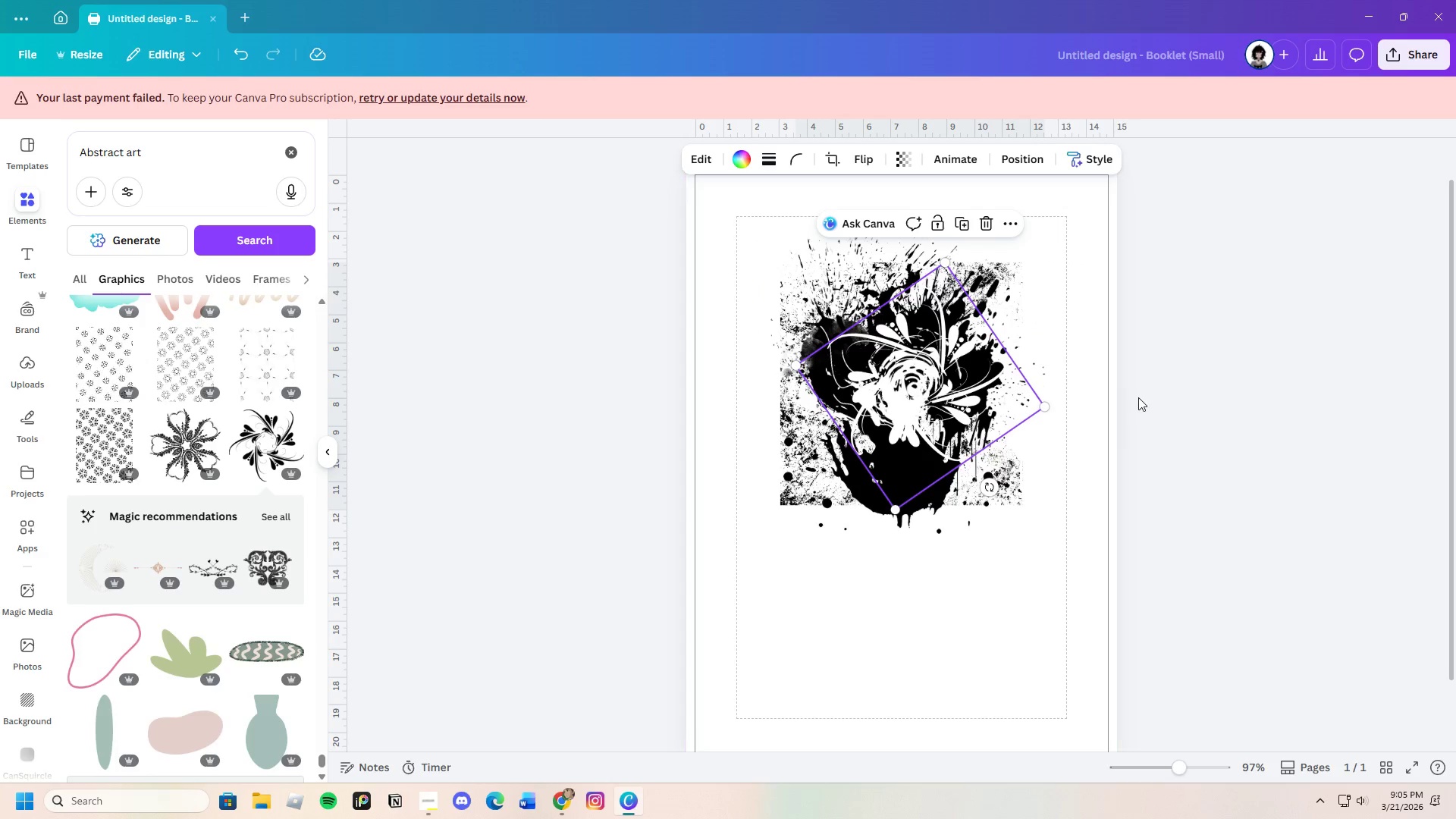 
left_click([1138, 397])
 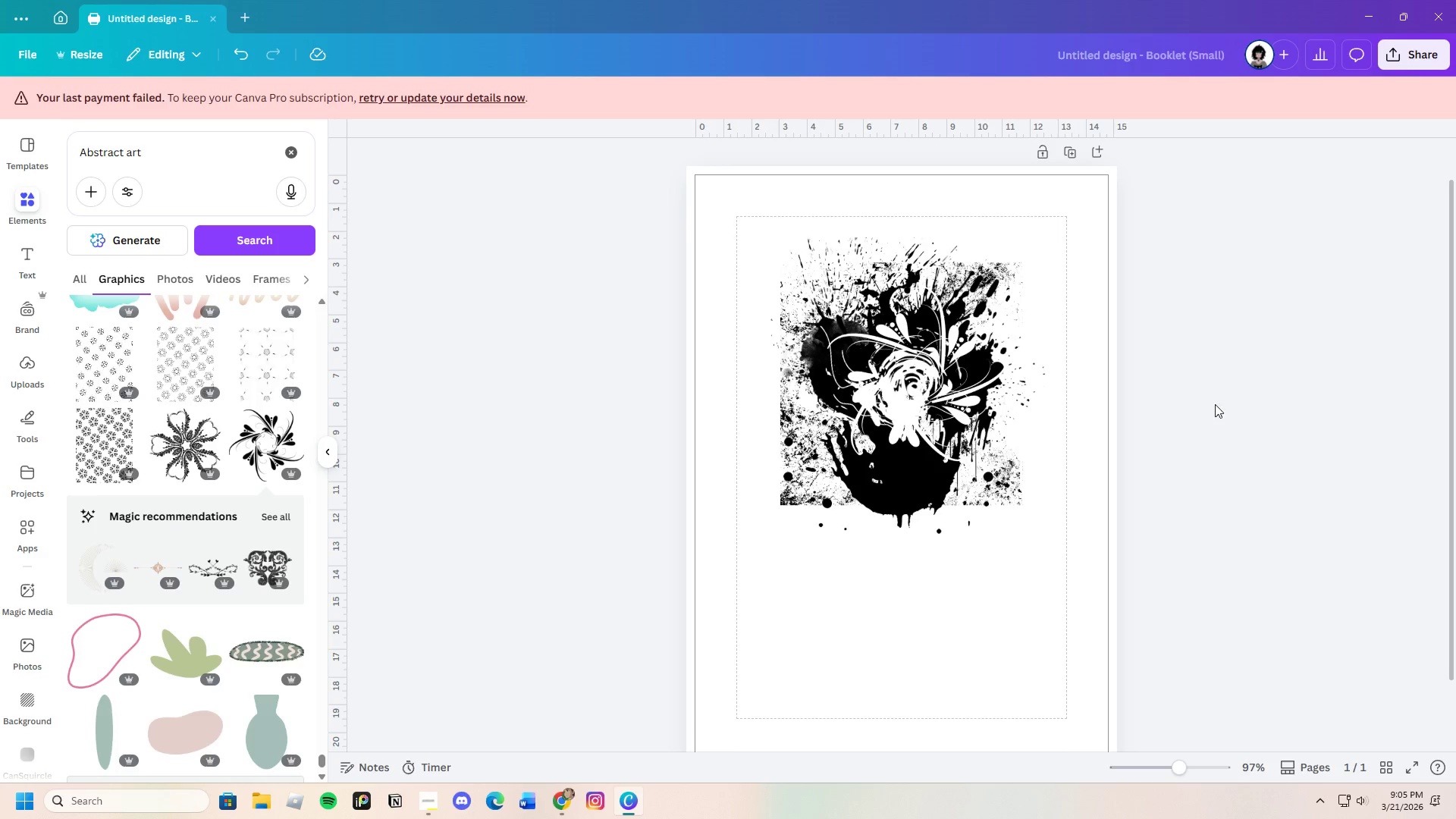 
left_click_drag(start_coordinate=[934, 400], to_coordinate=[943, 398])
 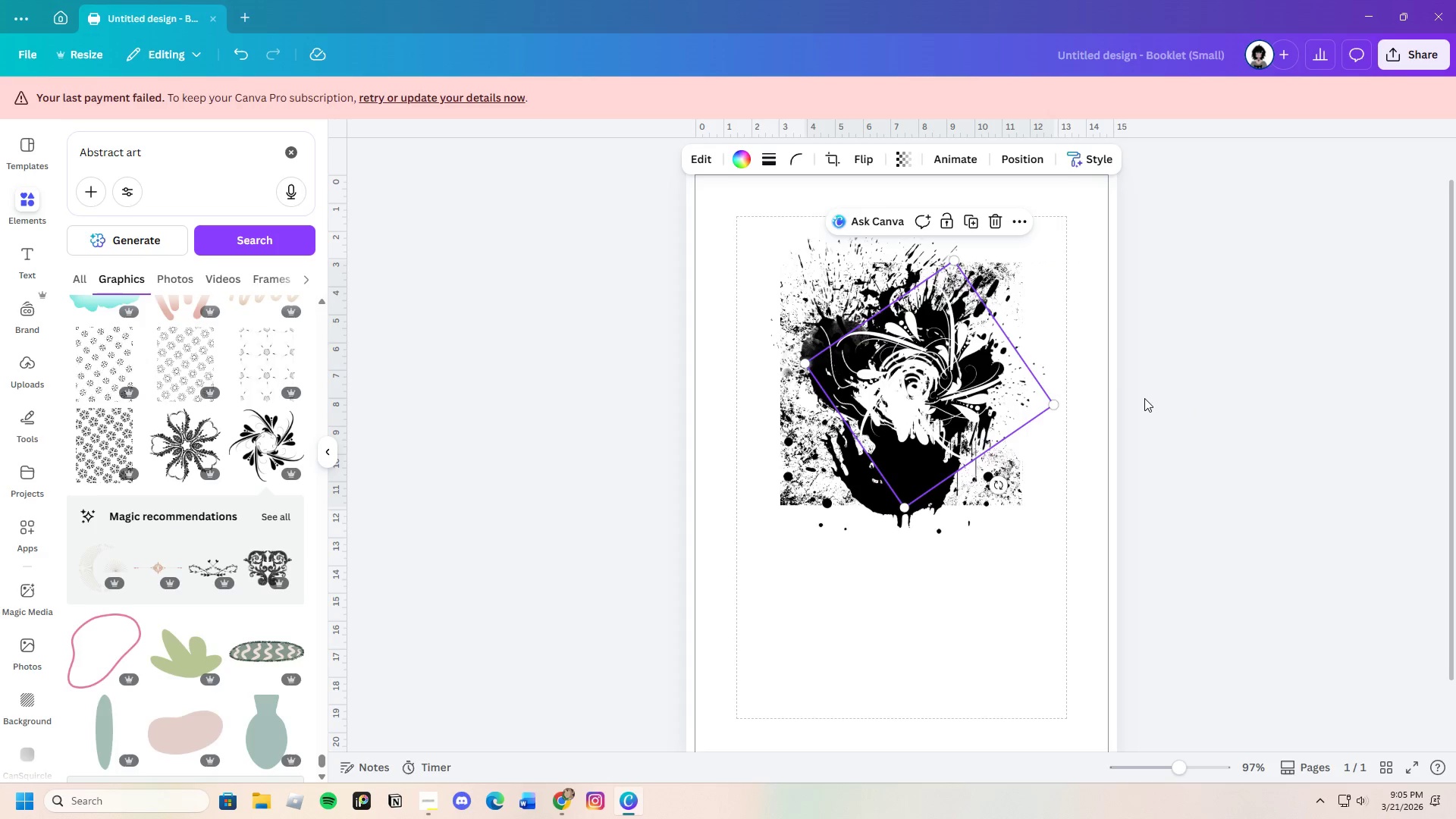 
left_click([1144, 398])
 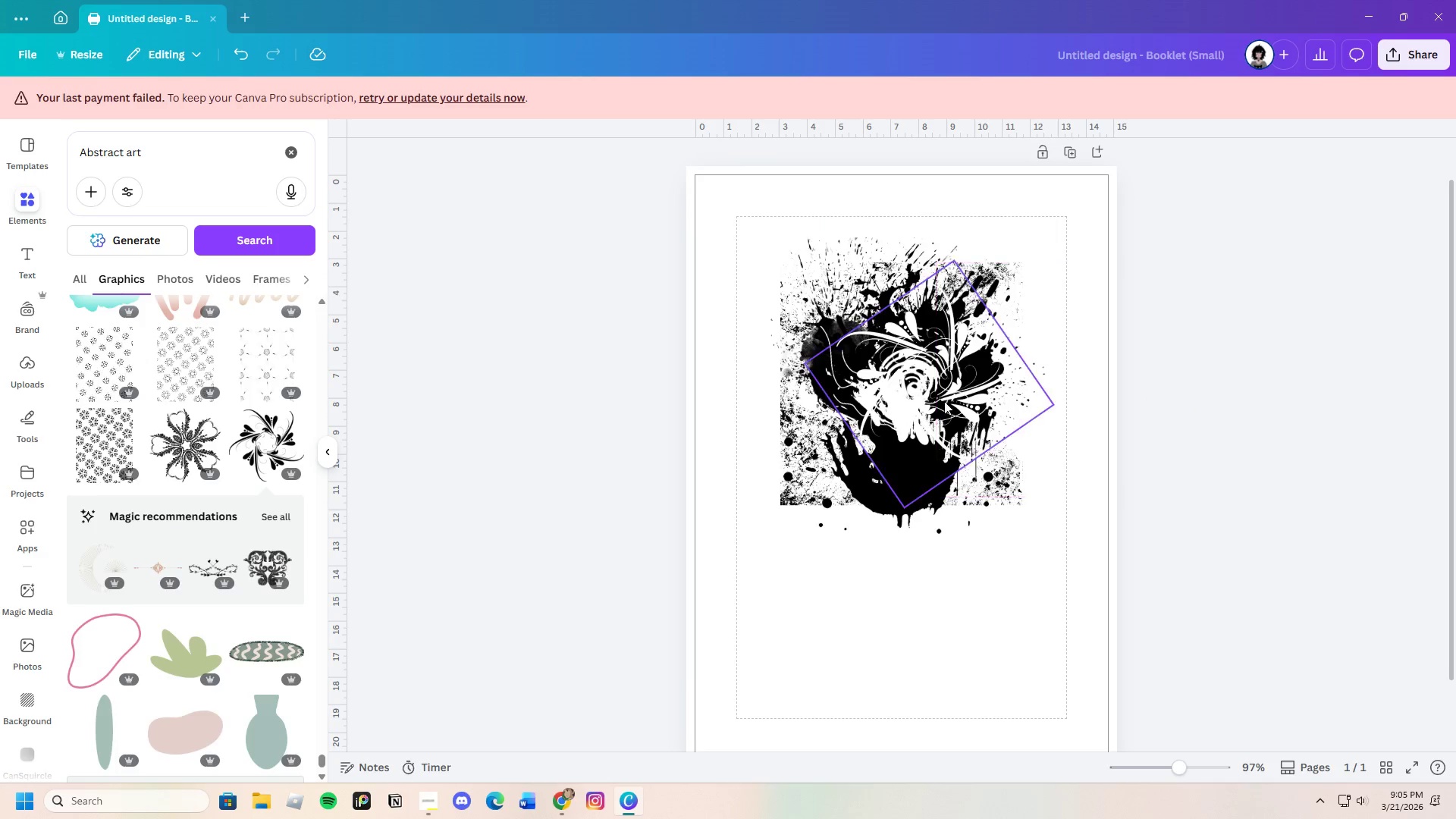 
left_click_drag(start_coordinate=[933, 388], to_coordinate=[1054, 392])
 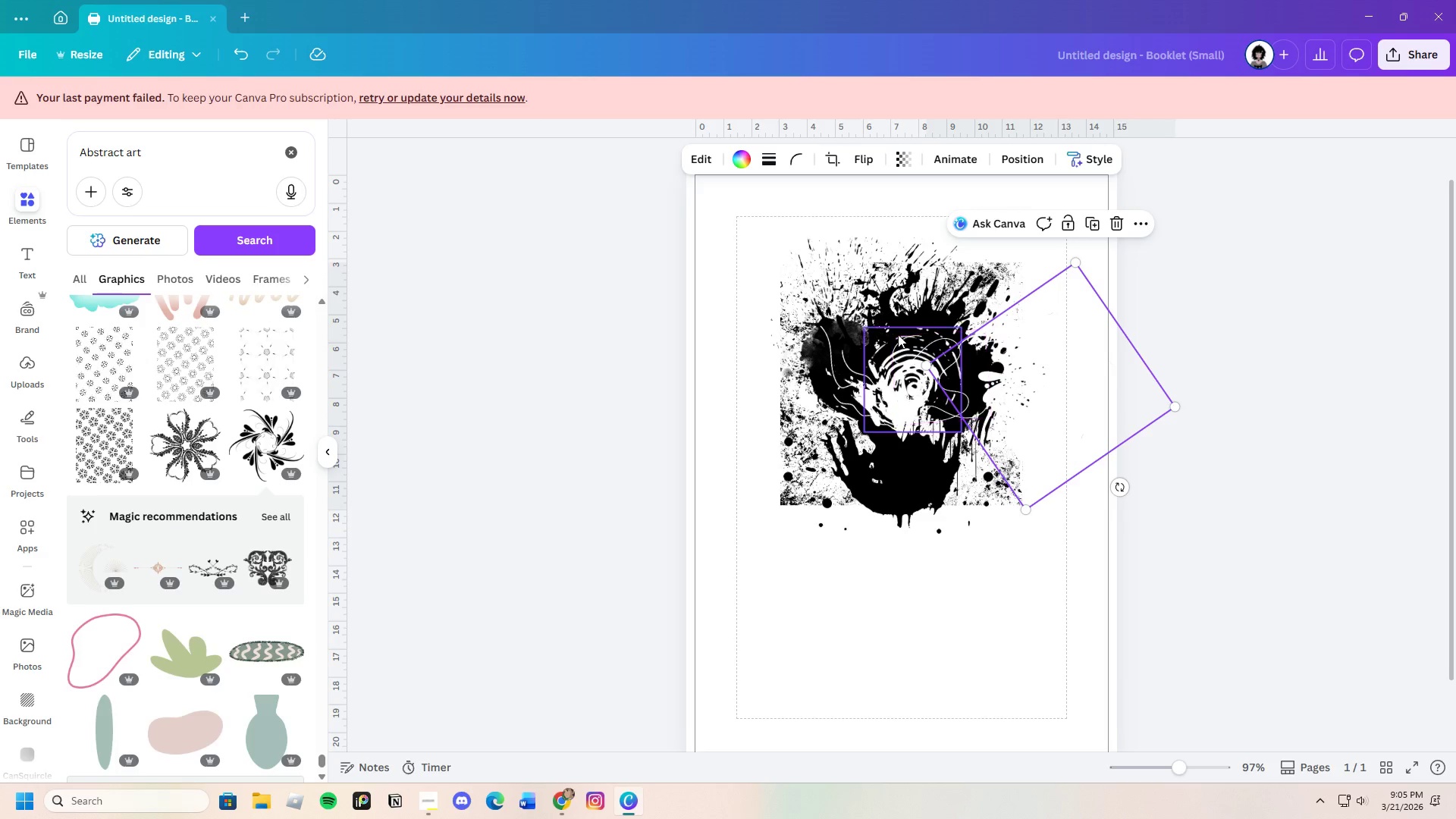 
left_click_drag(start_coordinate=[897, 333], to_coordinate=[883, 350])
 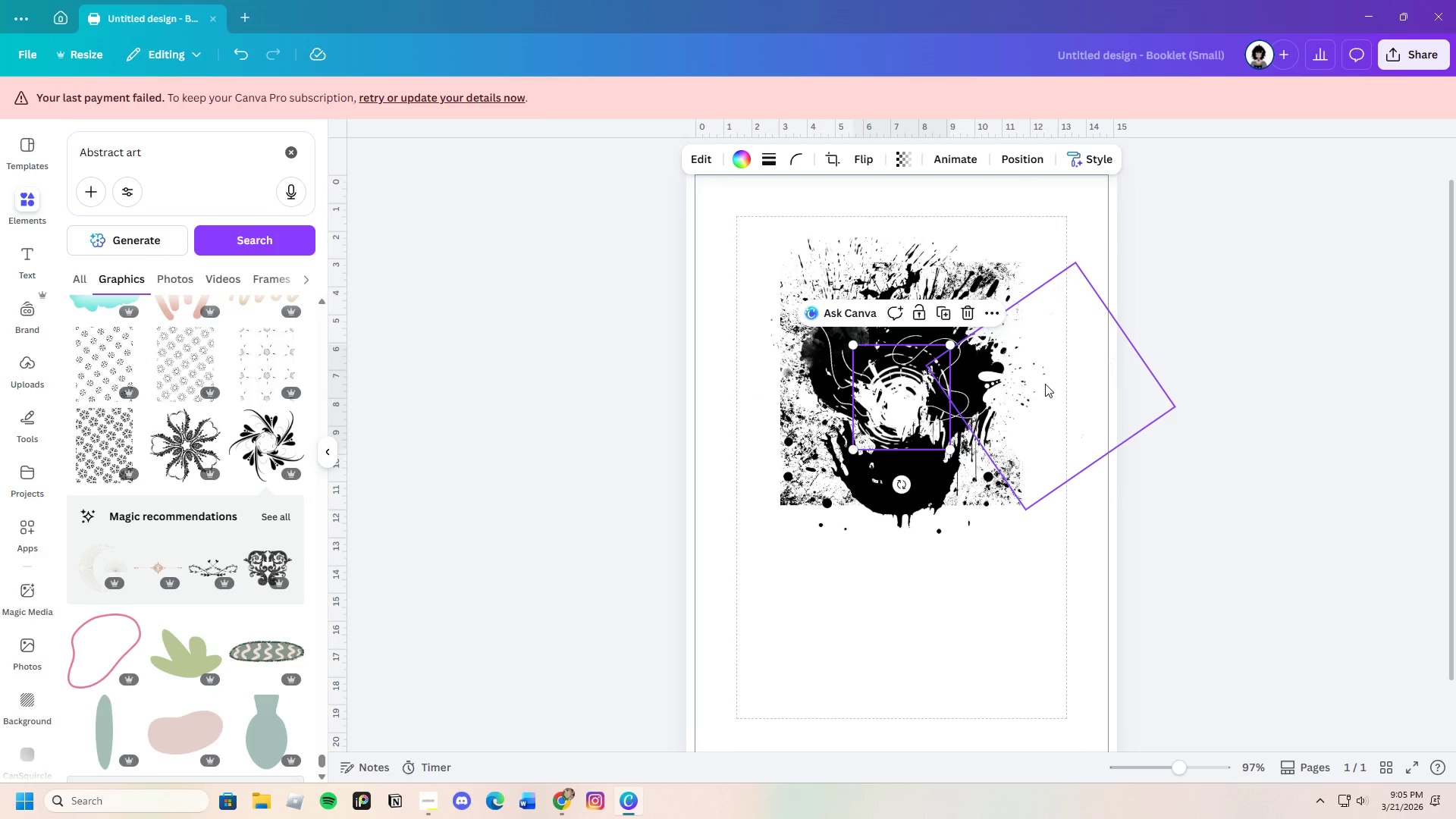 
left_click_drag(start_coordinate=[1045, 384], to_coordinate=[910, 406])
 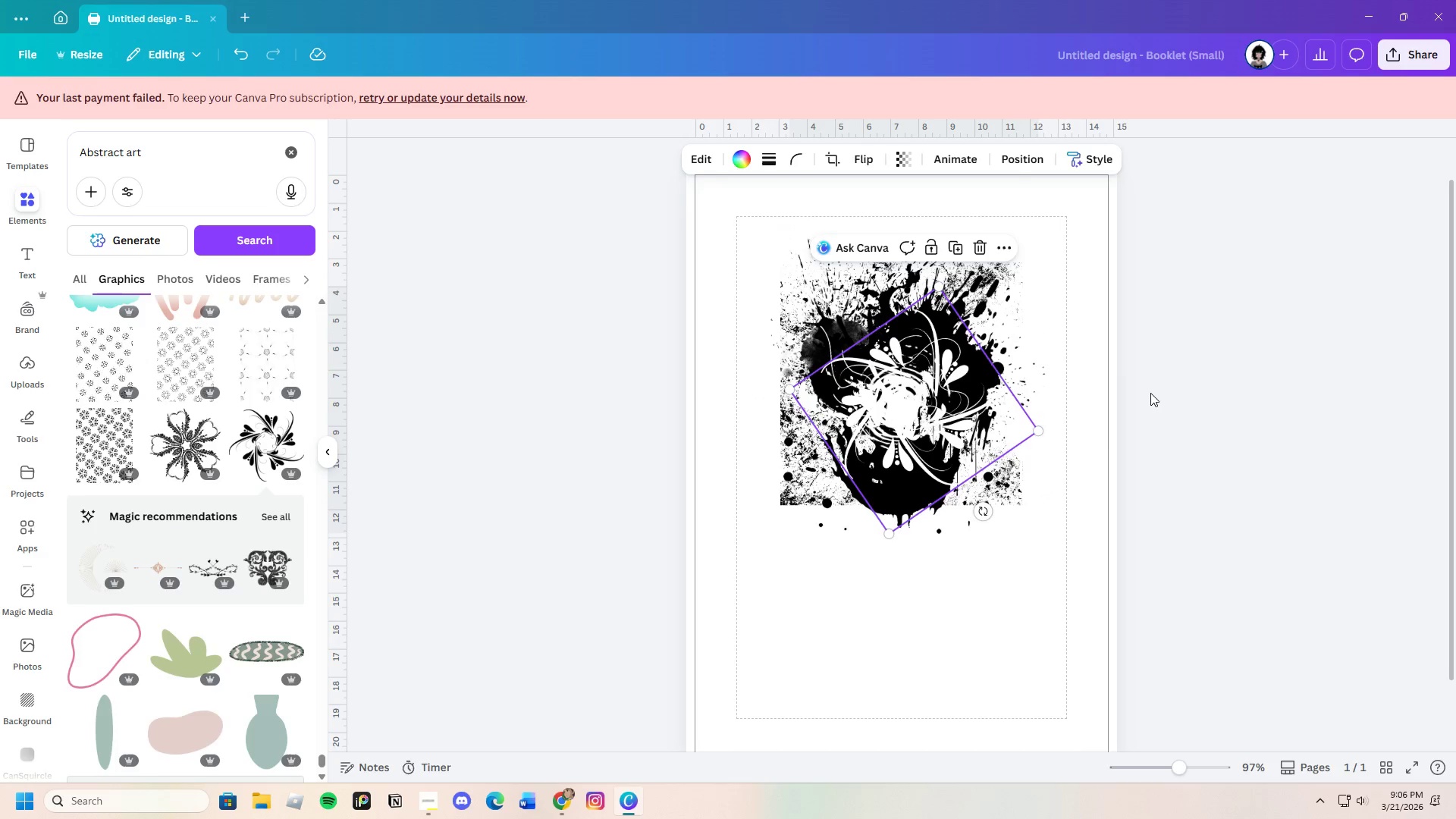 
left_click([1153, 393])
 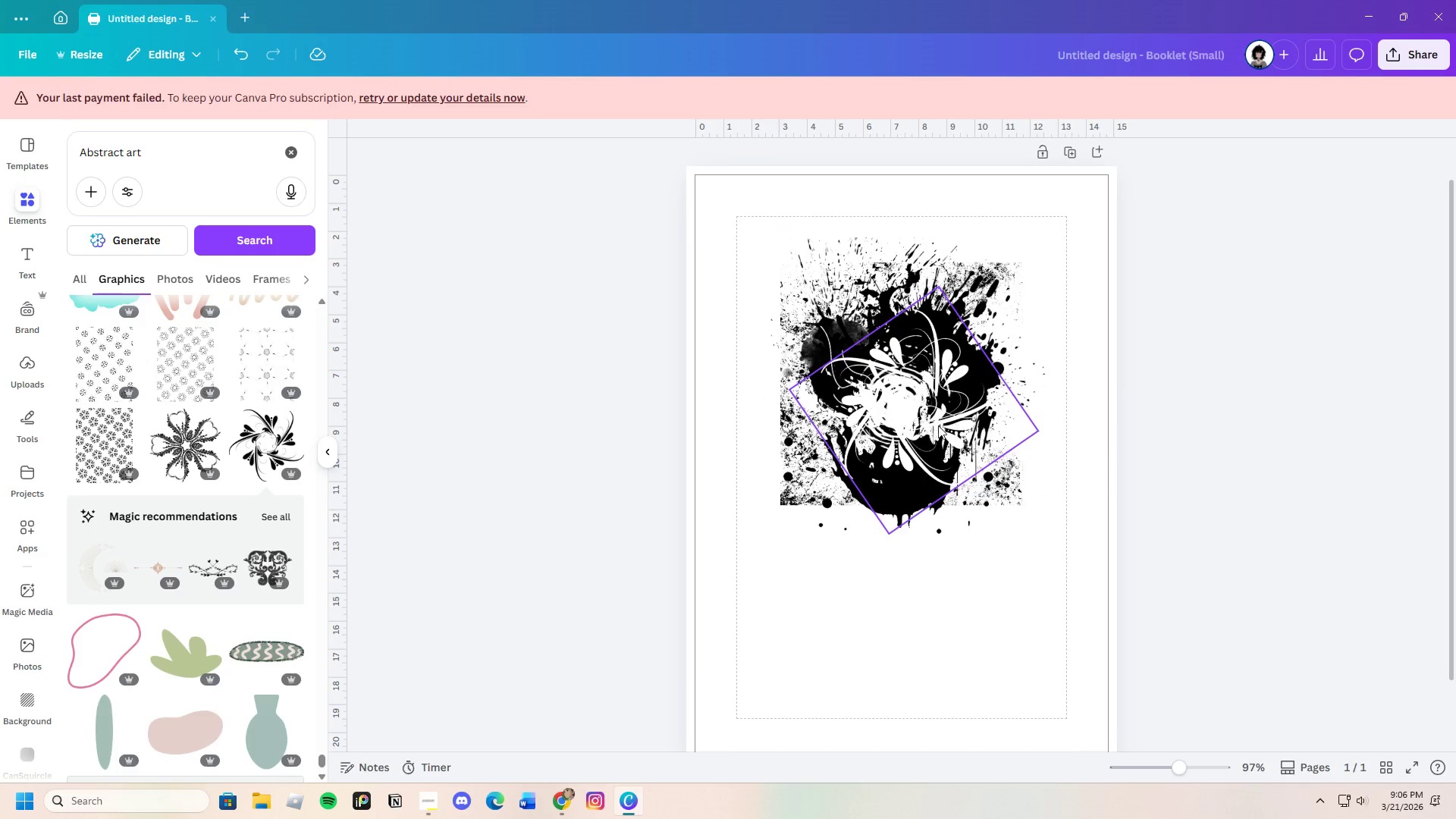 
left_click_drag(start_coordinate=[929, 398], to_coordinate=[1084, 375])
 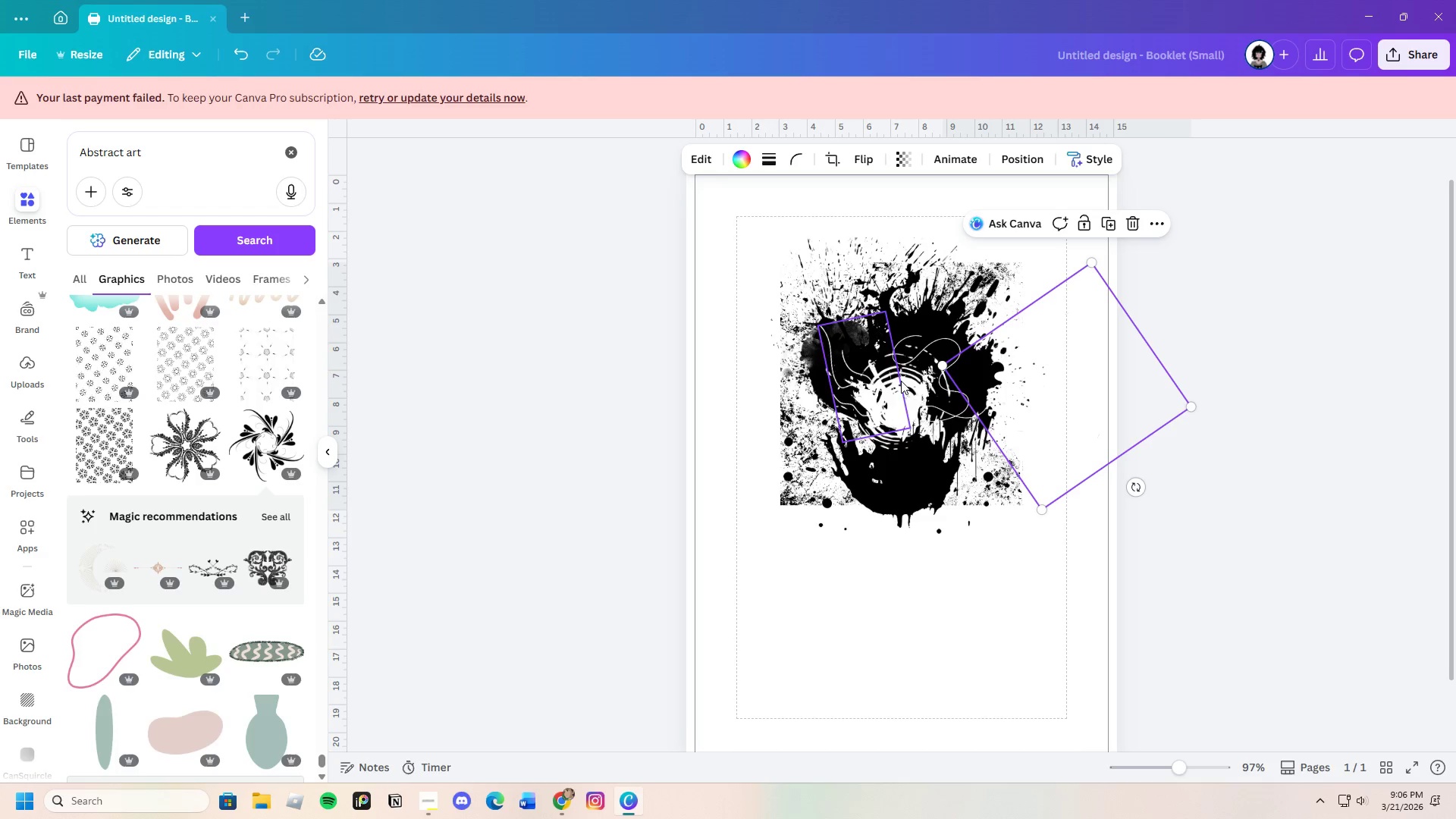 
wait(5.5)
 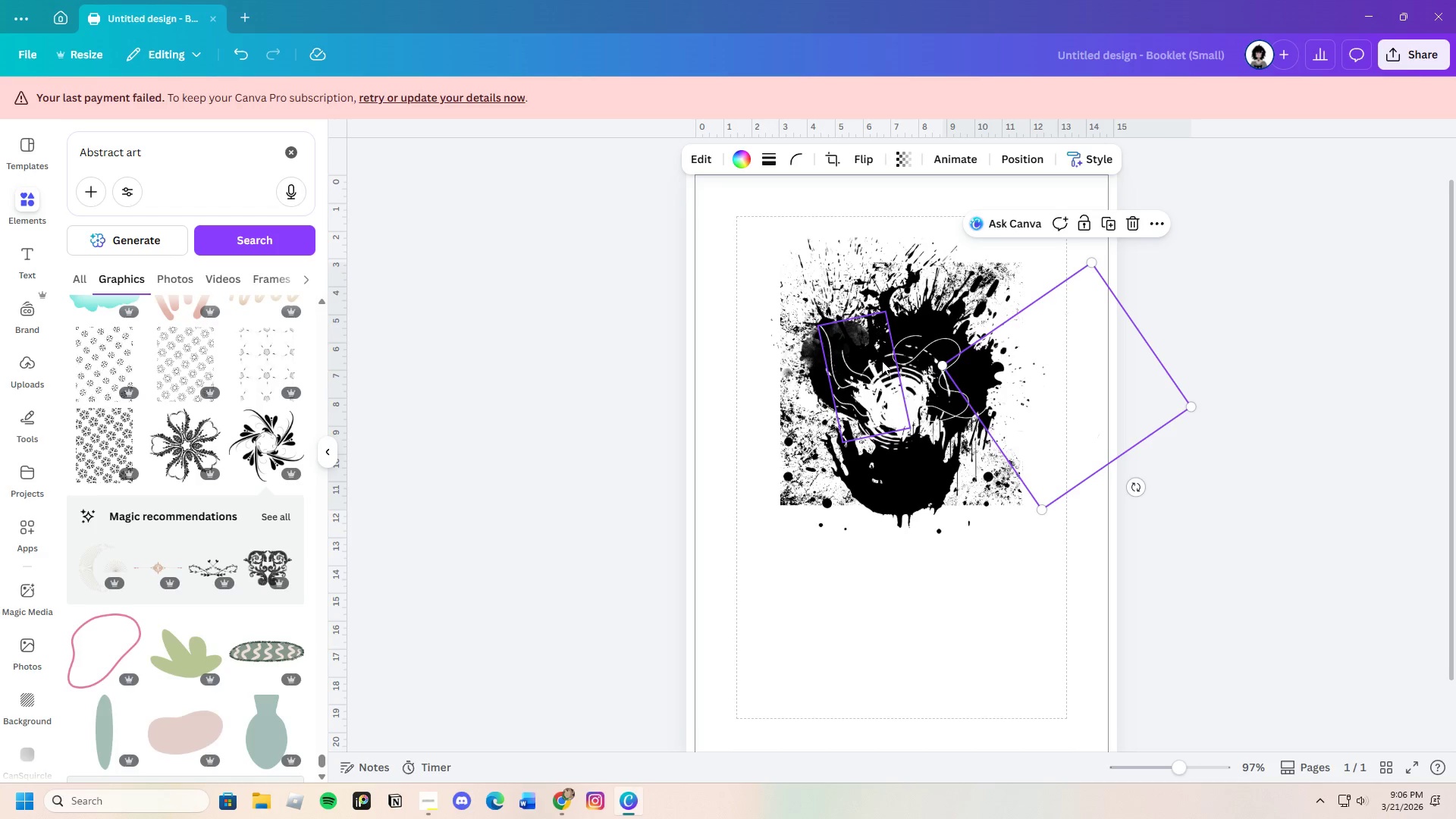 
left_click_drag(start_coordinate=[896, 435], to_coordinate=[895, 420])
 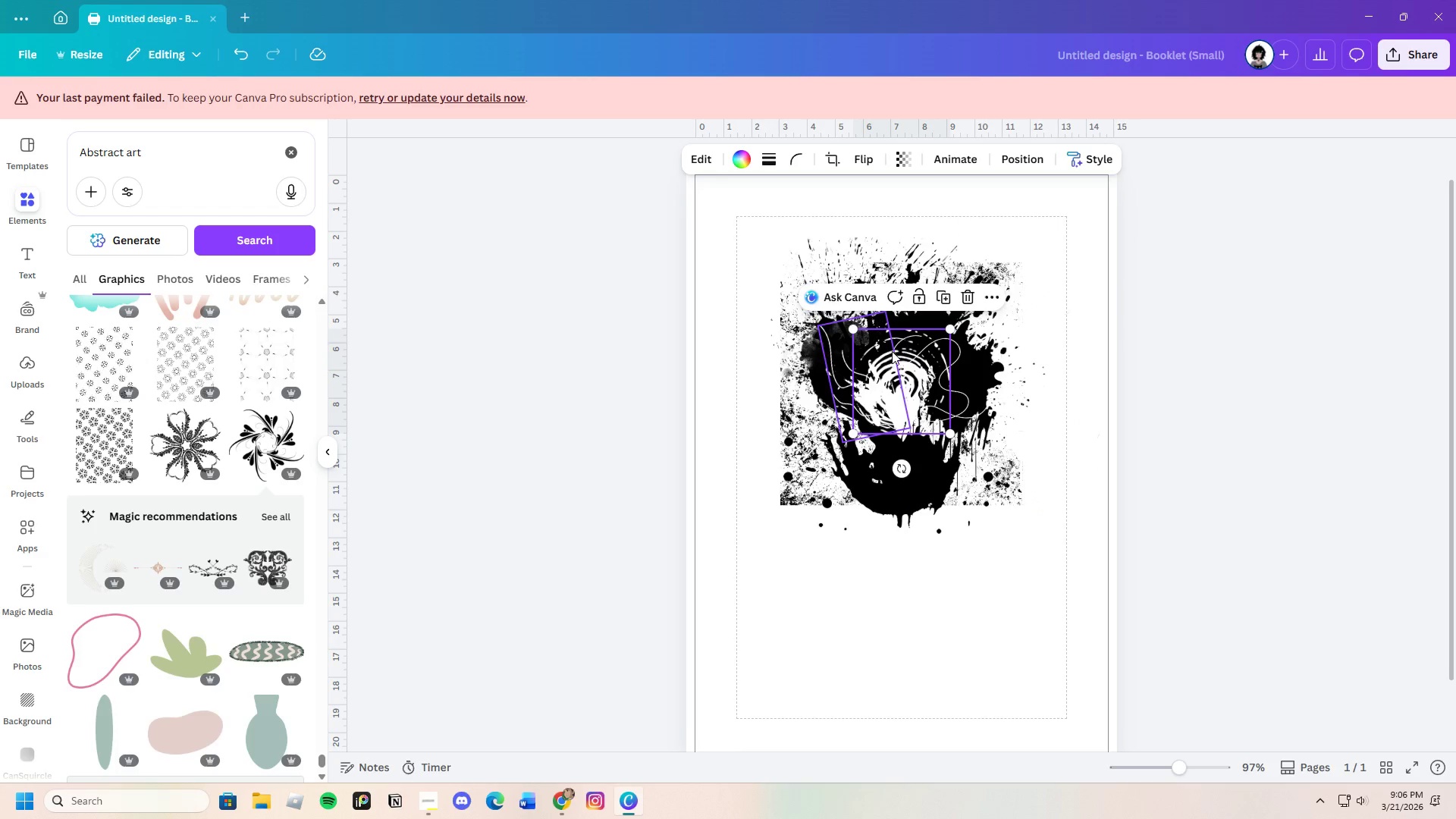 
wait(5.81)
 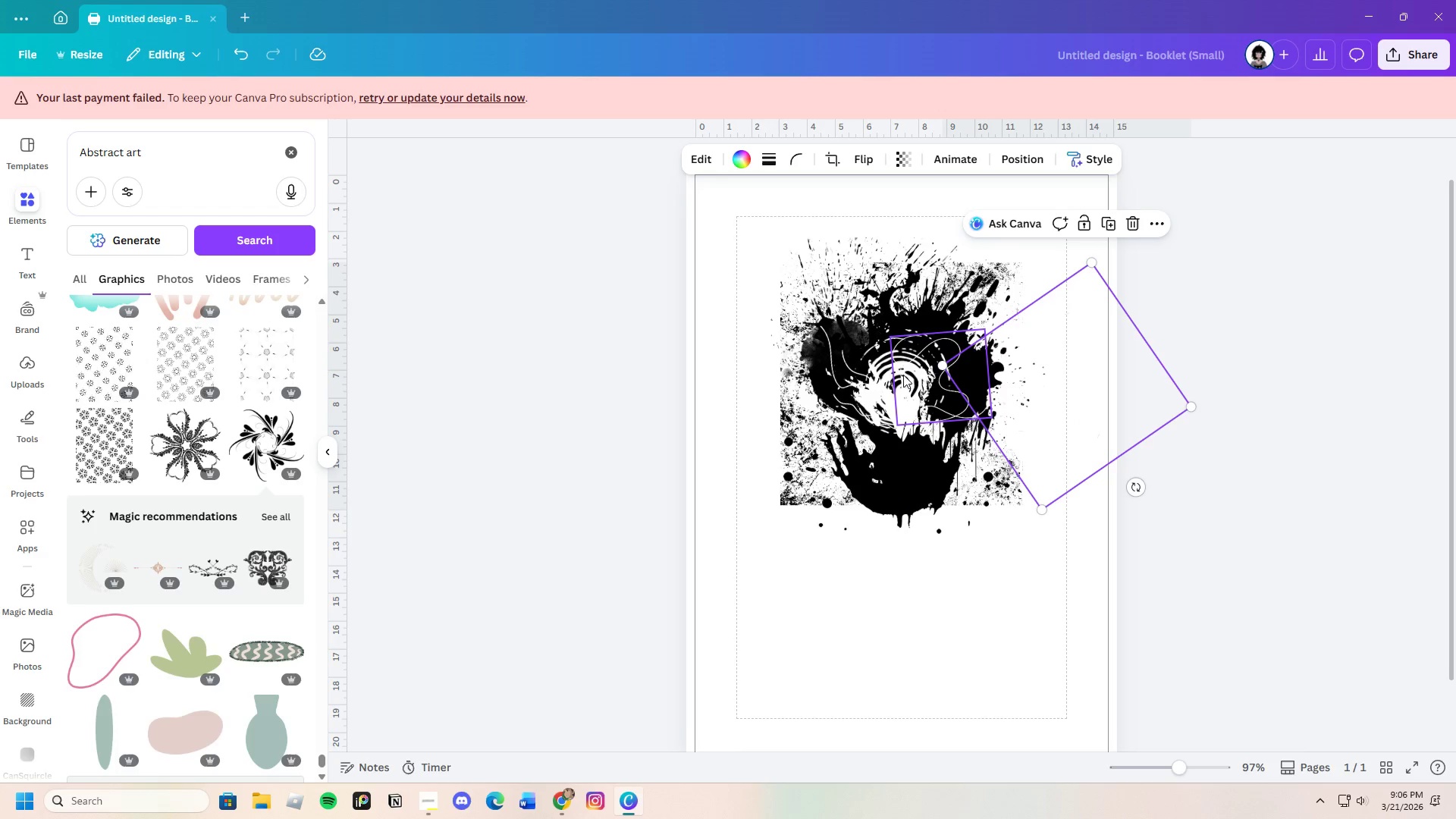 
left_click_drag(start_coordinate=[893, 333], to_coordinate=[900, 333])
 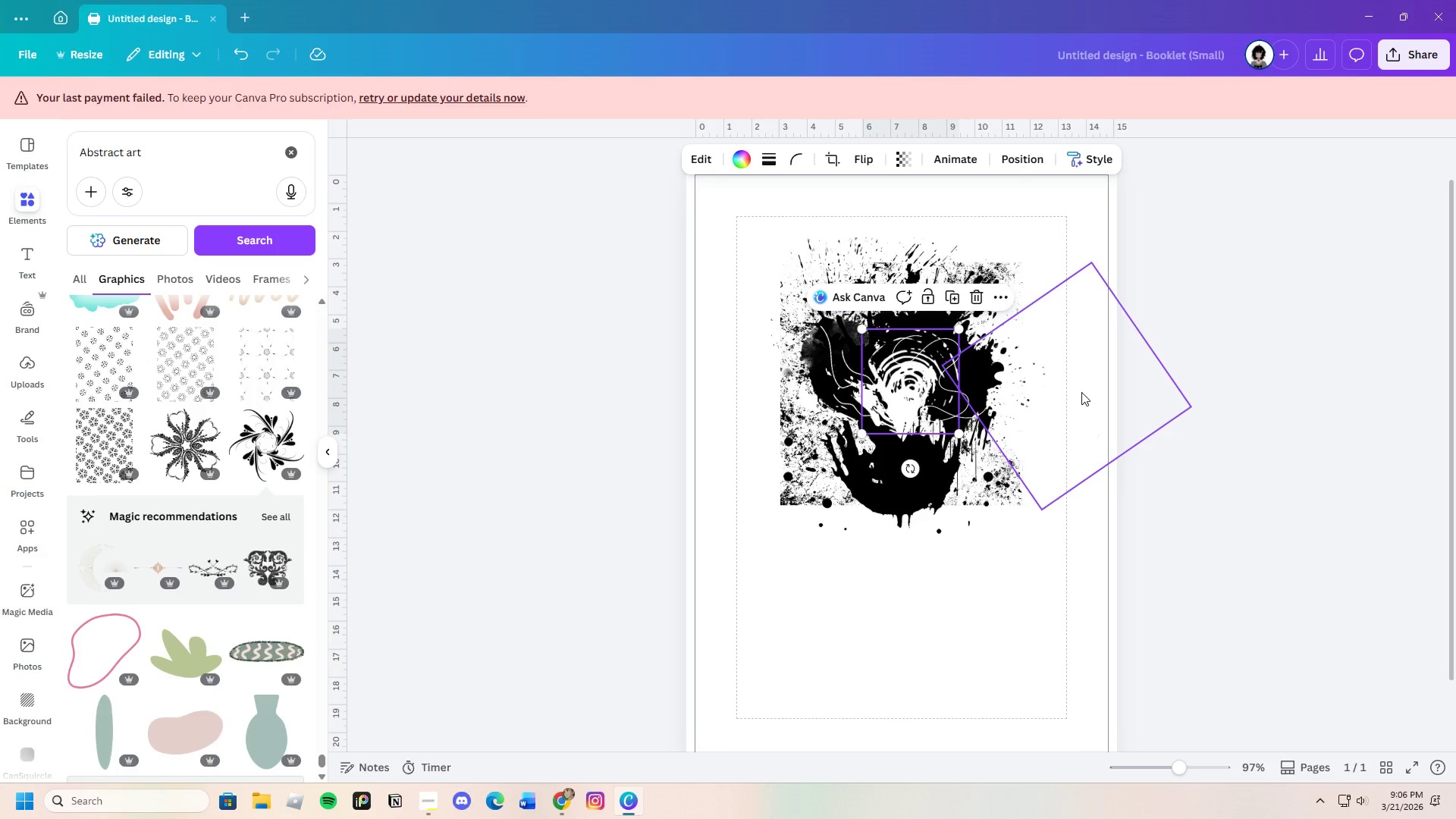 
left_click([1031, 392])
 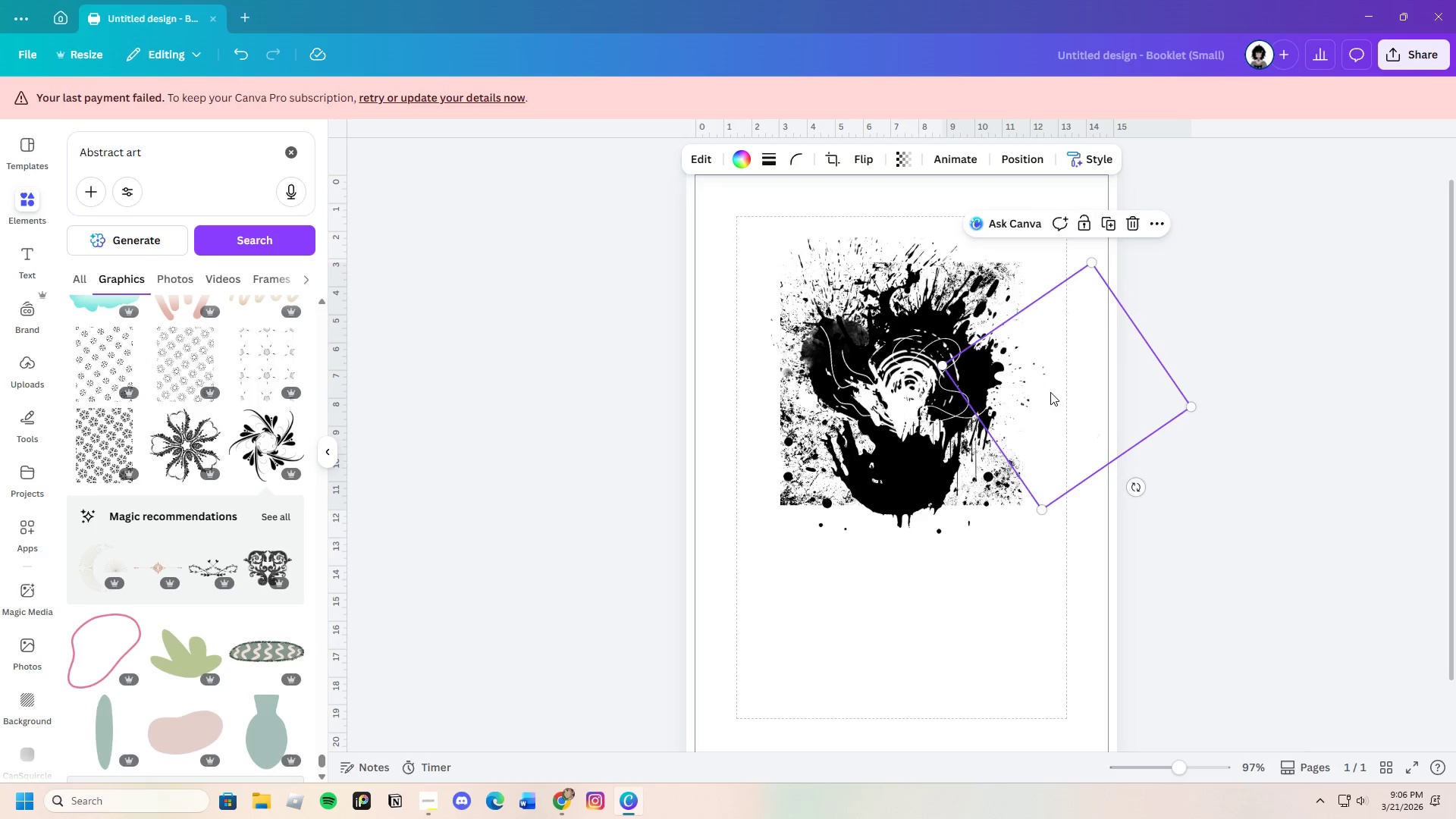 
left_click_drag(start_coordinate=[1050, 392], to_coordinate=[897, 398])
 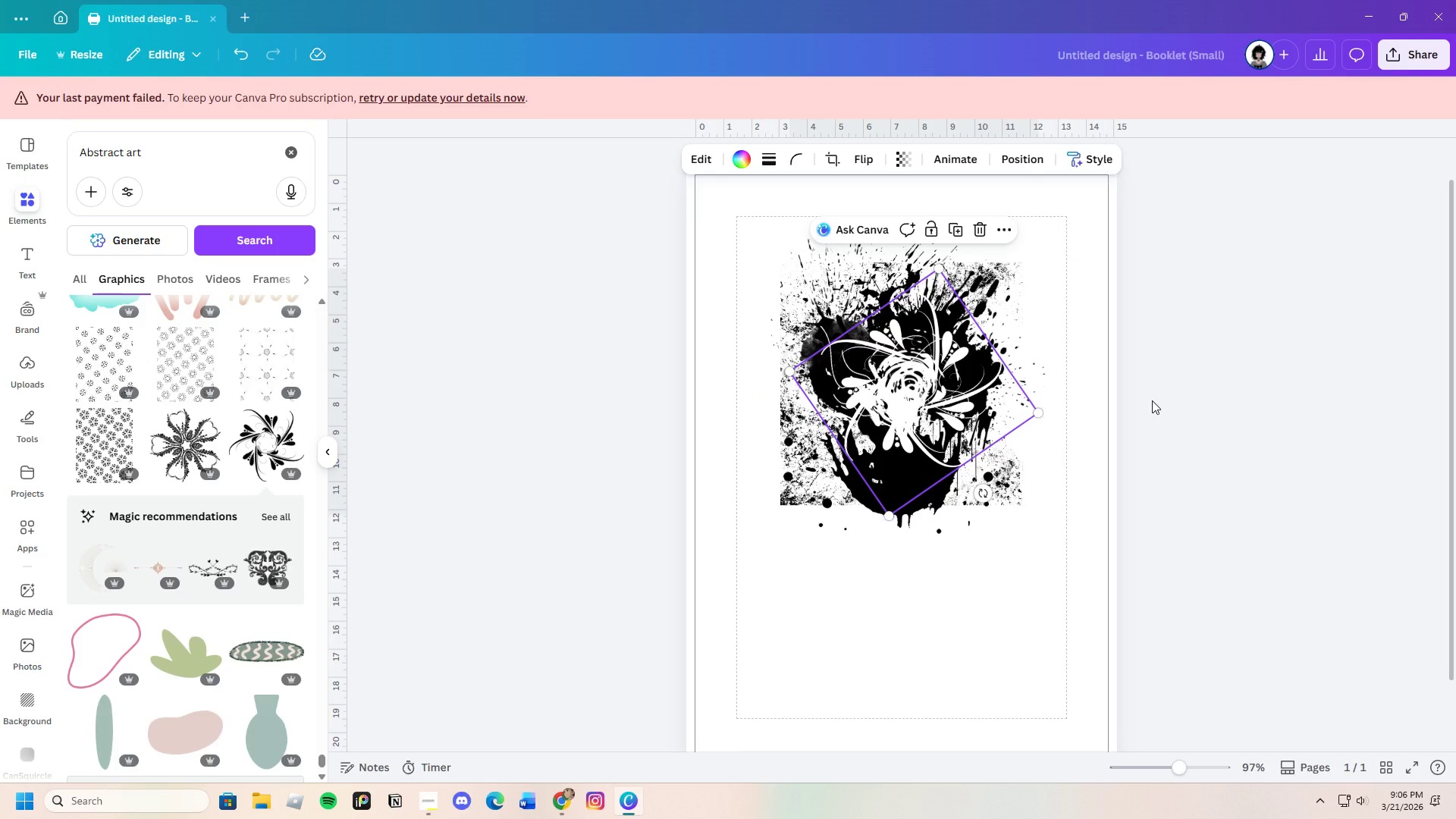 
left_click([1188, 400])
 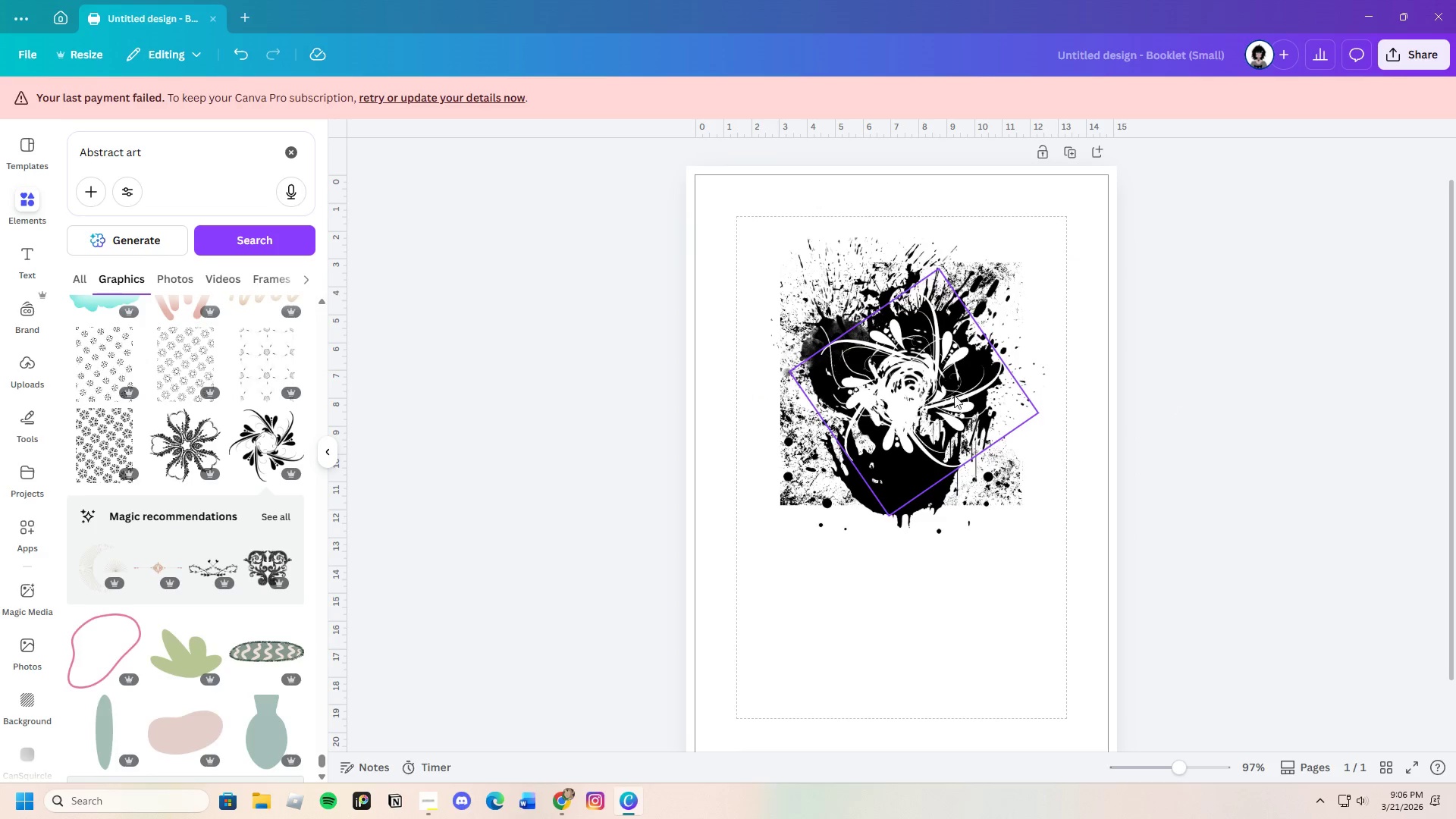 
left_click_drag(start_coordinate=[944, 378], to_coordinate=[942, 382])
 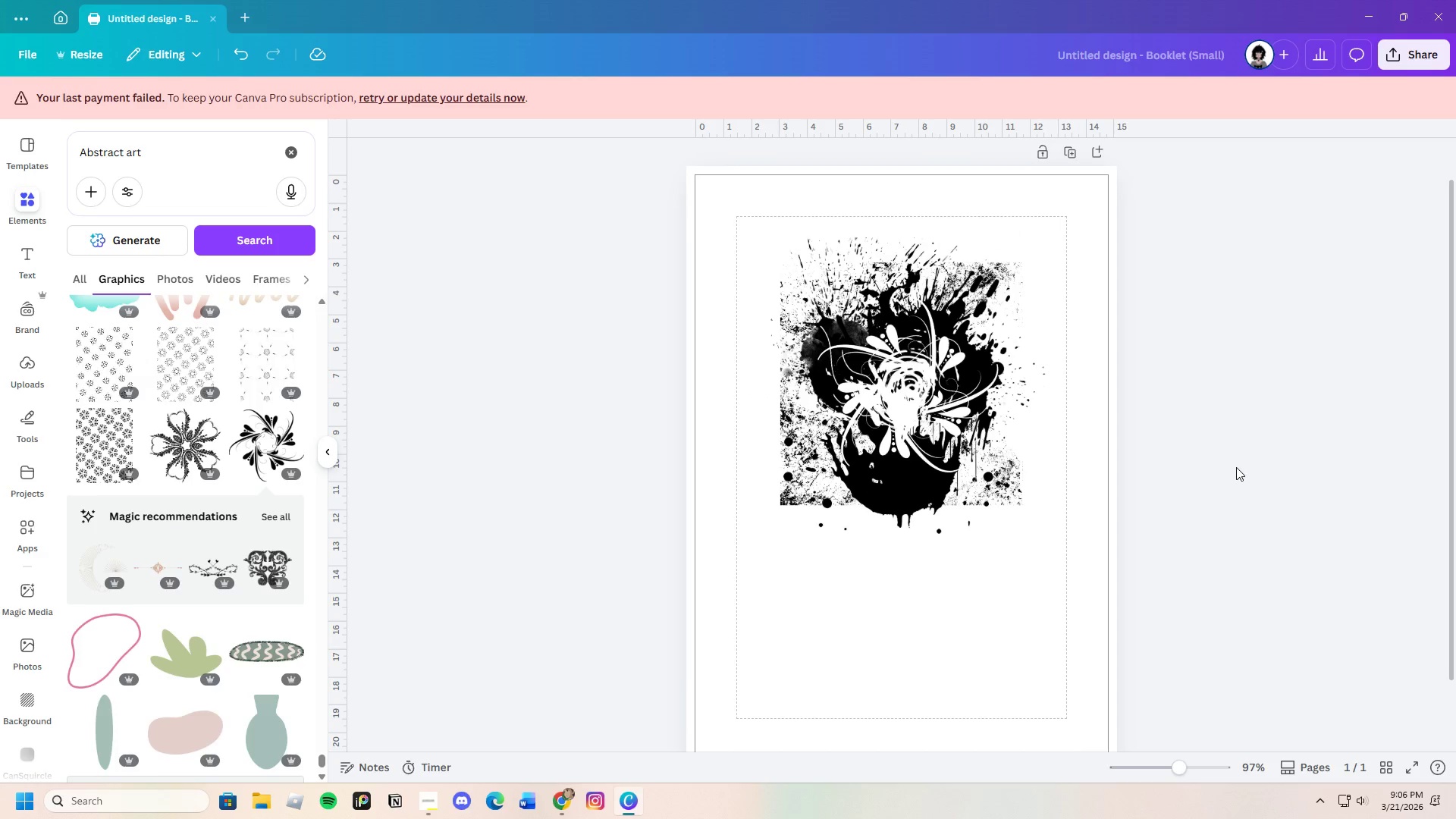 
wait(5.64)
 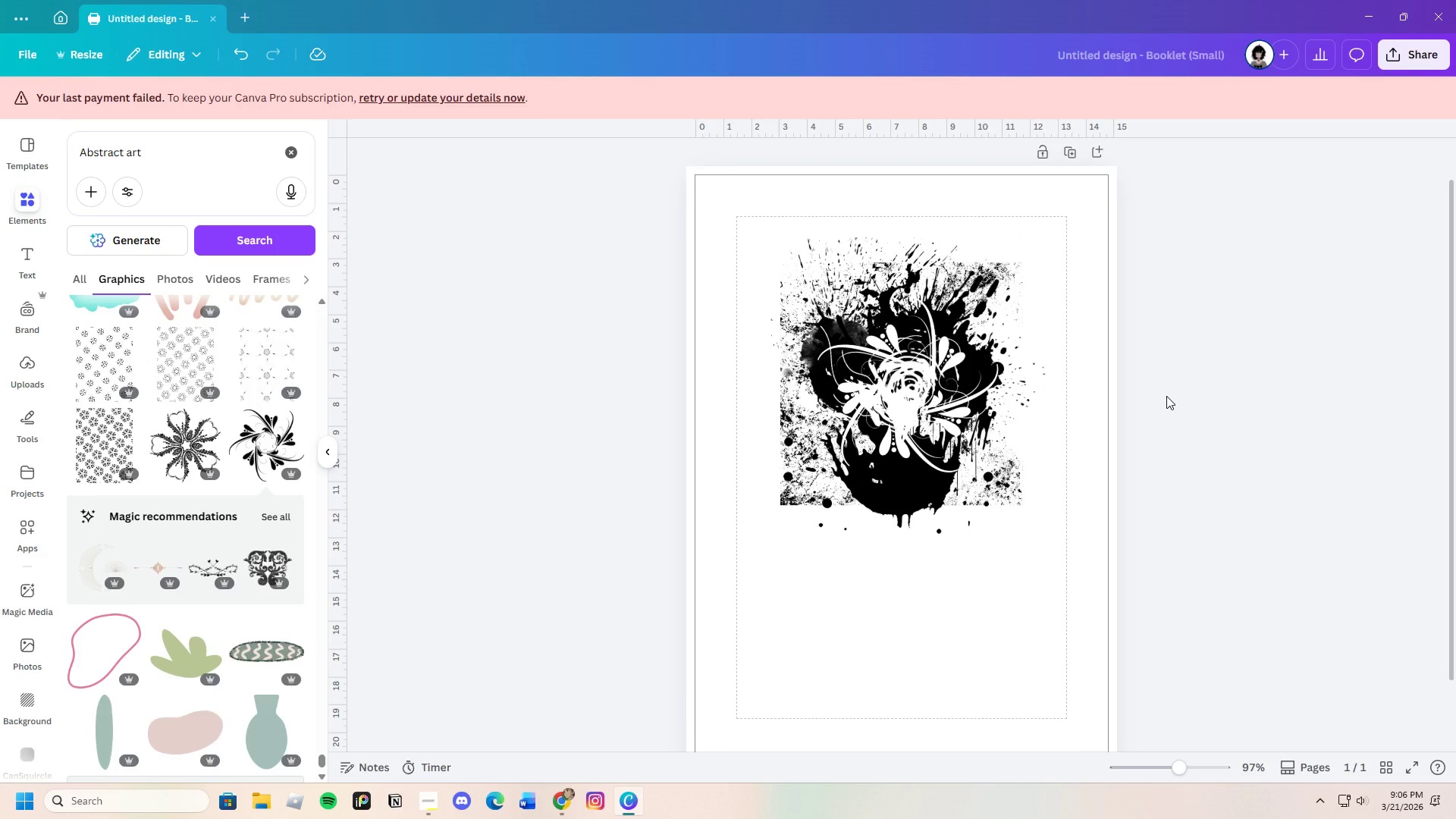 
left_click_drag(start_coordinate=[896, 384], to_coordinate=[978, 375])
 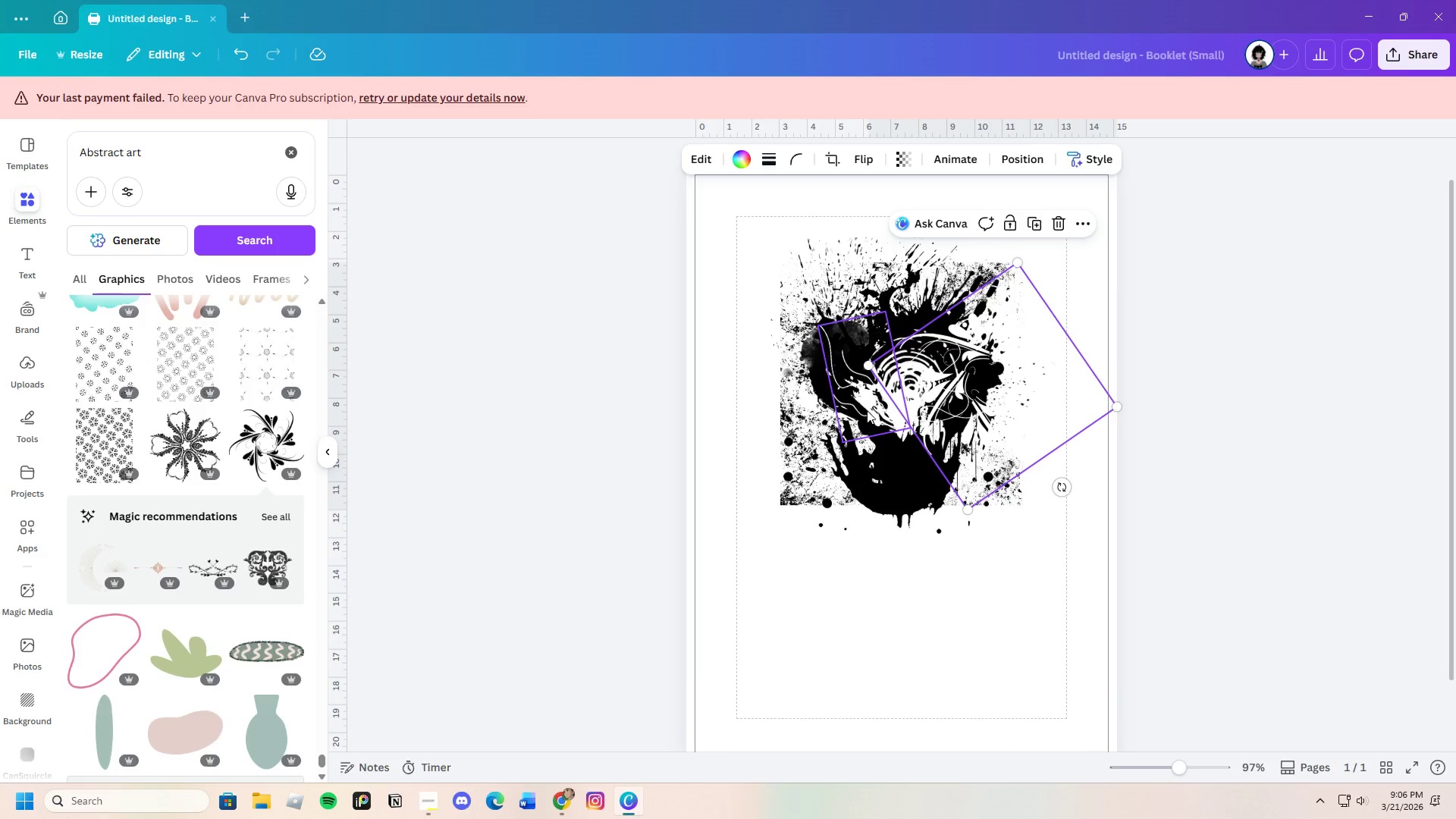 
left_click_drag(start_coordinate=[867, 407], to_coordinate=[805, 388])
 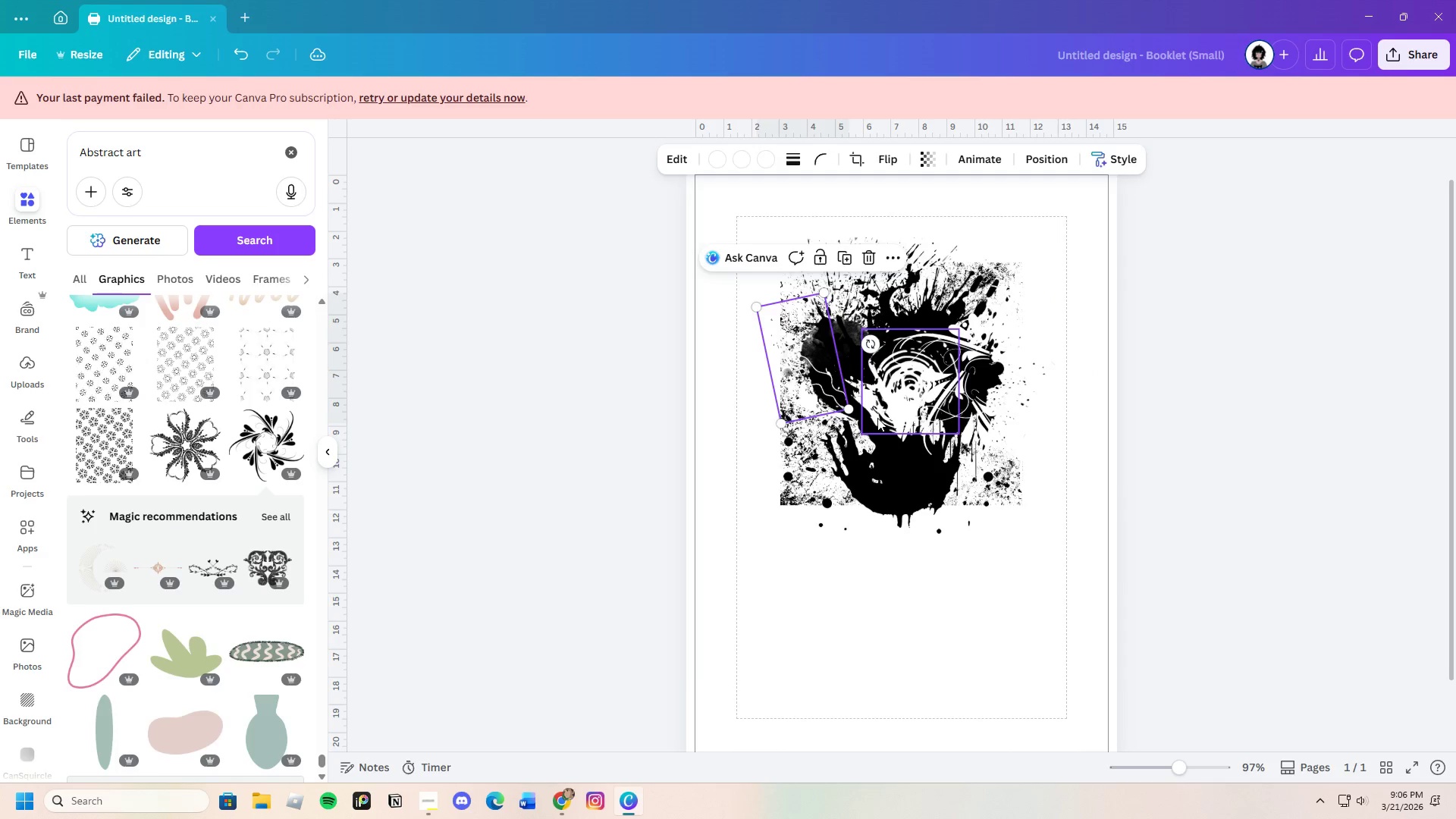 
left_click_drag(start_coordinate=[877, 418], to_coordinate=[887, 422])
 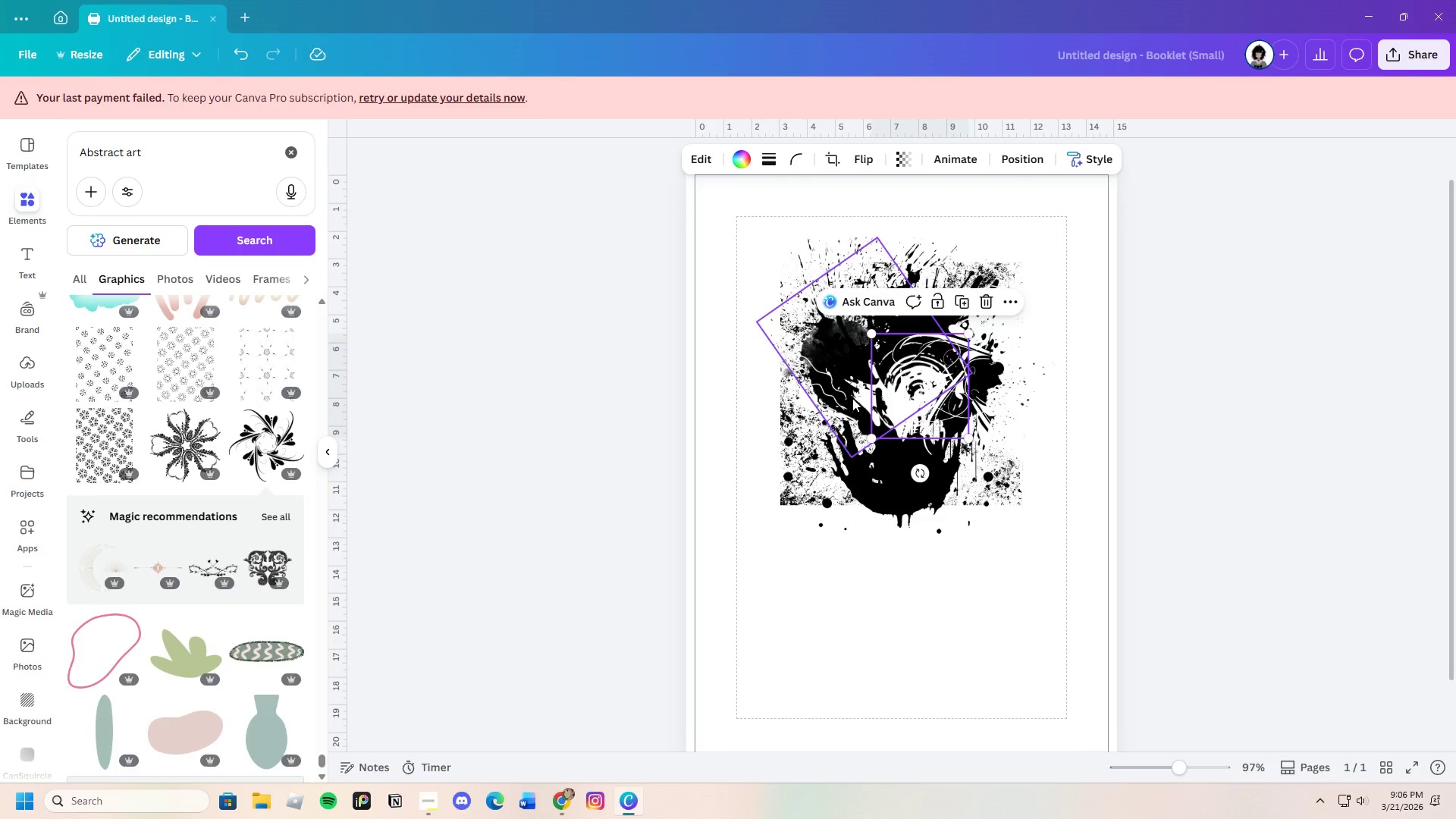 
left_click_drag(start_coordinate=[852, 397], to_coordinate=[864, 397])
 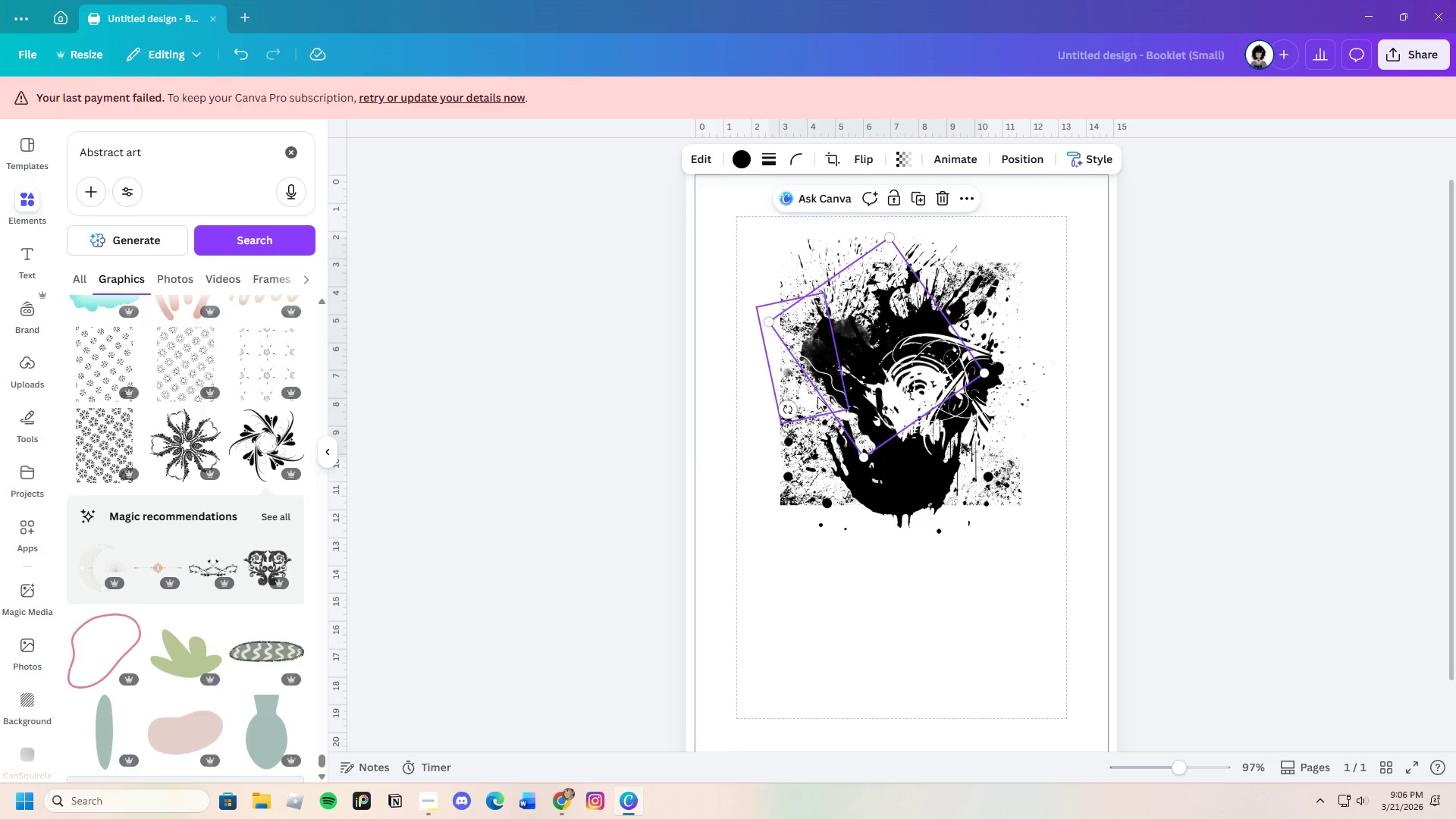 
left_click([817, 397])
 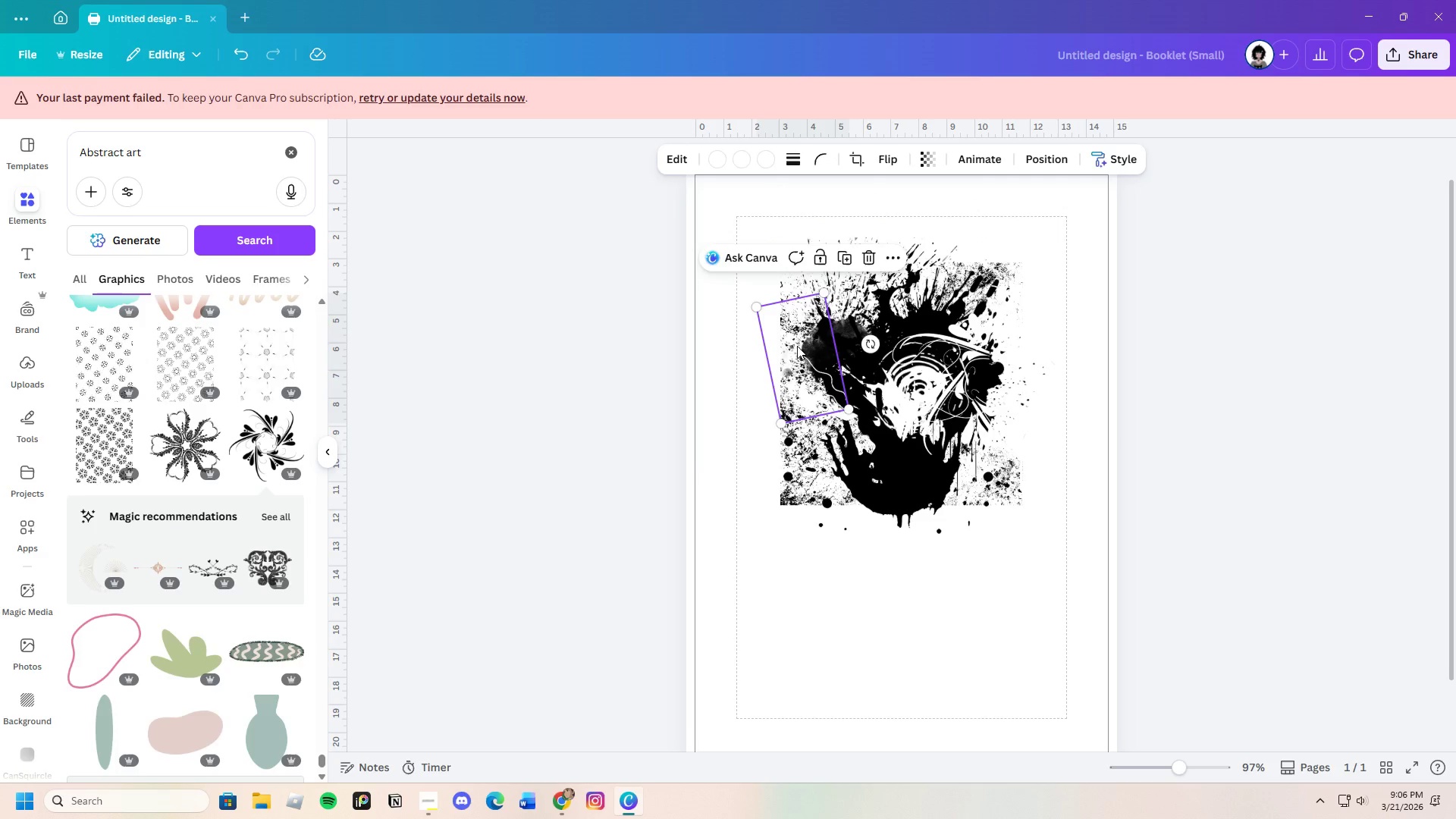 
left_click_drag(start_coordinate=[797, 346], to_coordinate=[850, 346])
 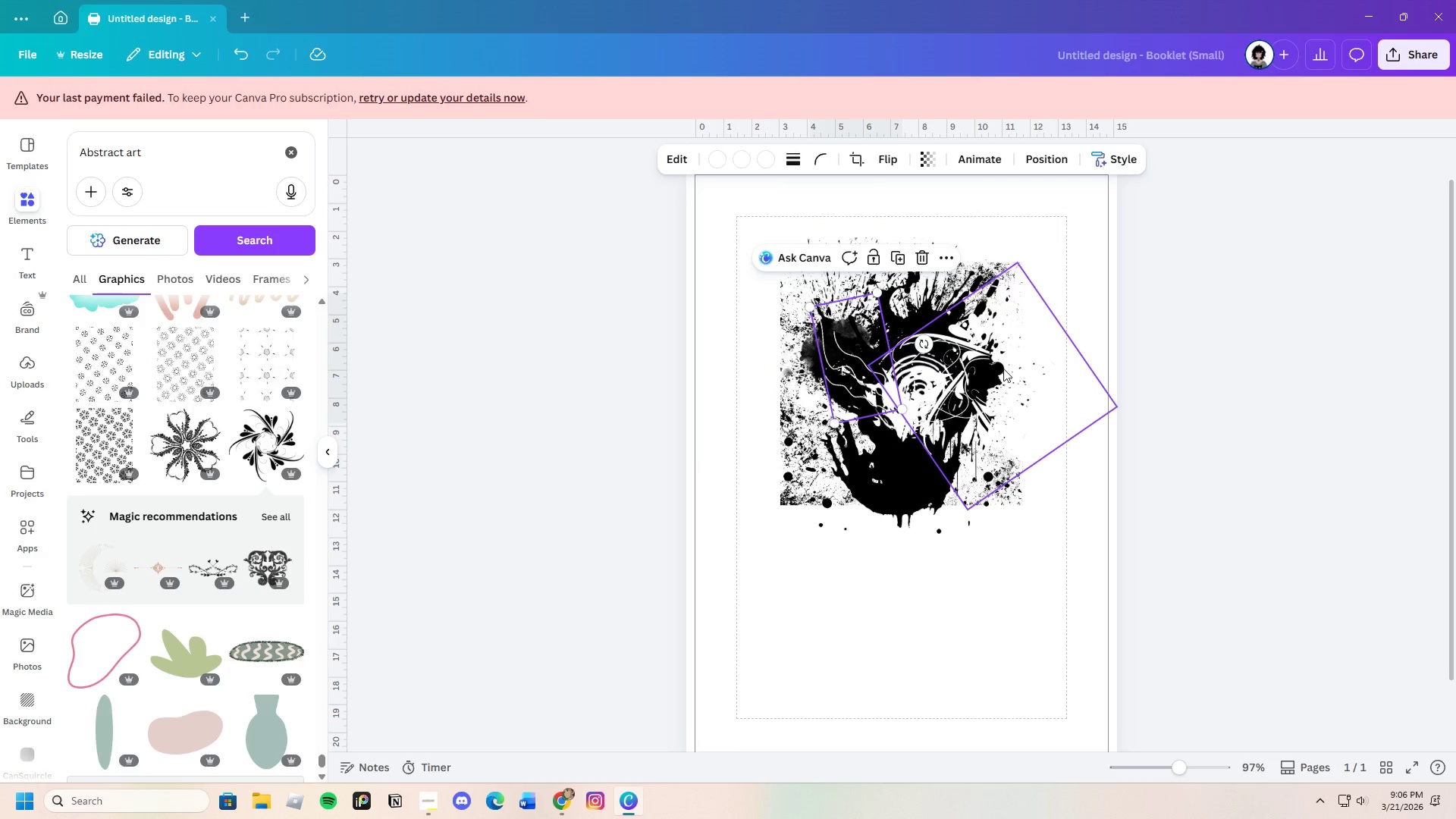 
left_click([1015, 356])
 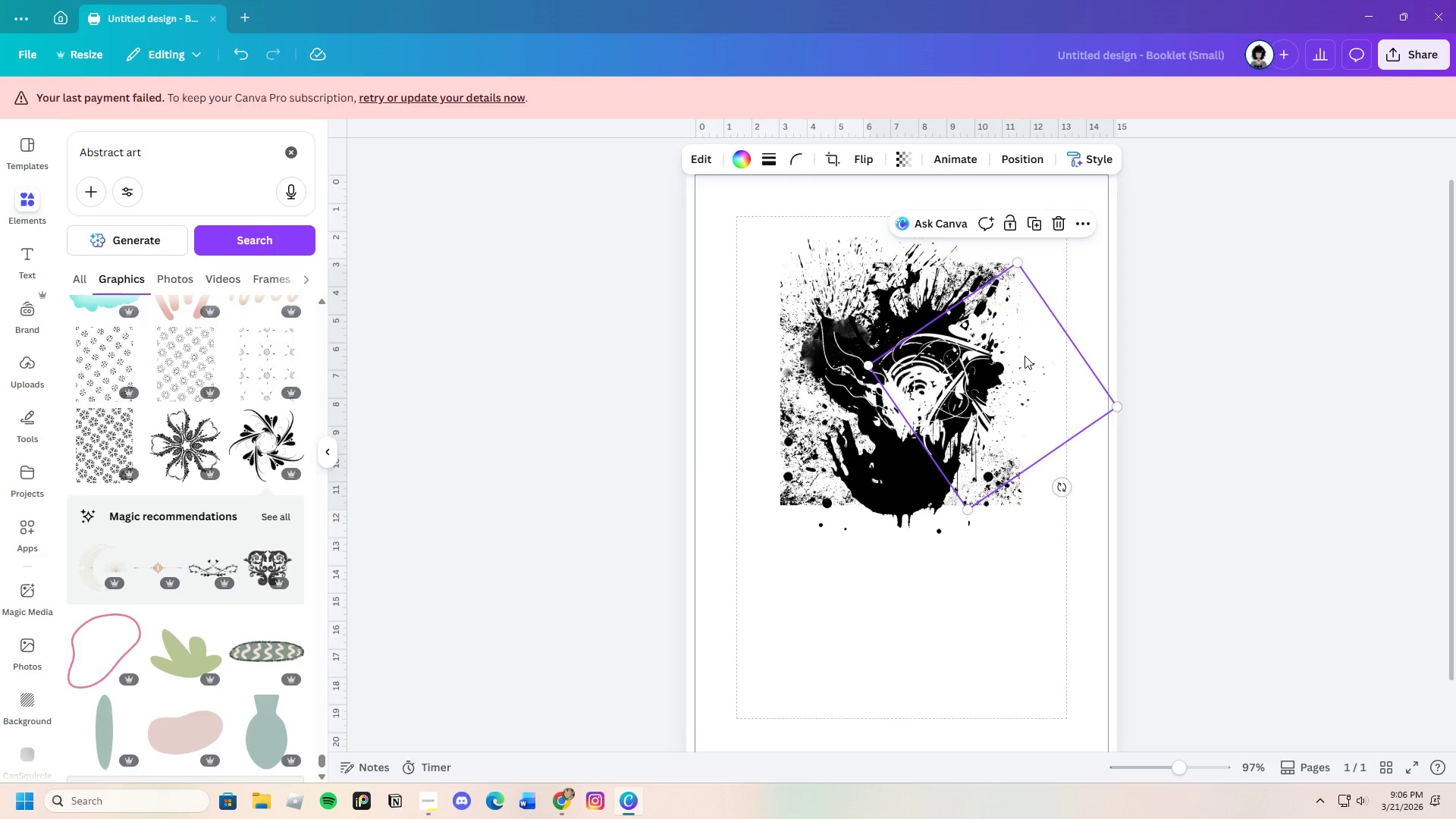 
left_click_drag(start_coordinate=[1025, 356], to_coordinate=[951, 370])
 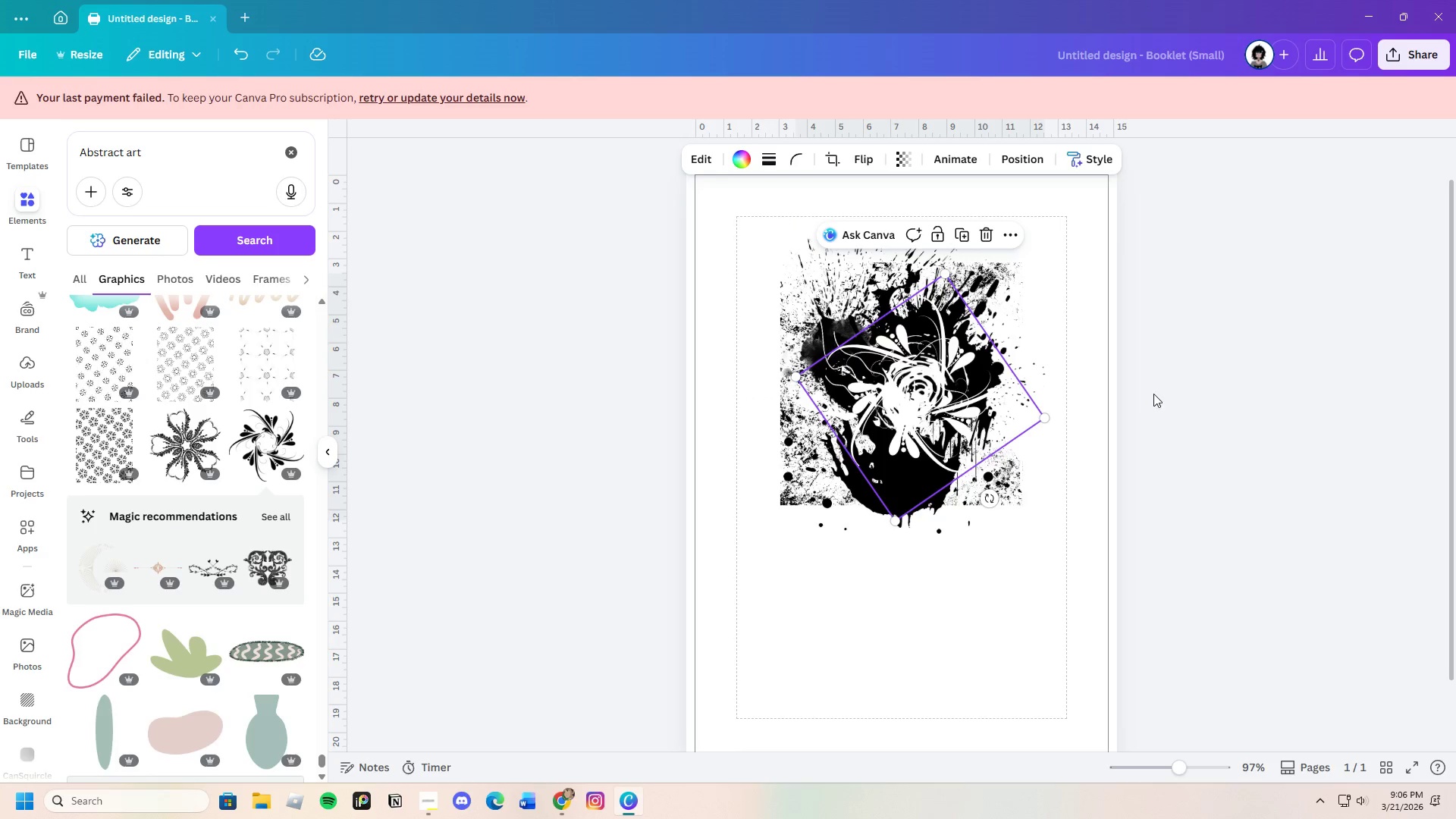 
left_click([1155, 394])
 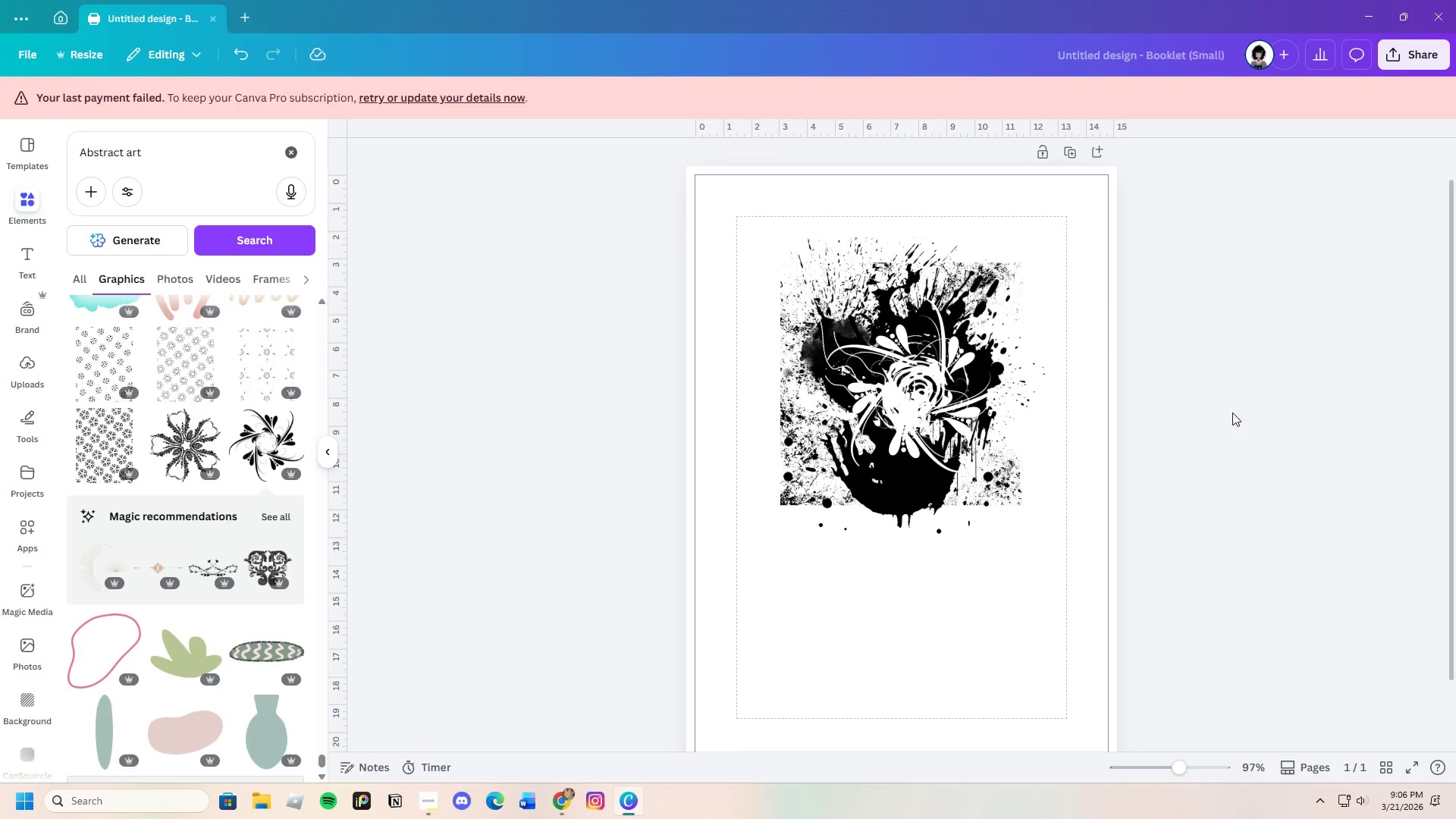 
wait(5.33)
 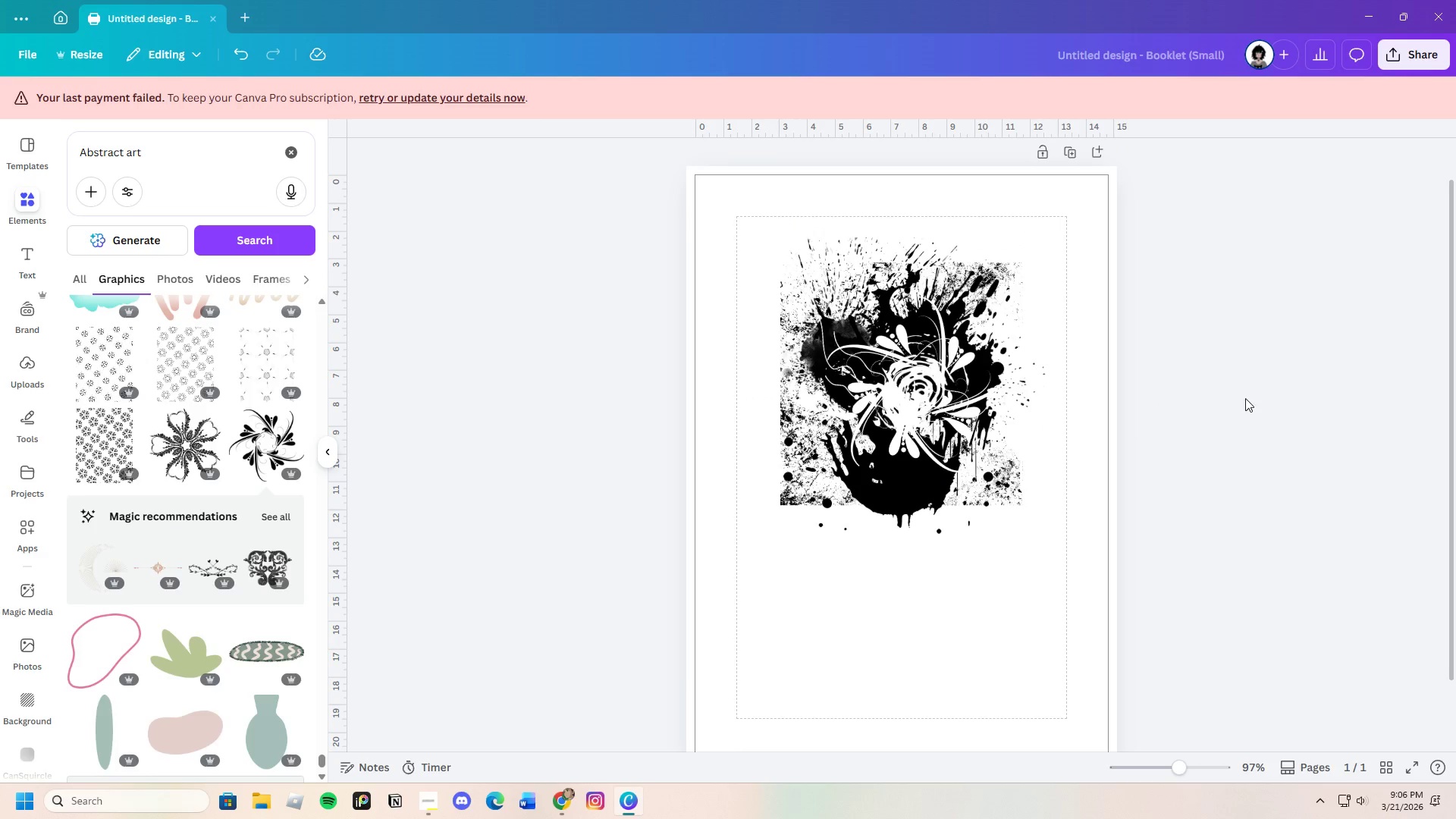 
left_click([945, 389])
 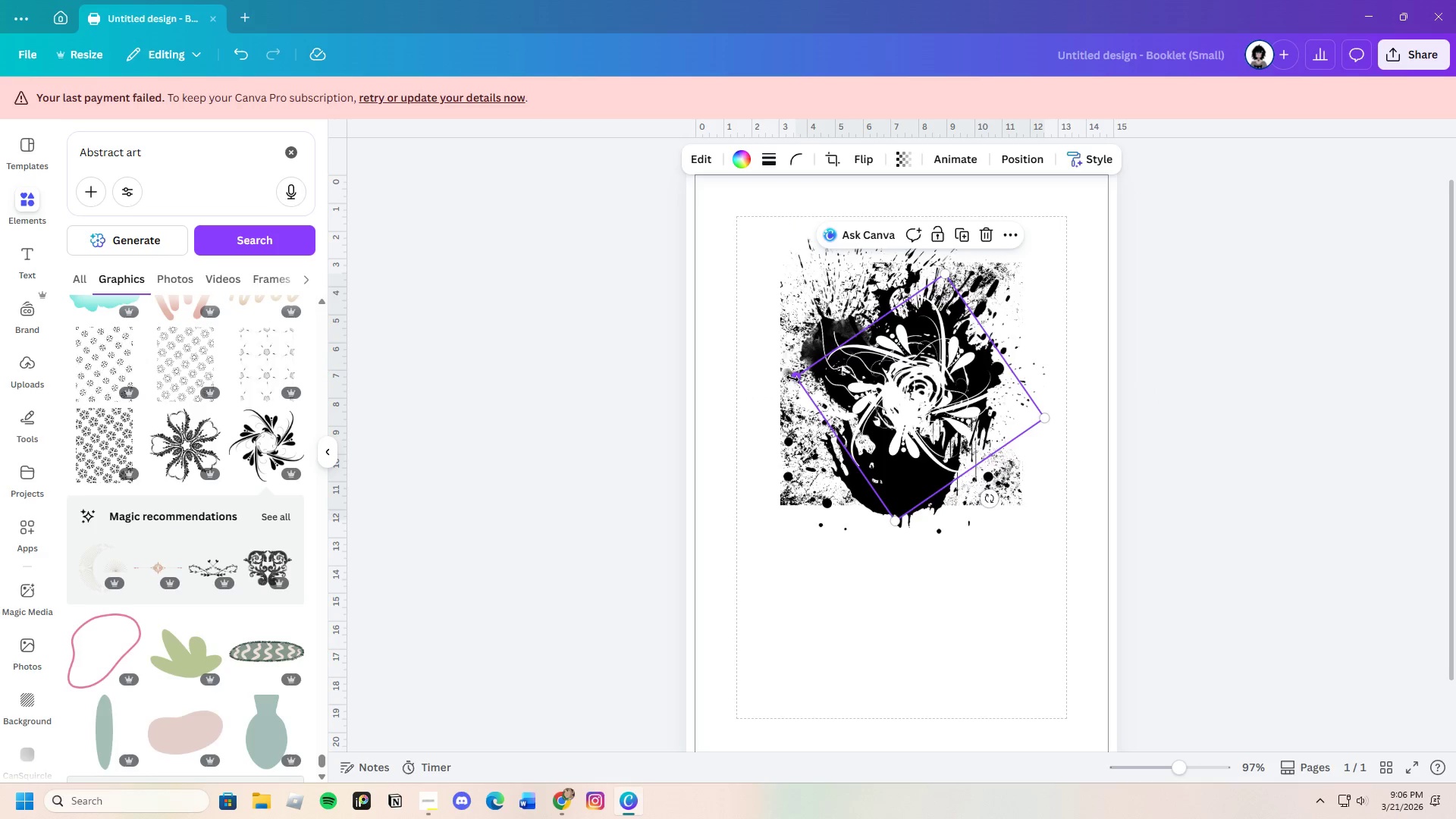 
left_click_drag(start_coordinate=[793, 378], to_coordinate=[761, 368])
 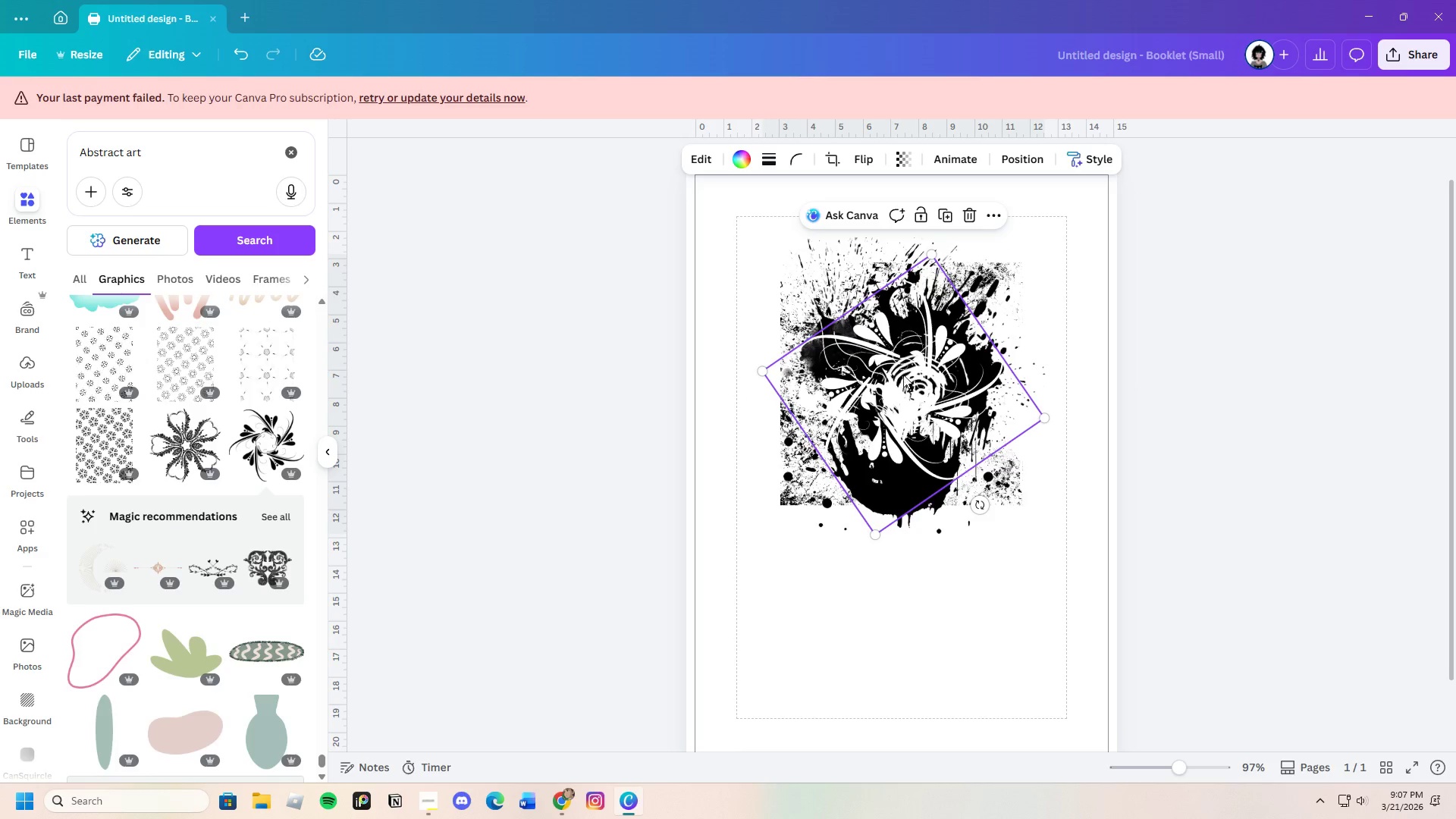 
left_click_drag(start_coordinate=[903, 375], to_coordinate=[917, 371])
 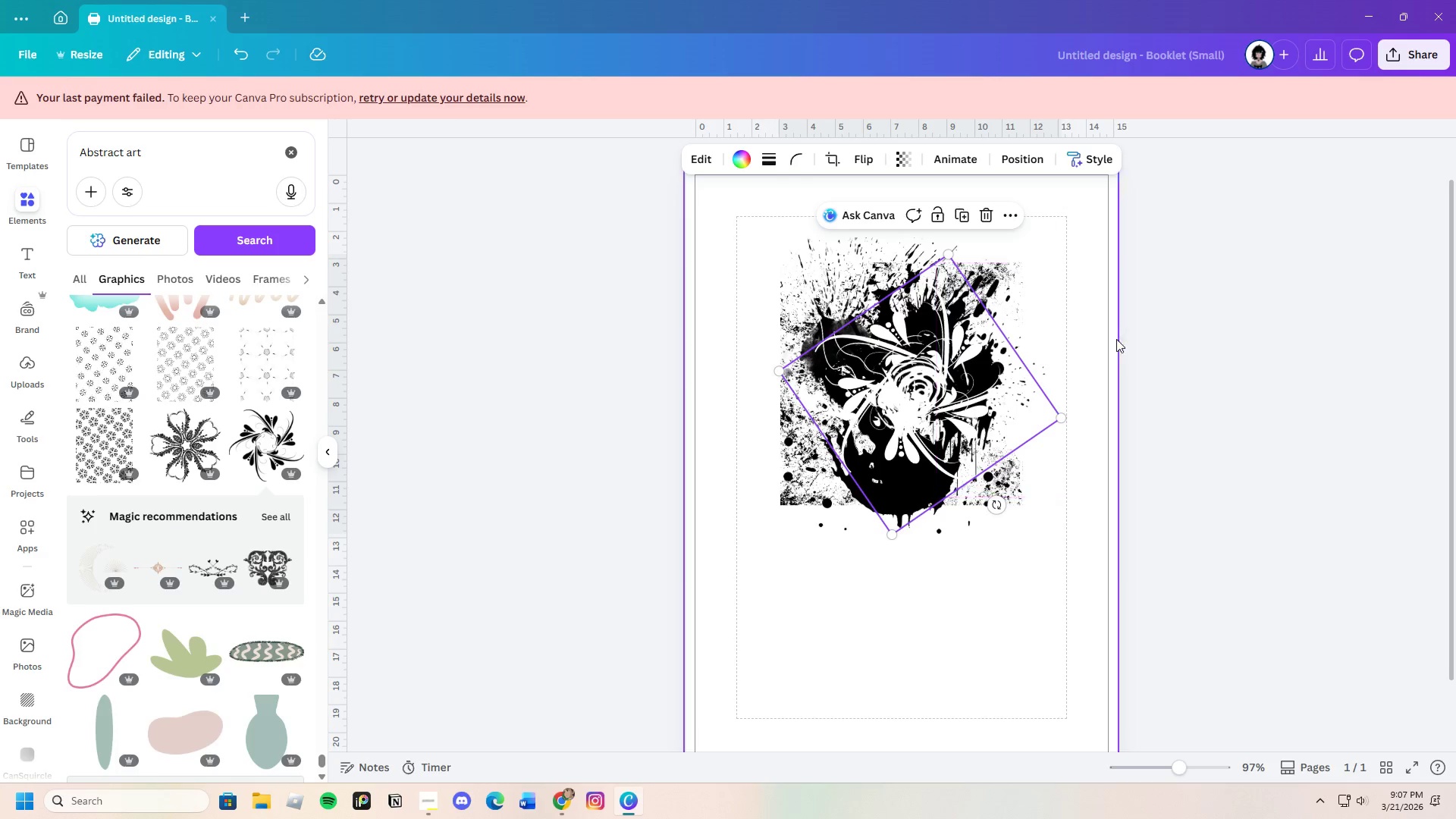 
left_click([1217, 339])
 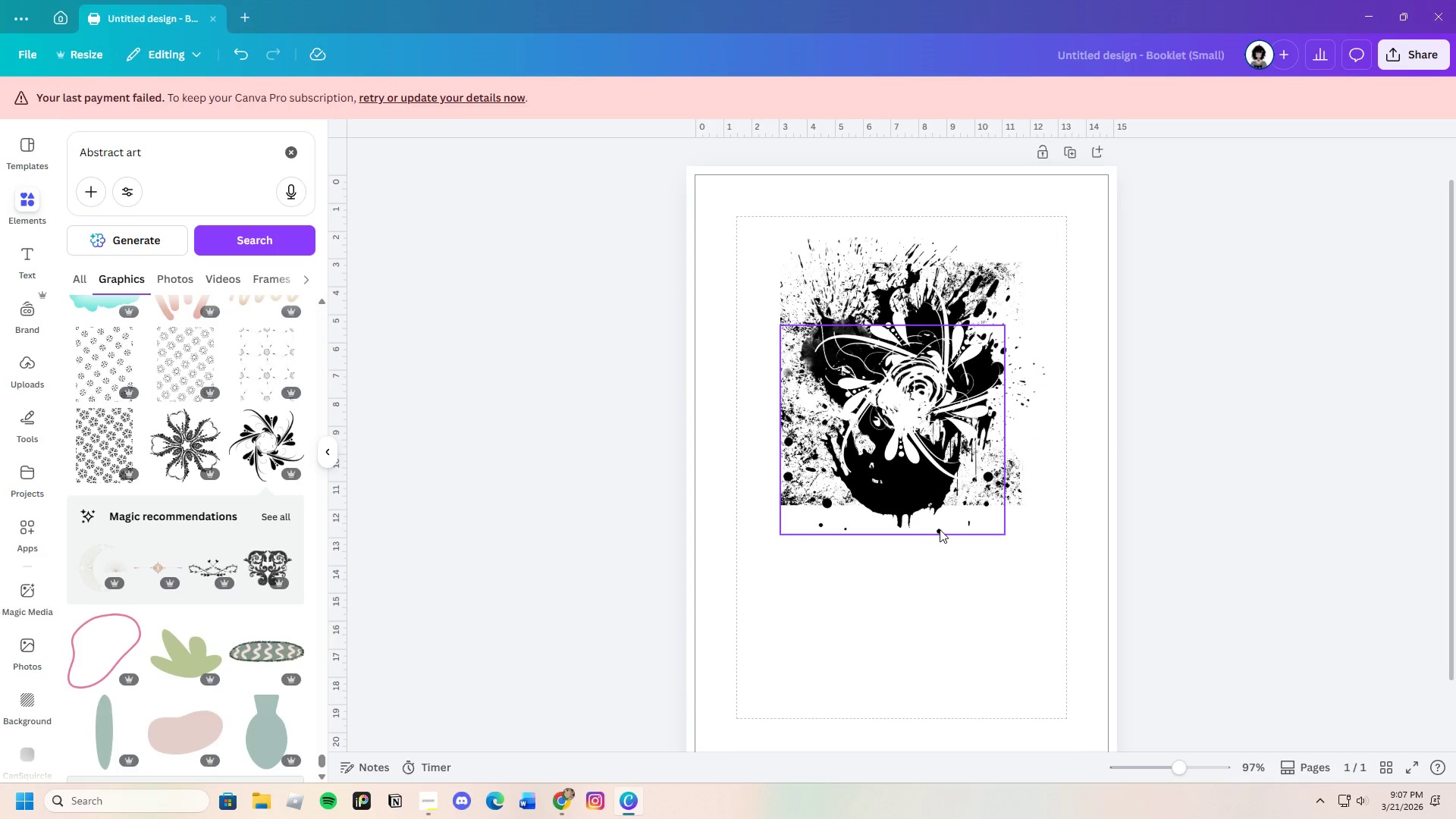 
wait(11.73)
 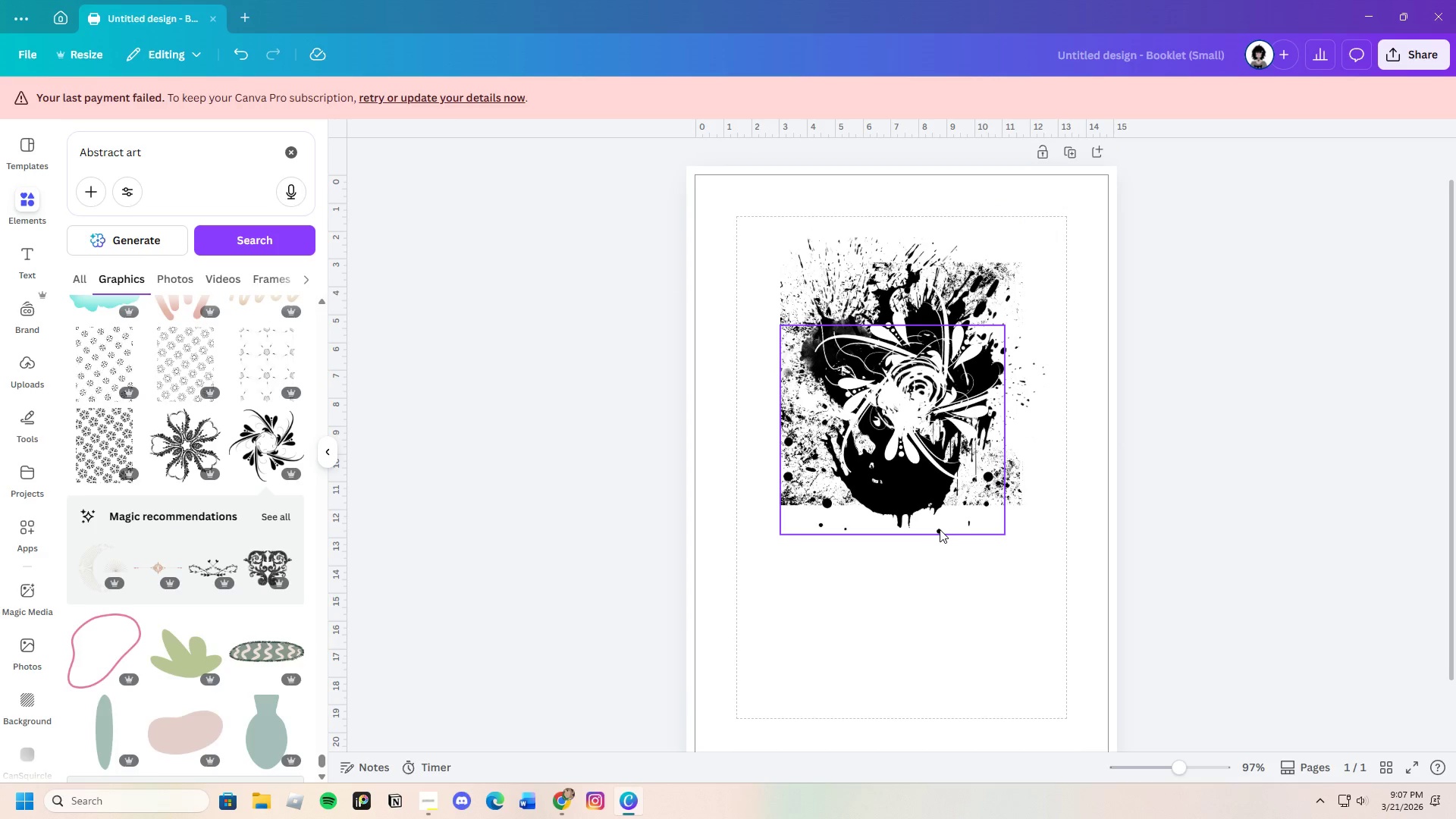 
left_click_drag(start_coordinate=[917, 403], to_coordinate=[1104, 381])
 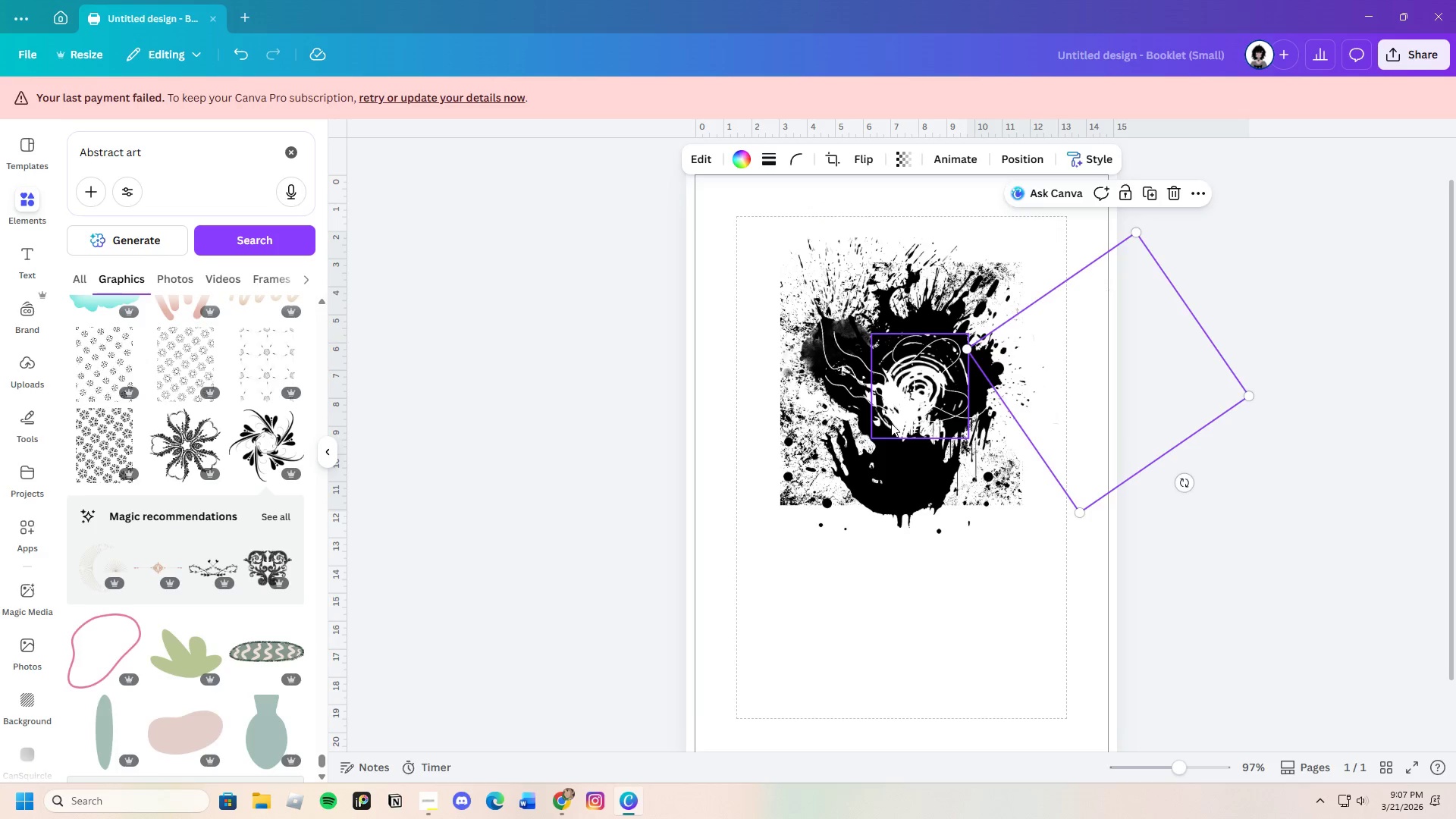 
left_click_drag(start_coordinate=[896, 423], to_coordinate=[890, 431])
 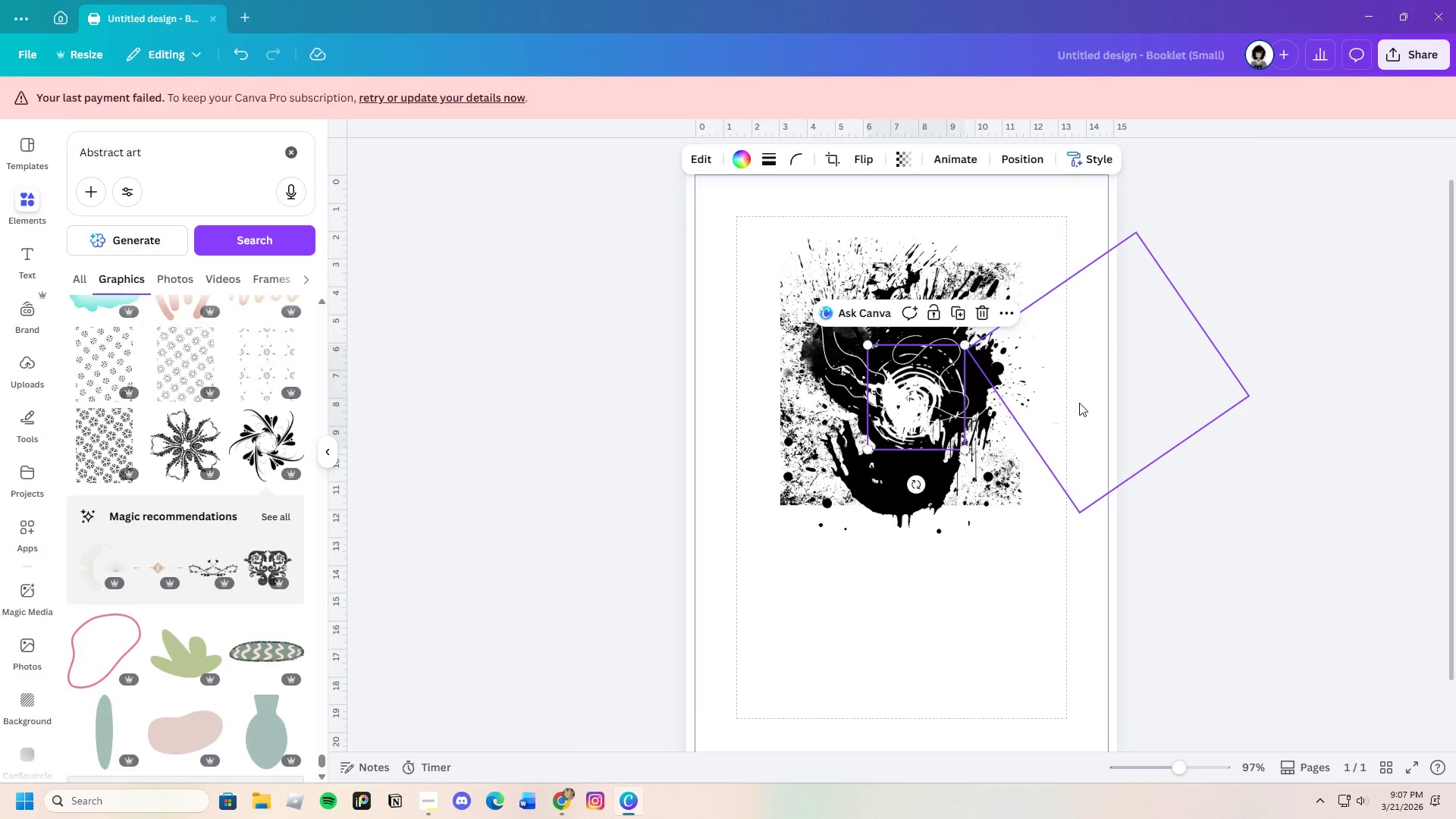 
left_click_drag(start_coordinate=[1082, 402], to_coordinate=[892, 438])
 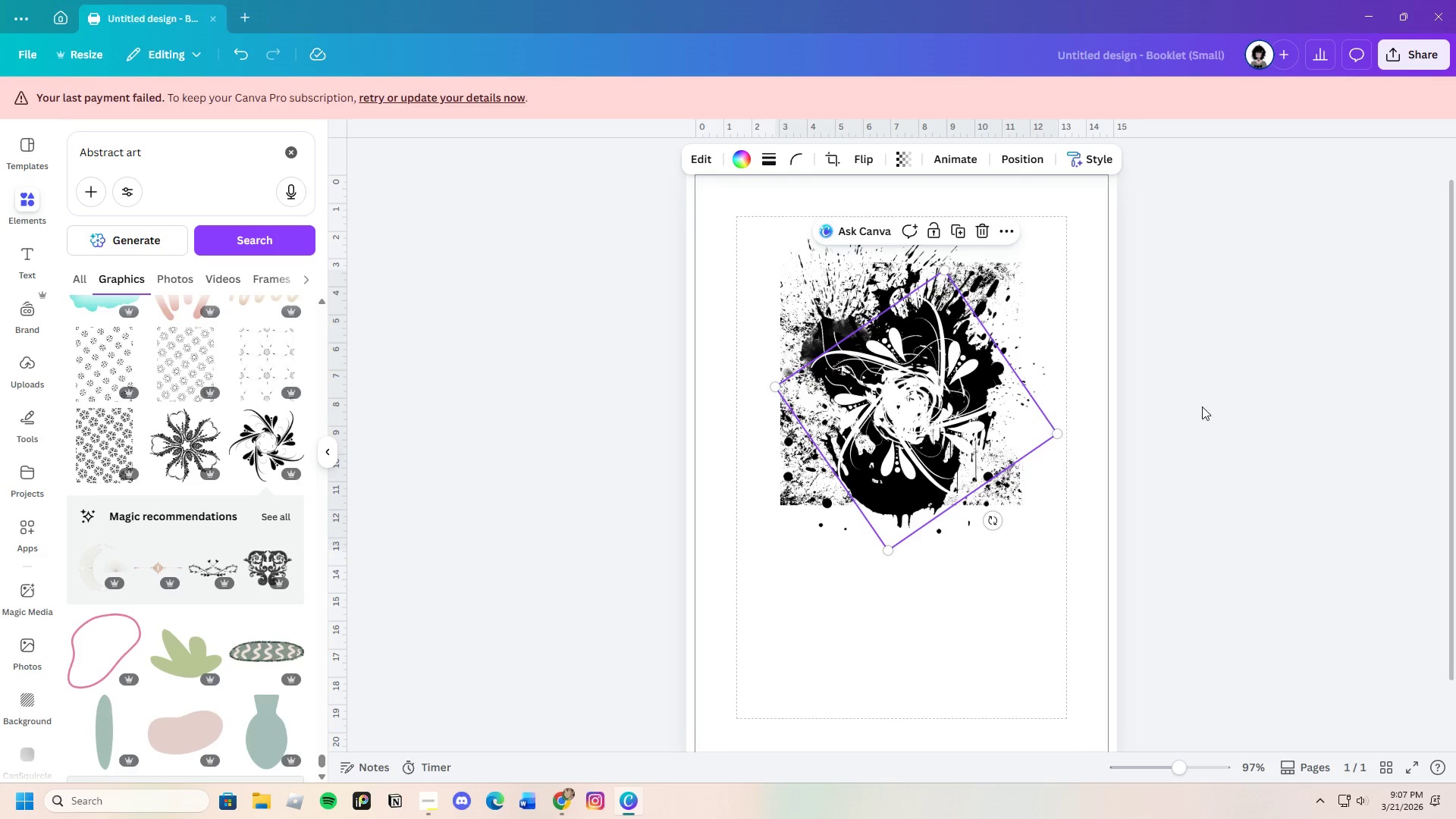 
left_click([1216, 405])
 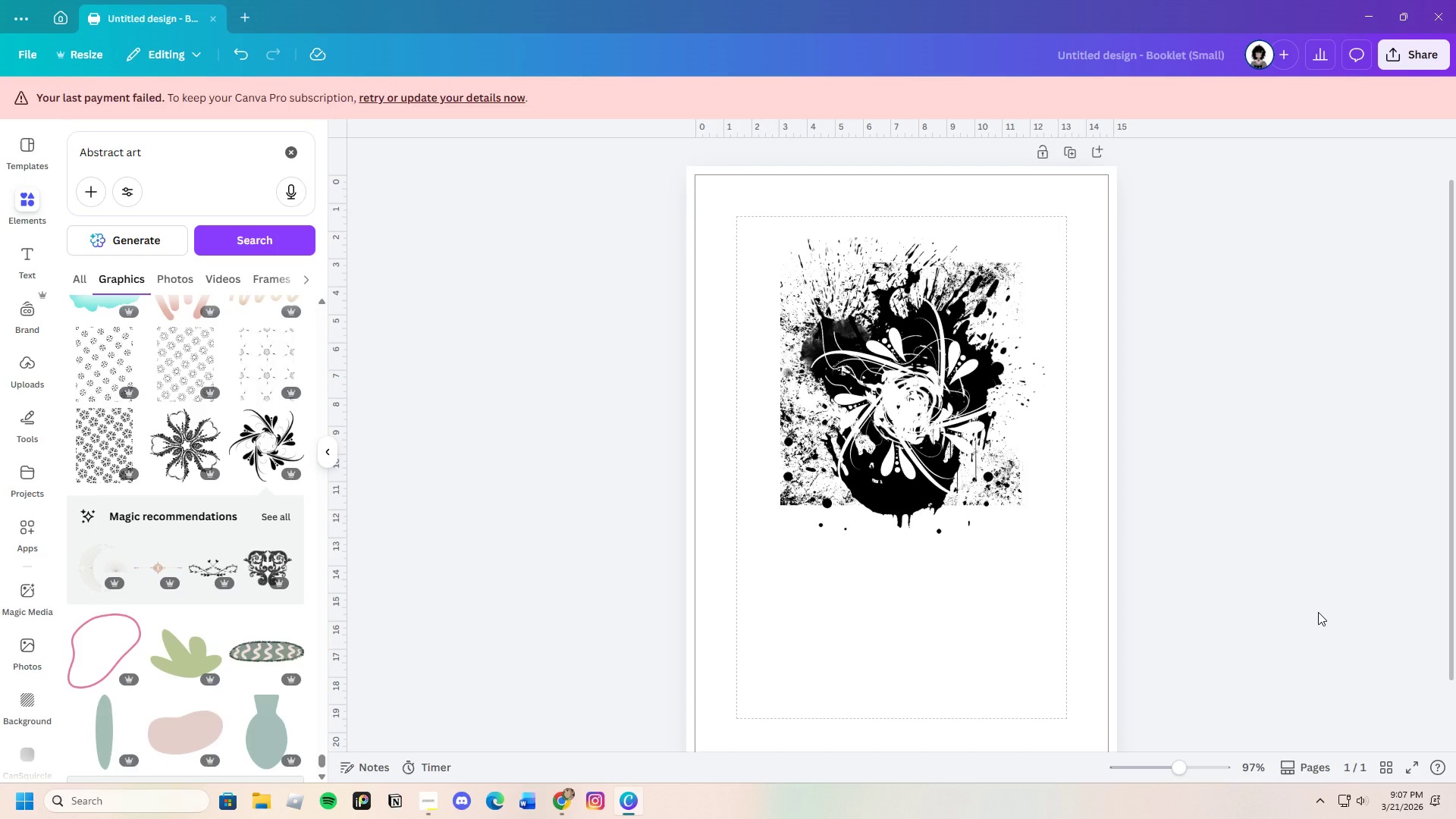 
wait(16.86)
 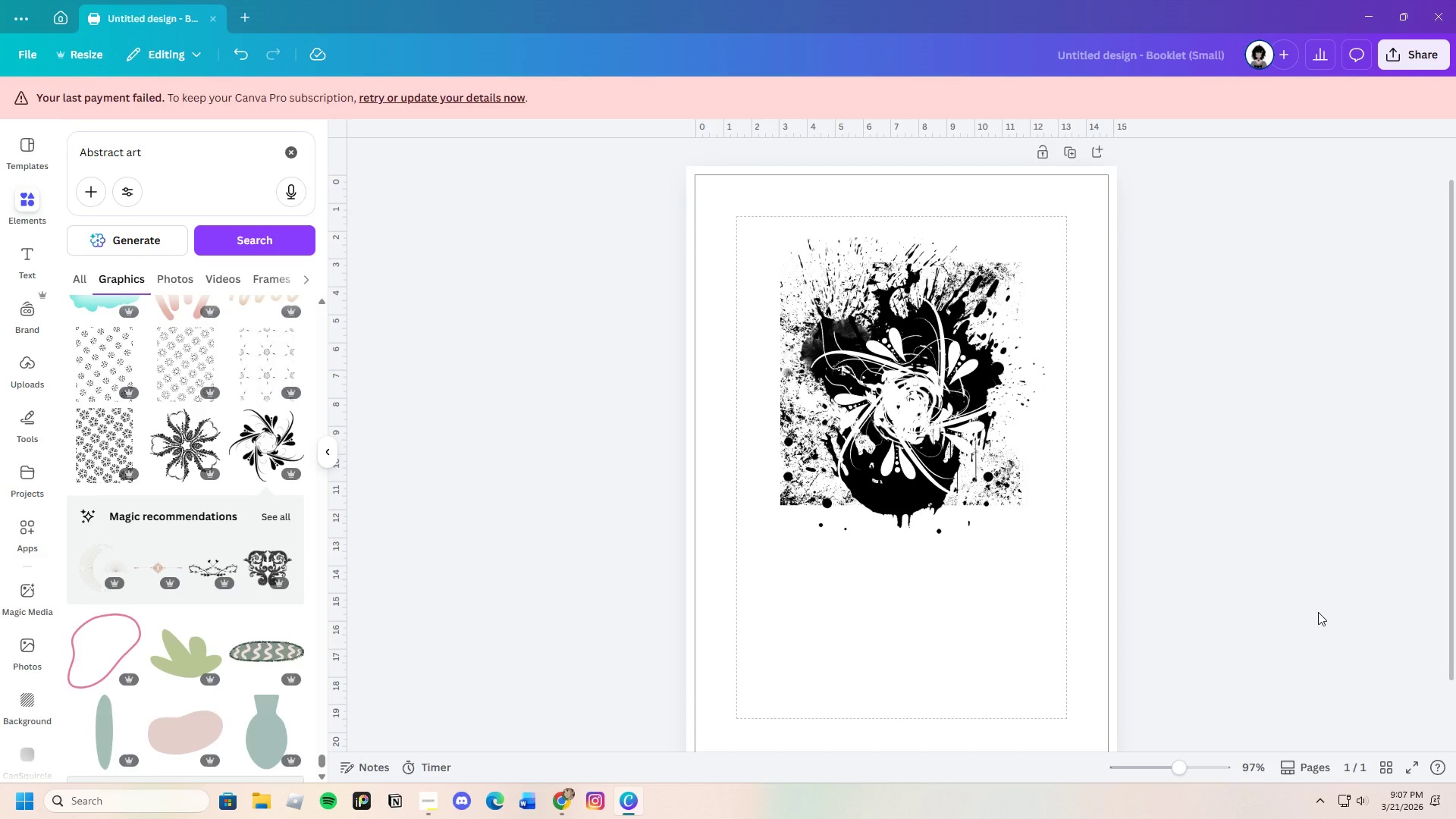 
scroll: coordinate [187, 626], scroll_direction: down, amount: 4.0
 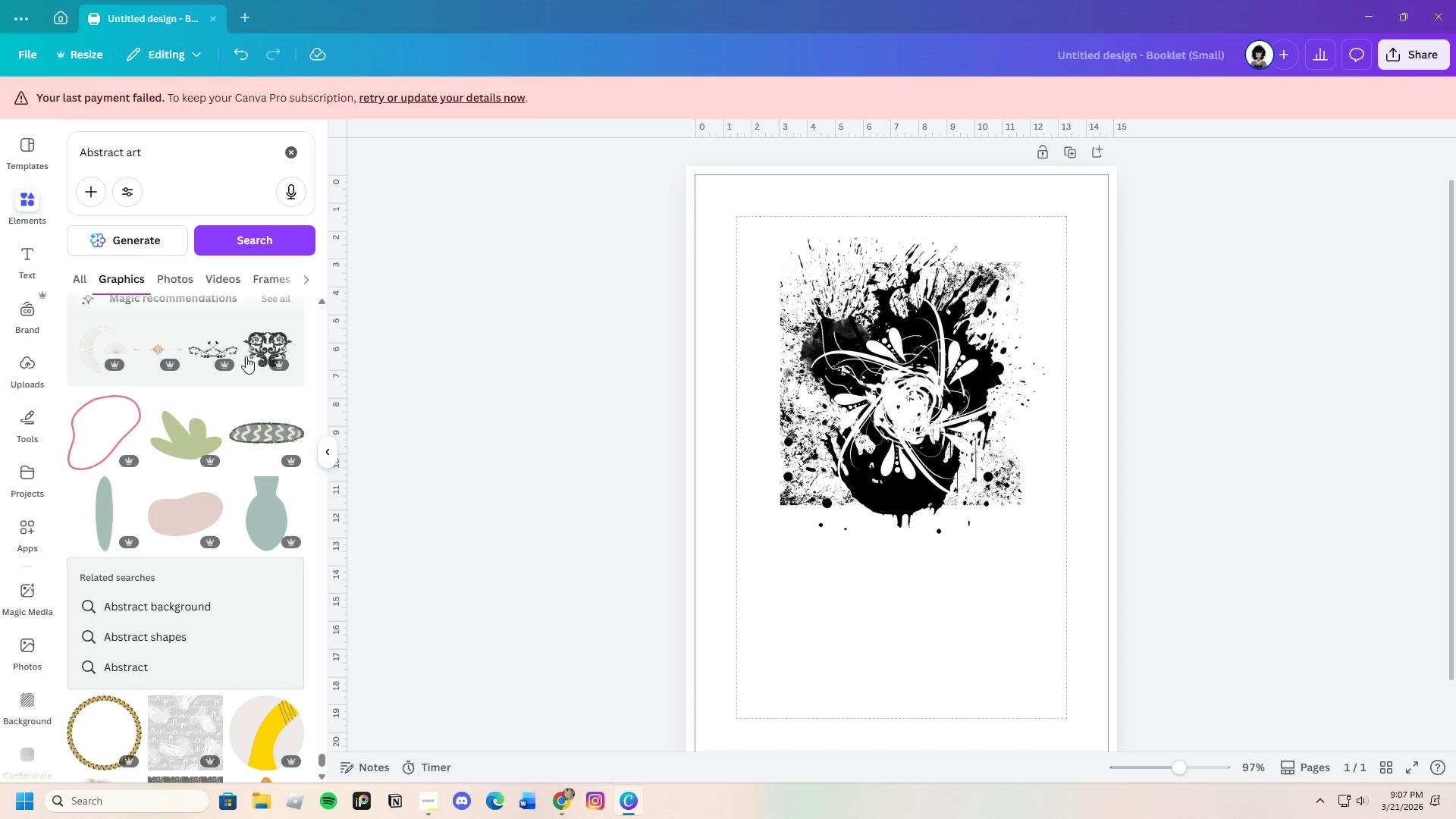 
scroll: coordinate [262, 506], scroll_direction: up, amount: 1.0
 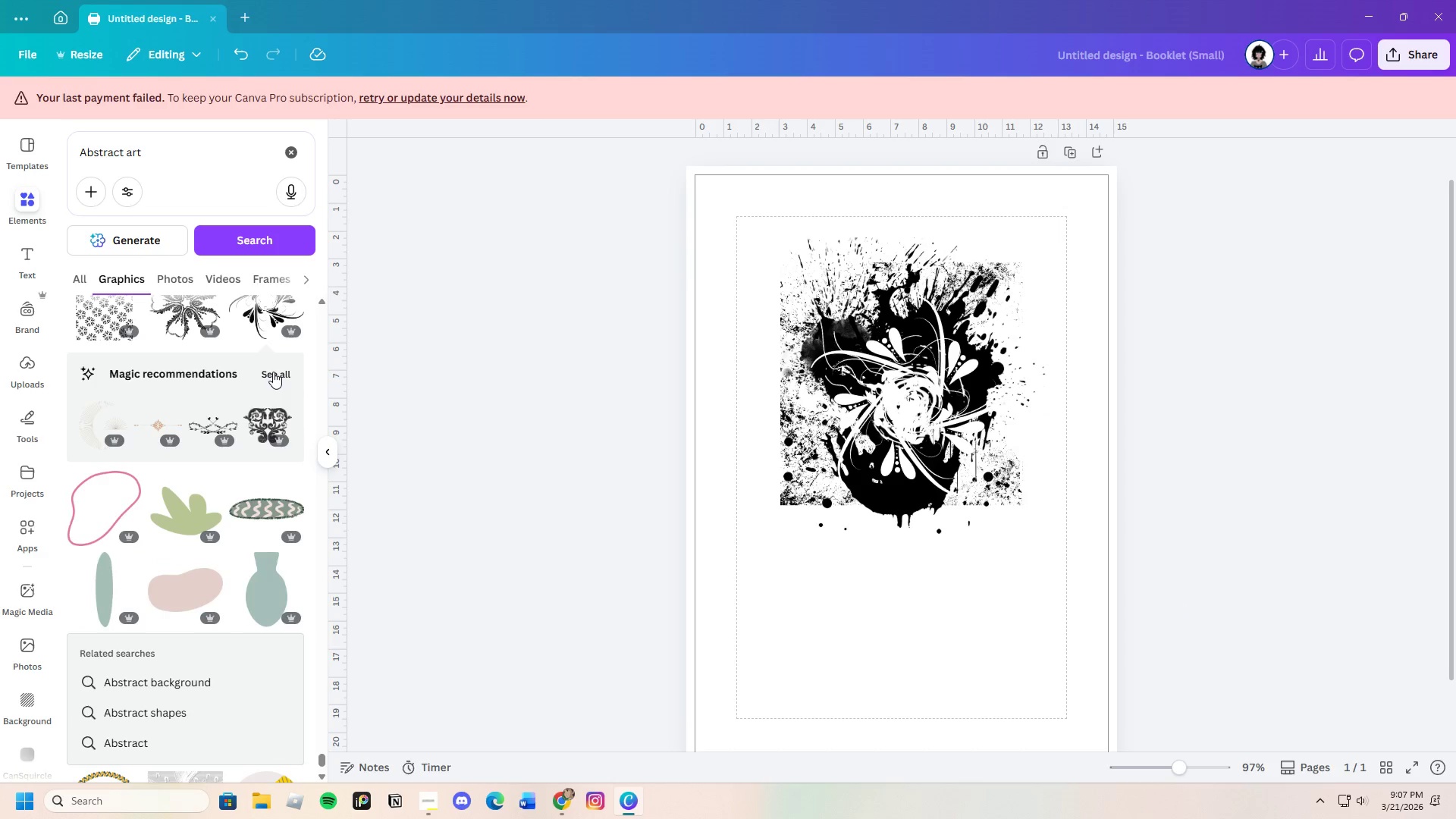 
left_click([273, 370])
 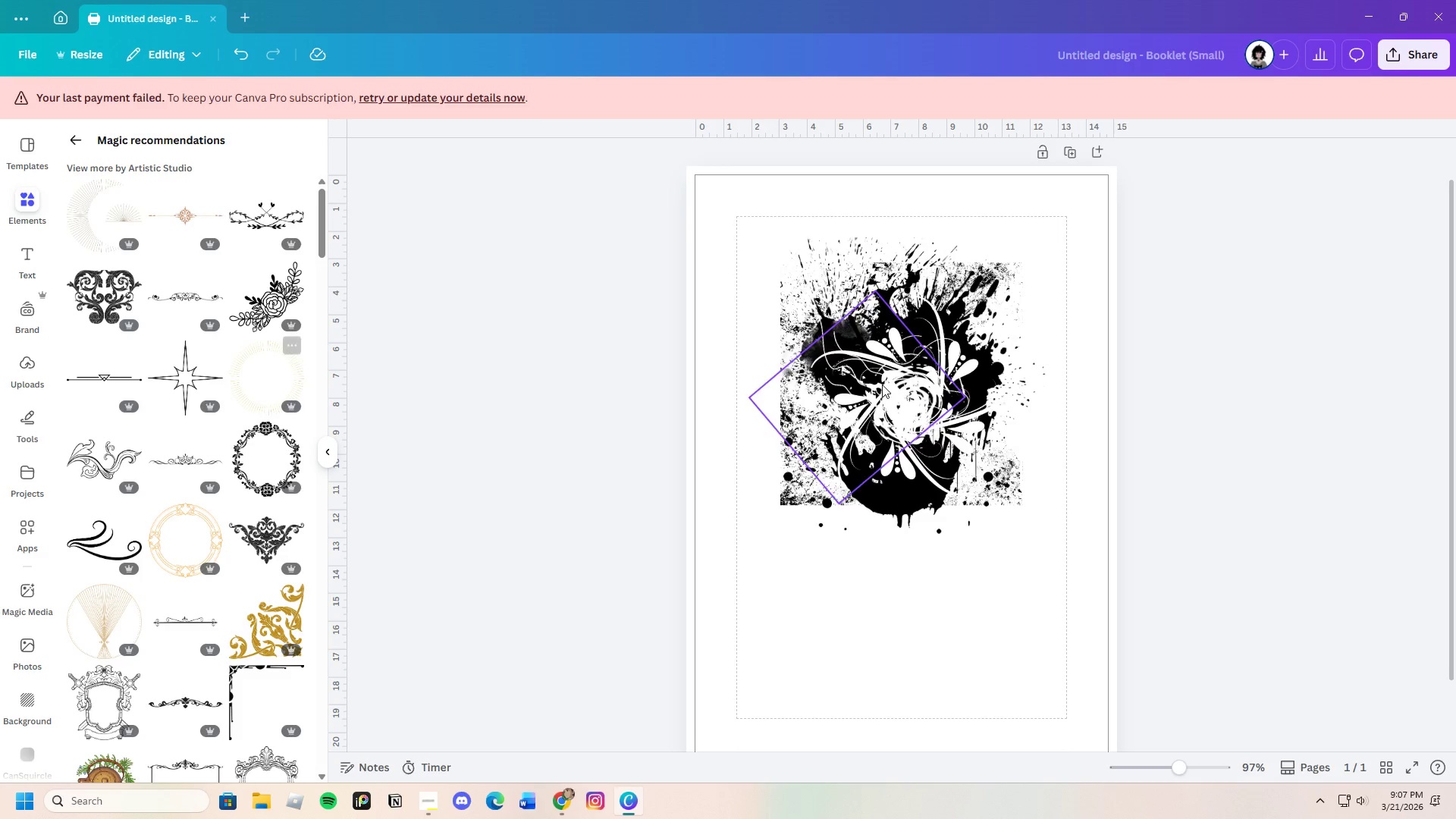 
left_click([882, 367])
 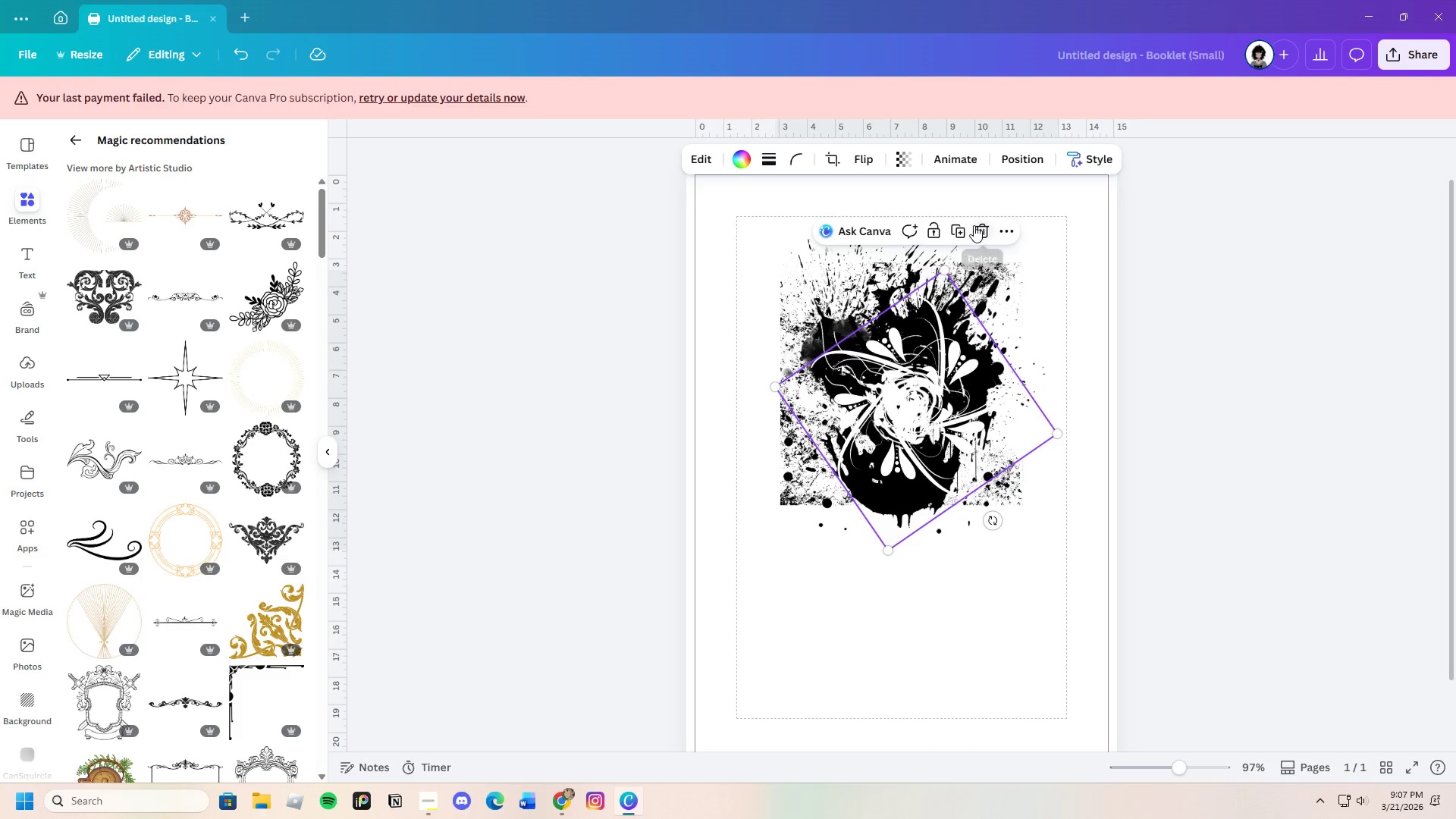 
left_click([978, 224])
 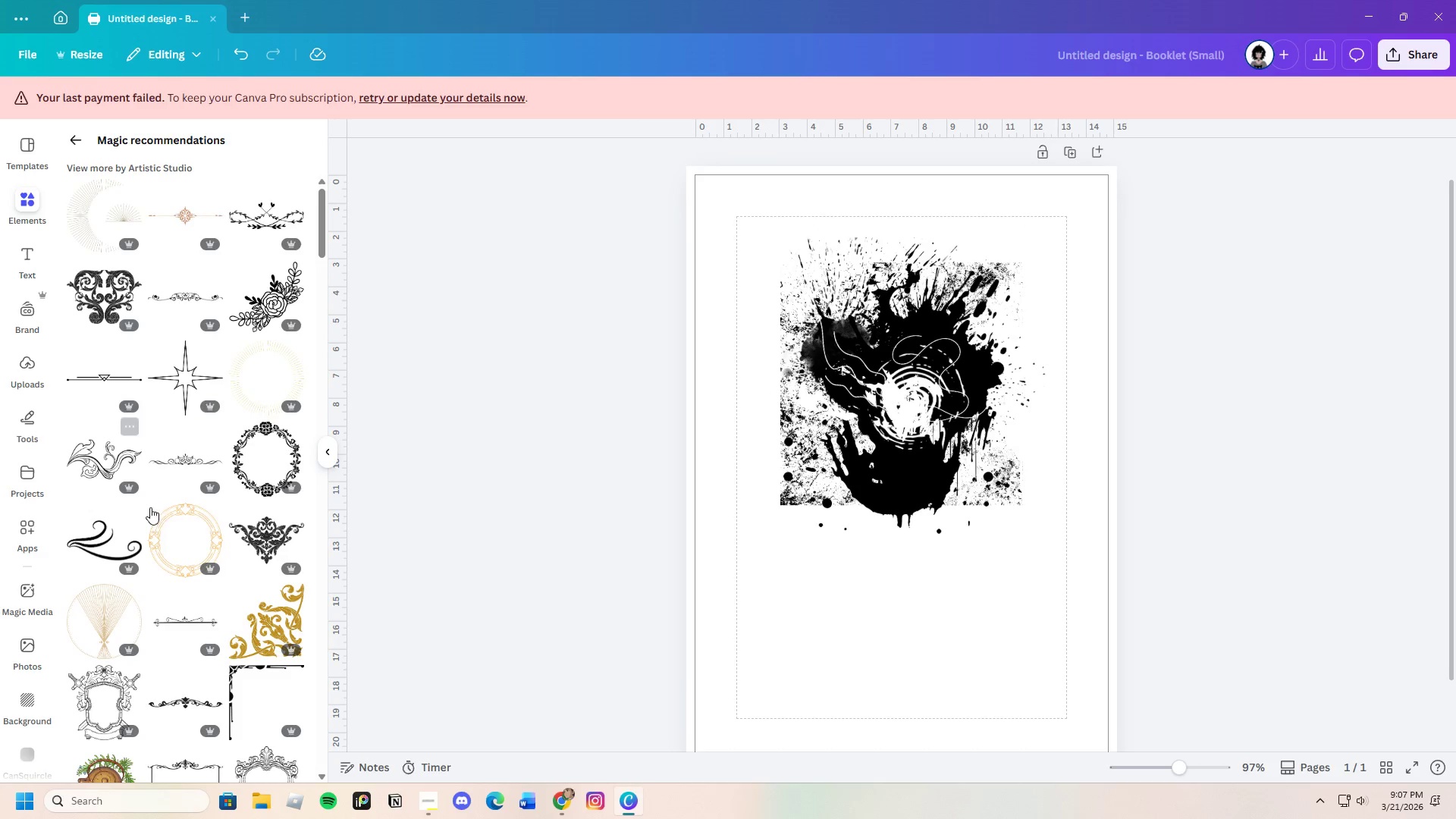 
scroll: coordinate [187, 545], scroll_direction: down, amount: 3.0
 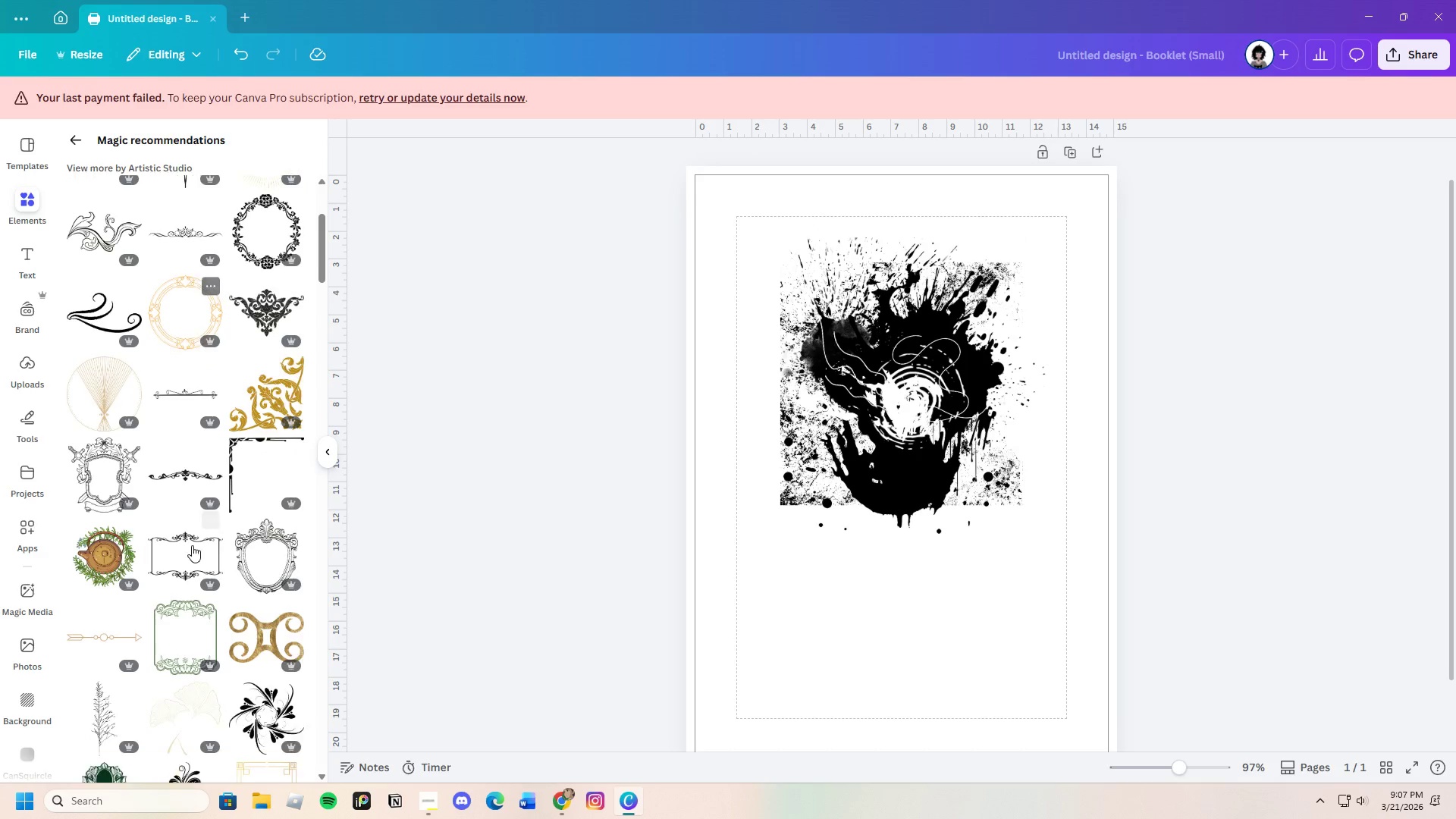 
mouse_move([196, 526])
 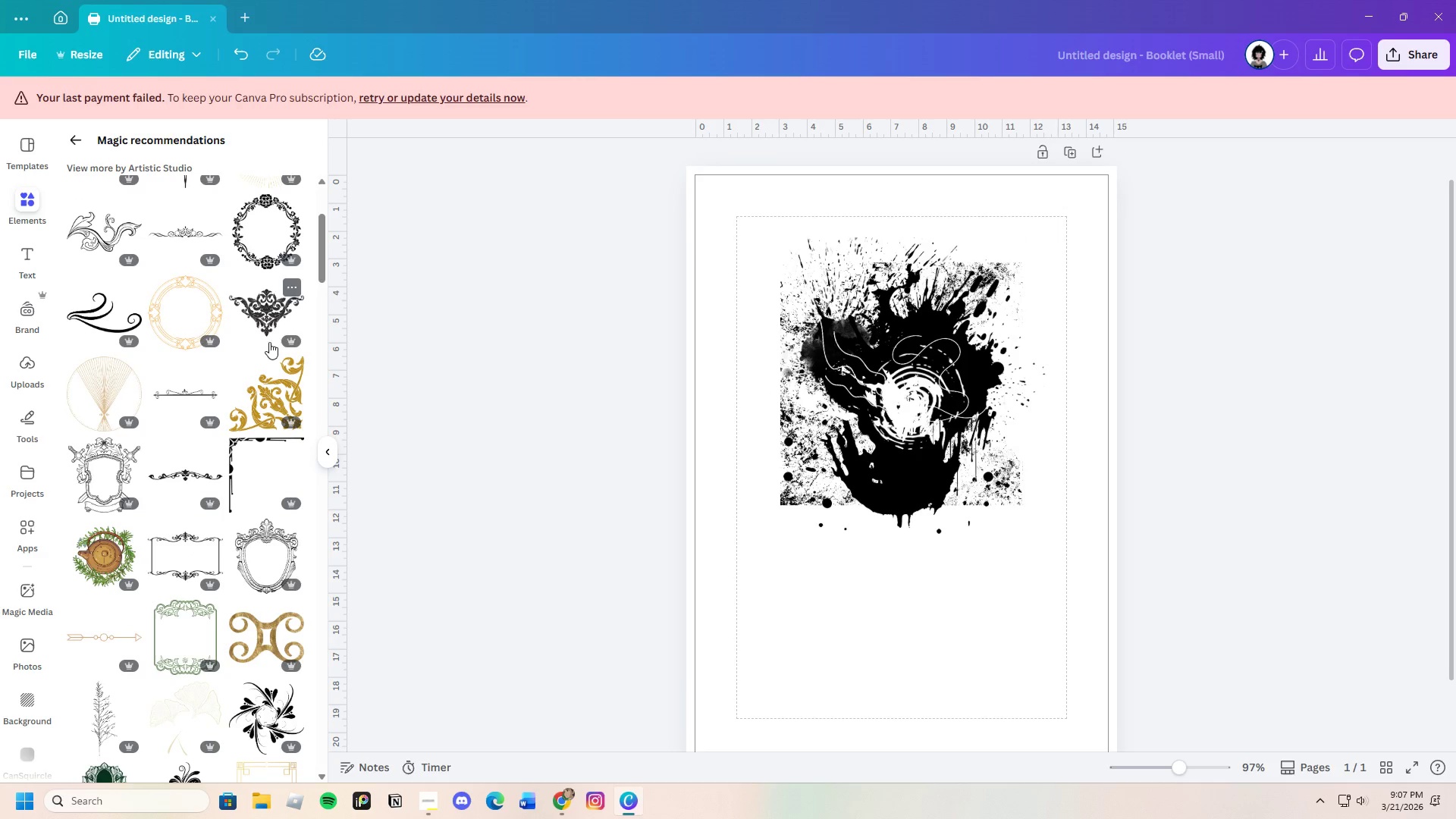 
scroll: coordinate [200, 582], scroll_direction: down, amount: 16.0
 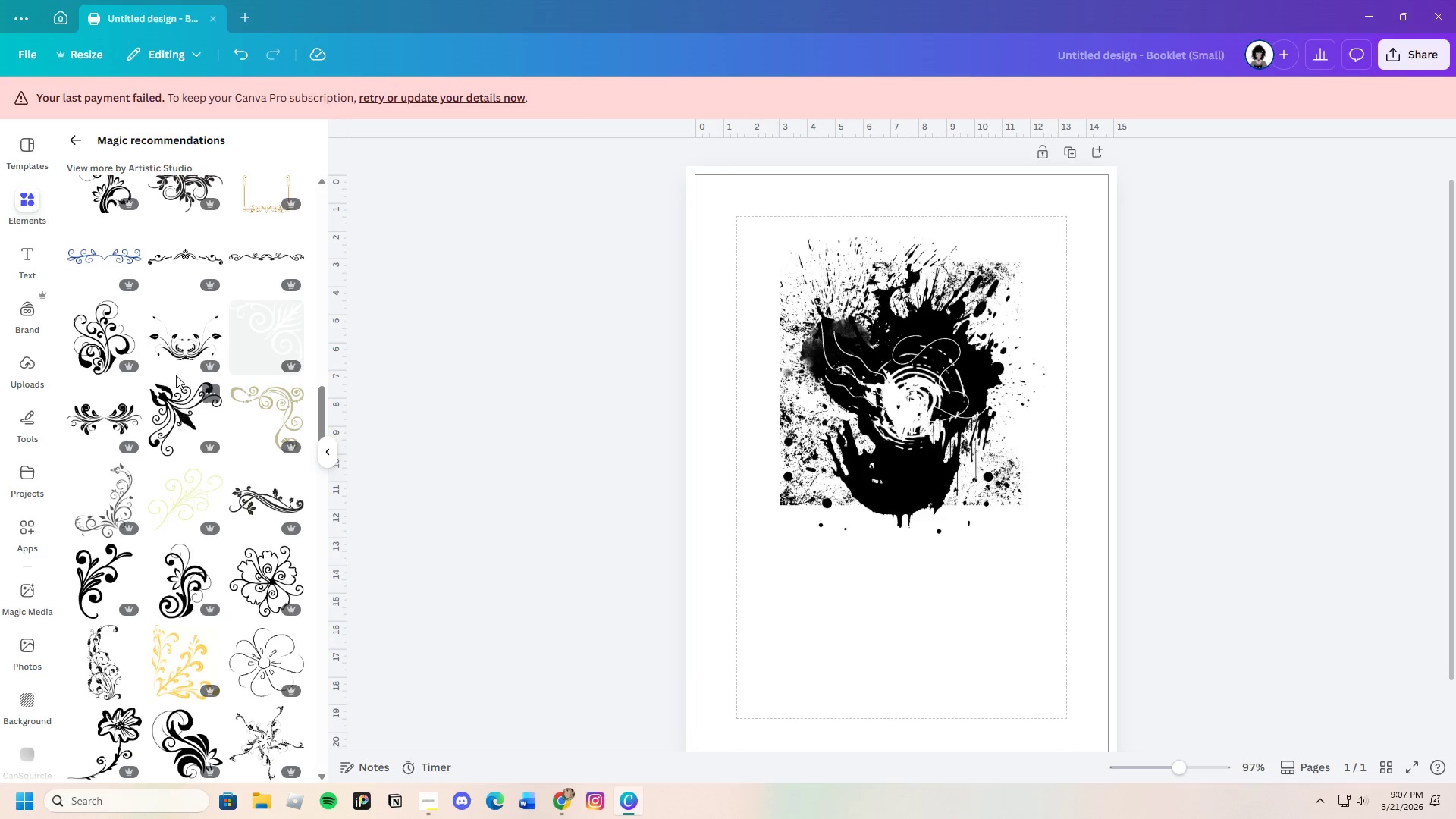 
left_click([172, 349])
 